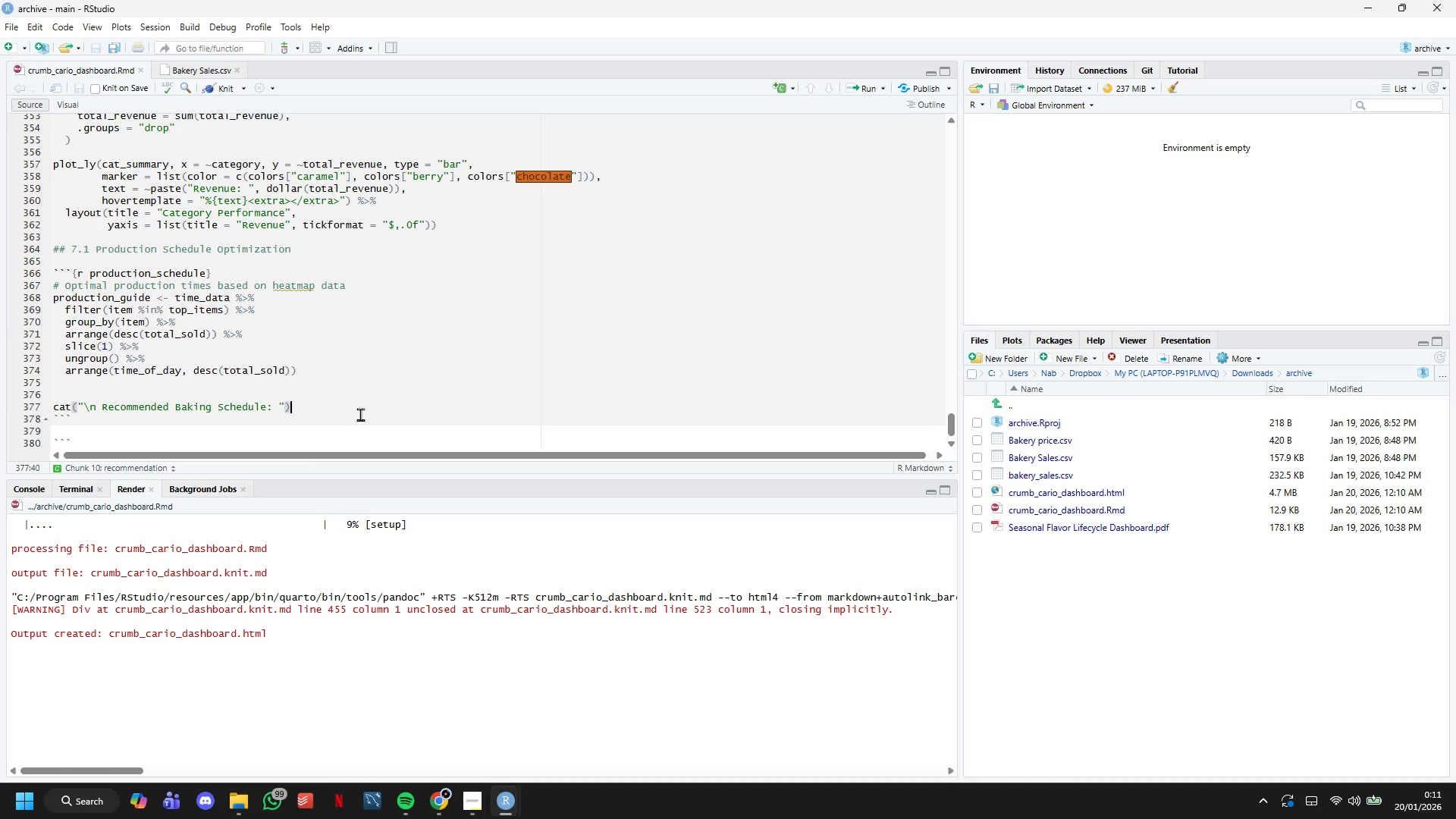 
key(Enter)
 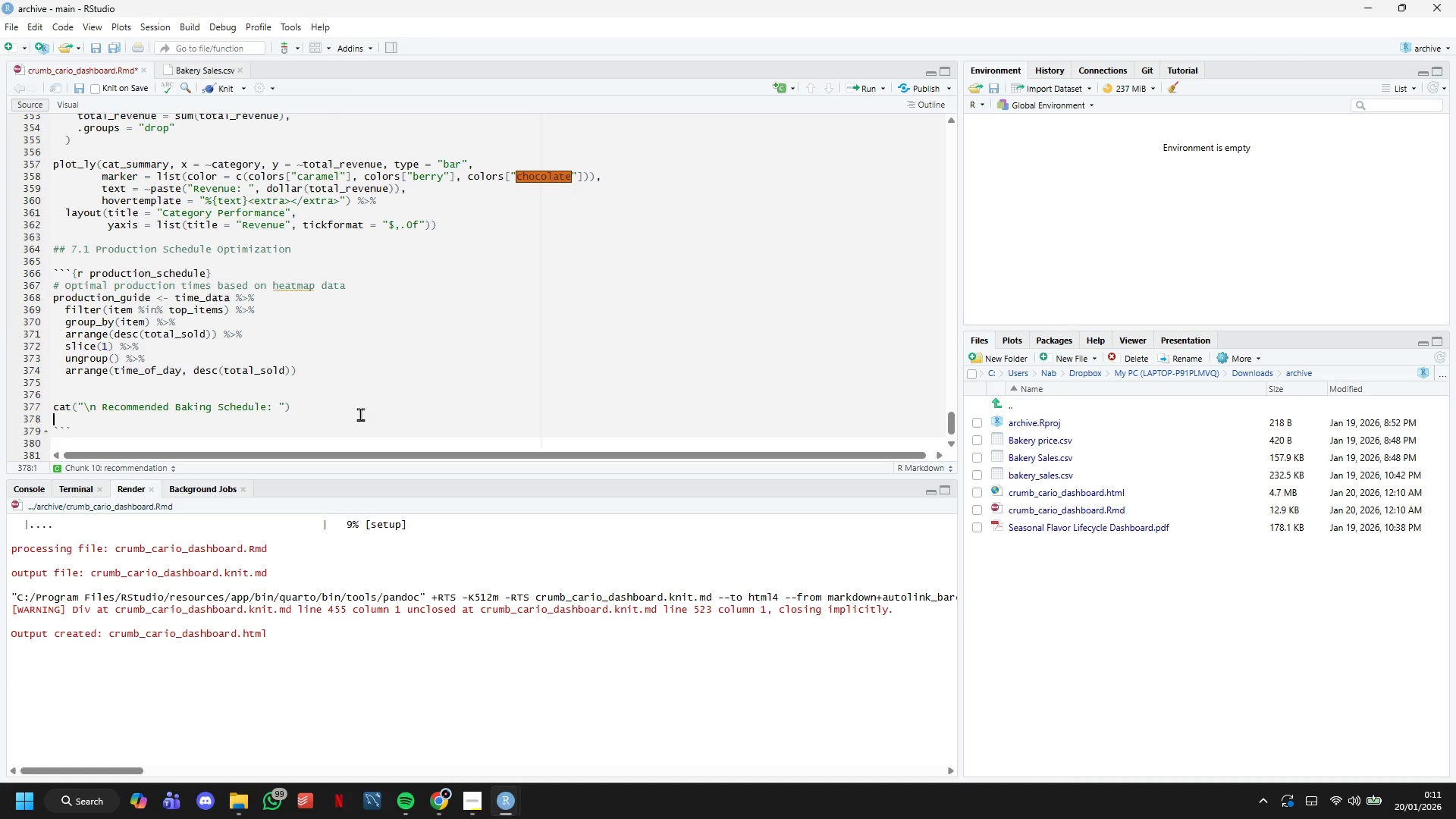 
key(Enter)
 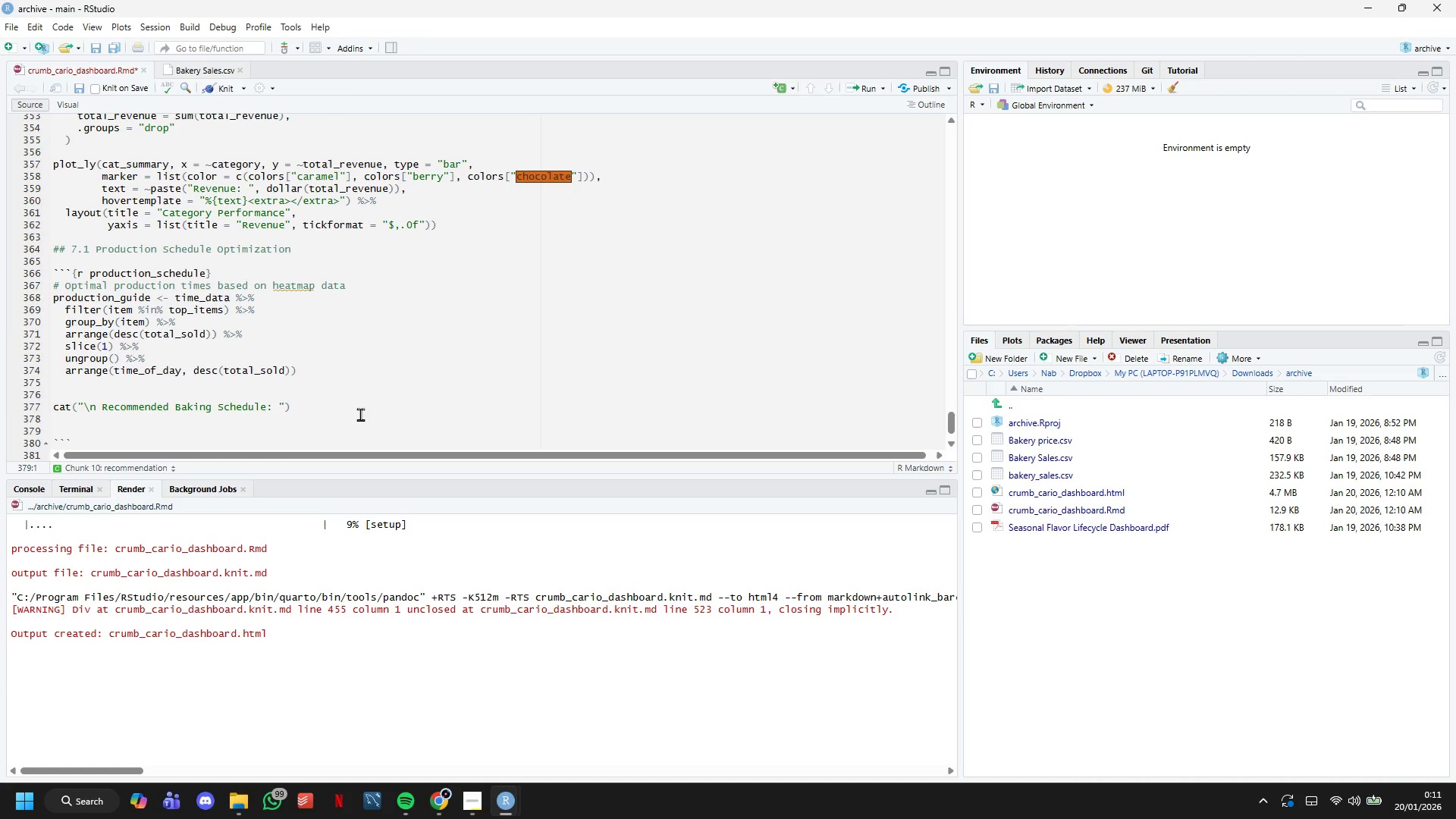 
type(for  (period in c("Morning)
 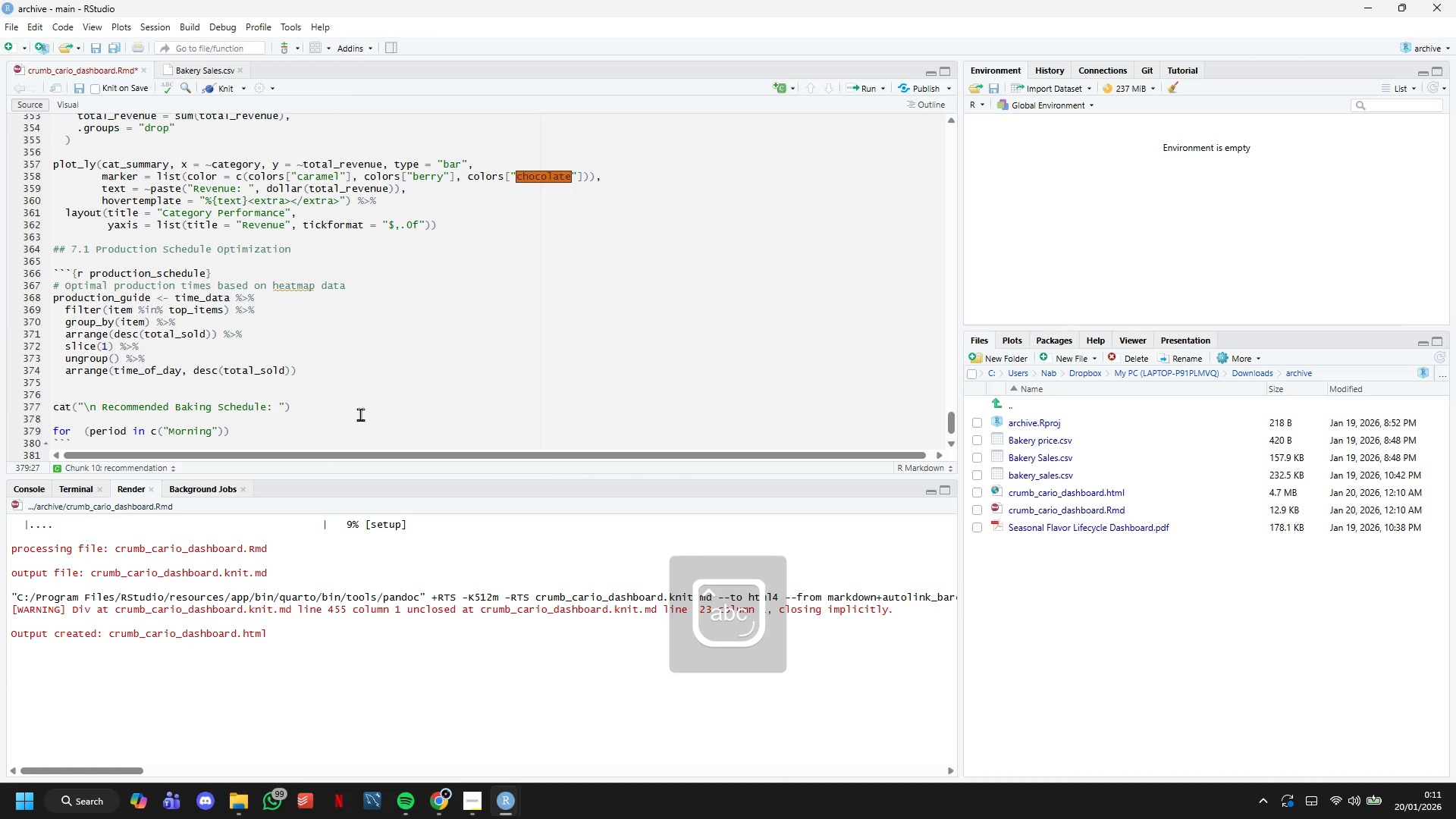 
key(ArrowRight)
 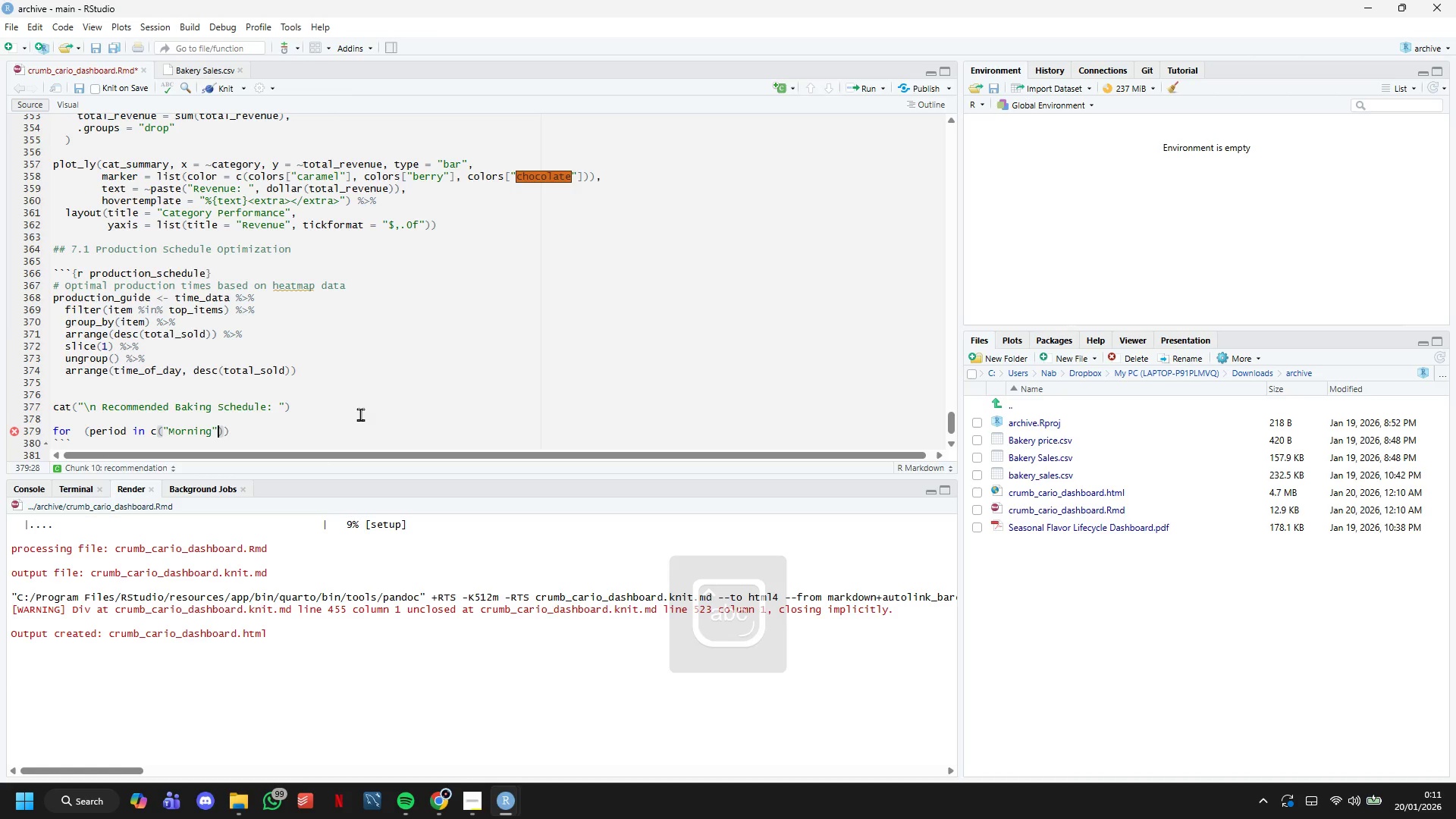 
type(, "Afternoon)
 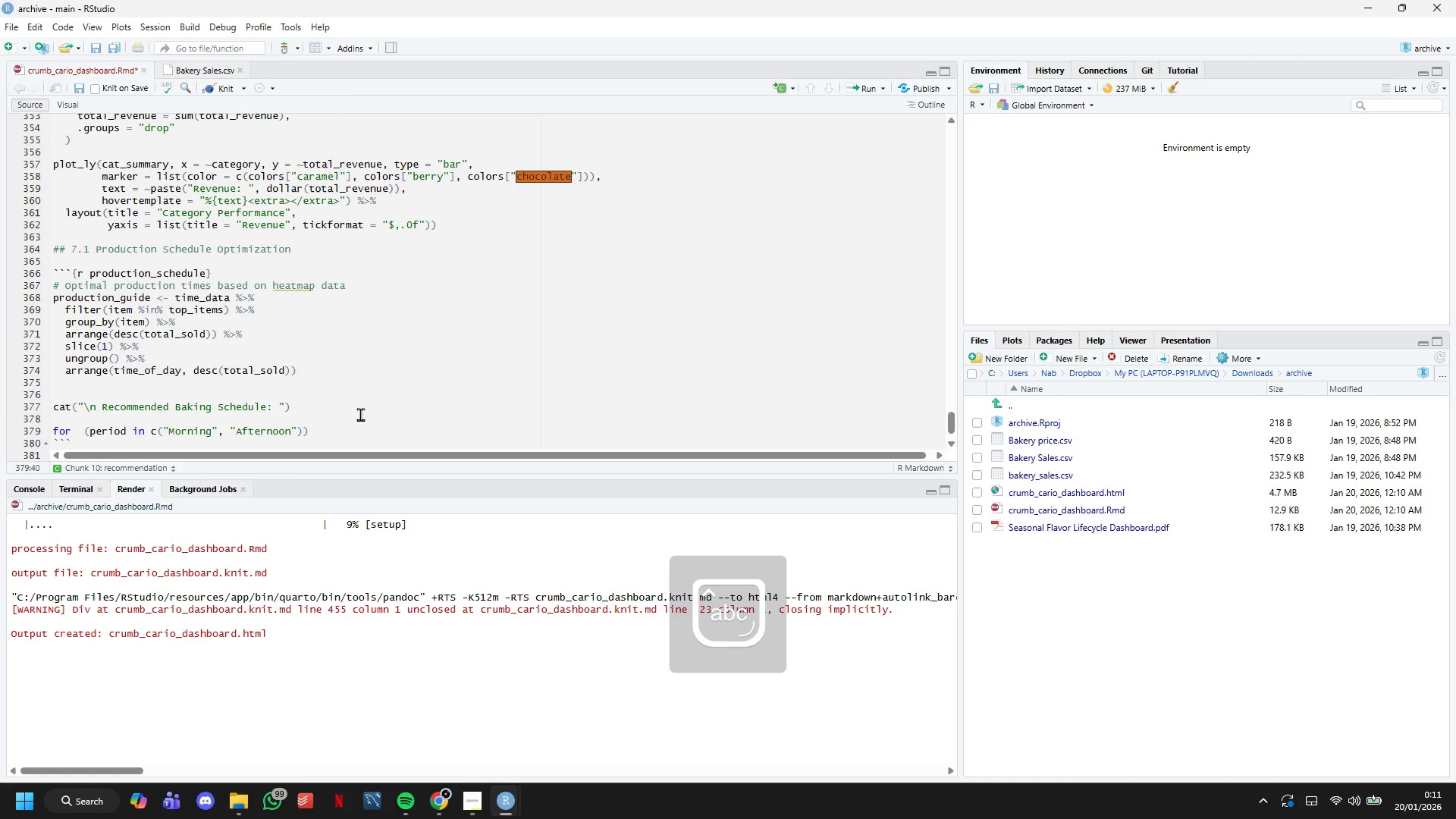 
key(ArrowRight)
 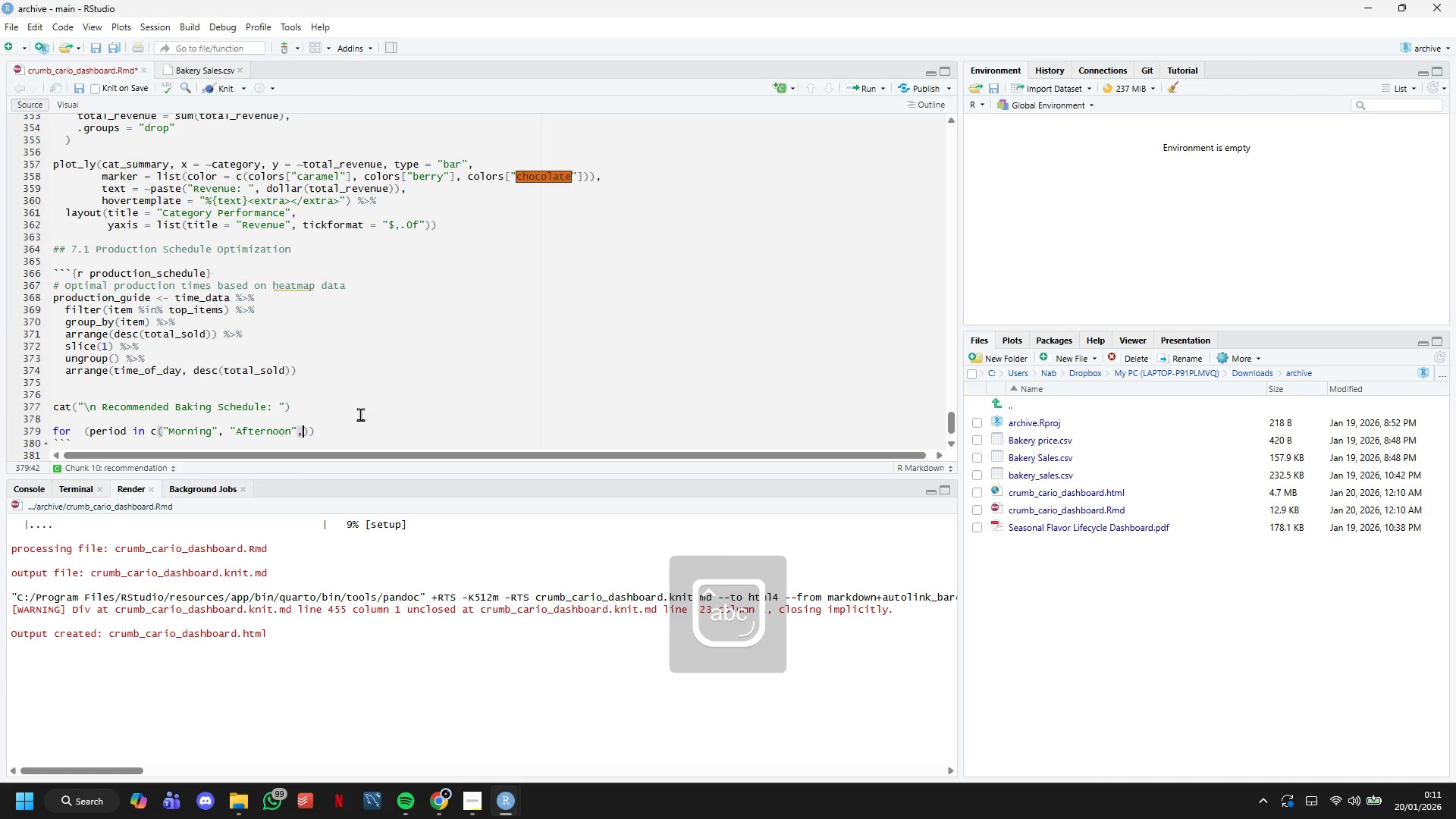 
type(, "Evening)
 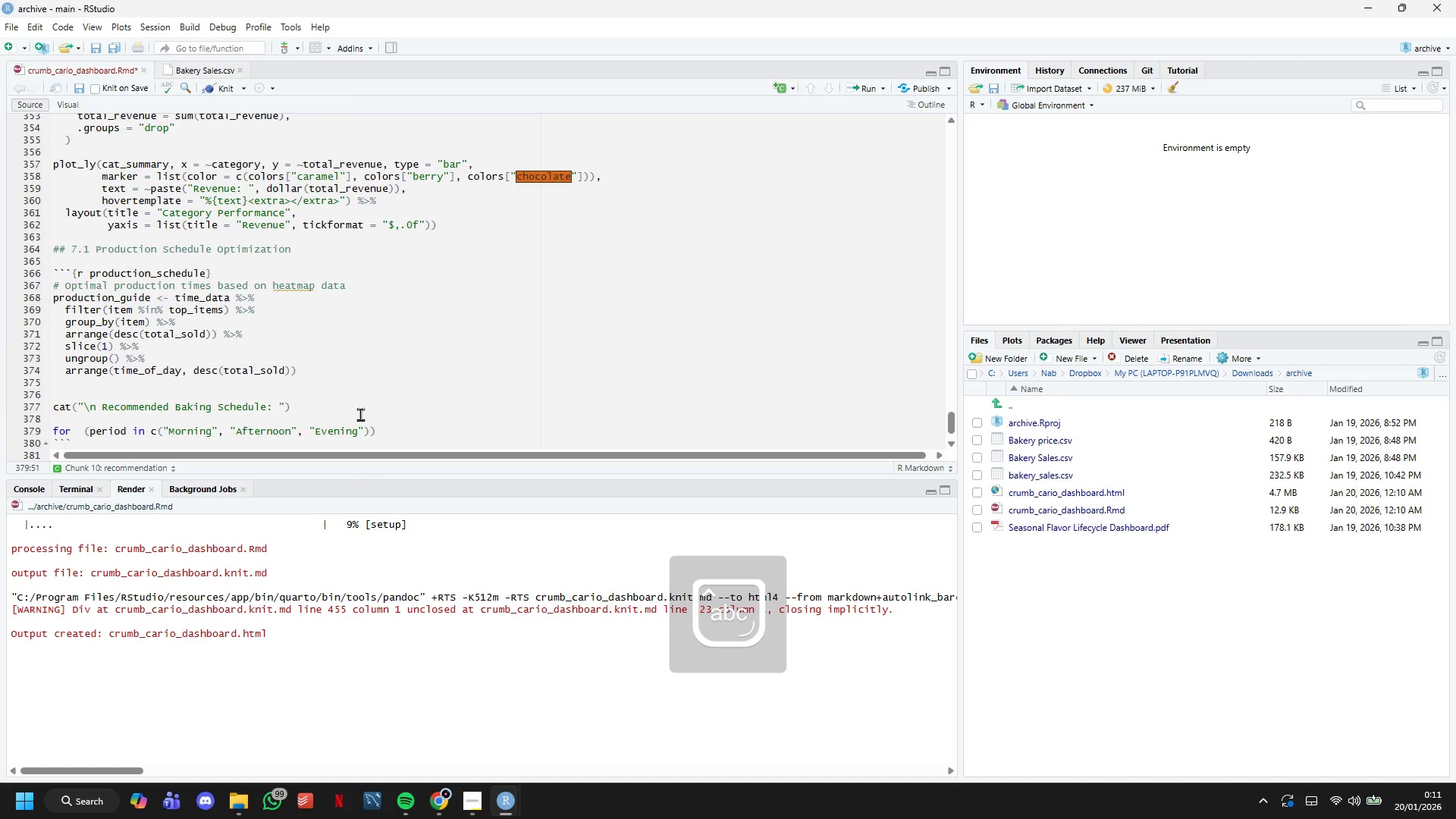 
key(ArrowRight)
 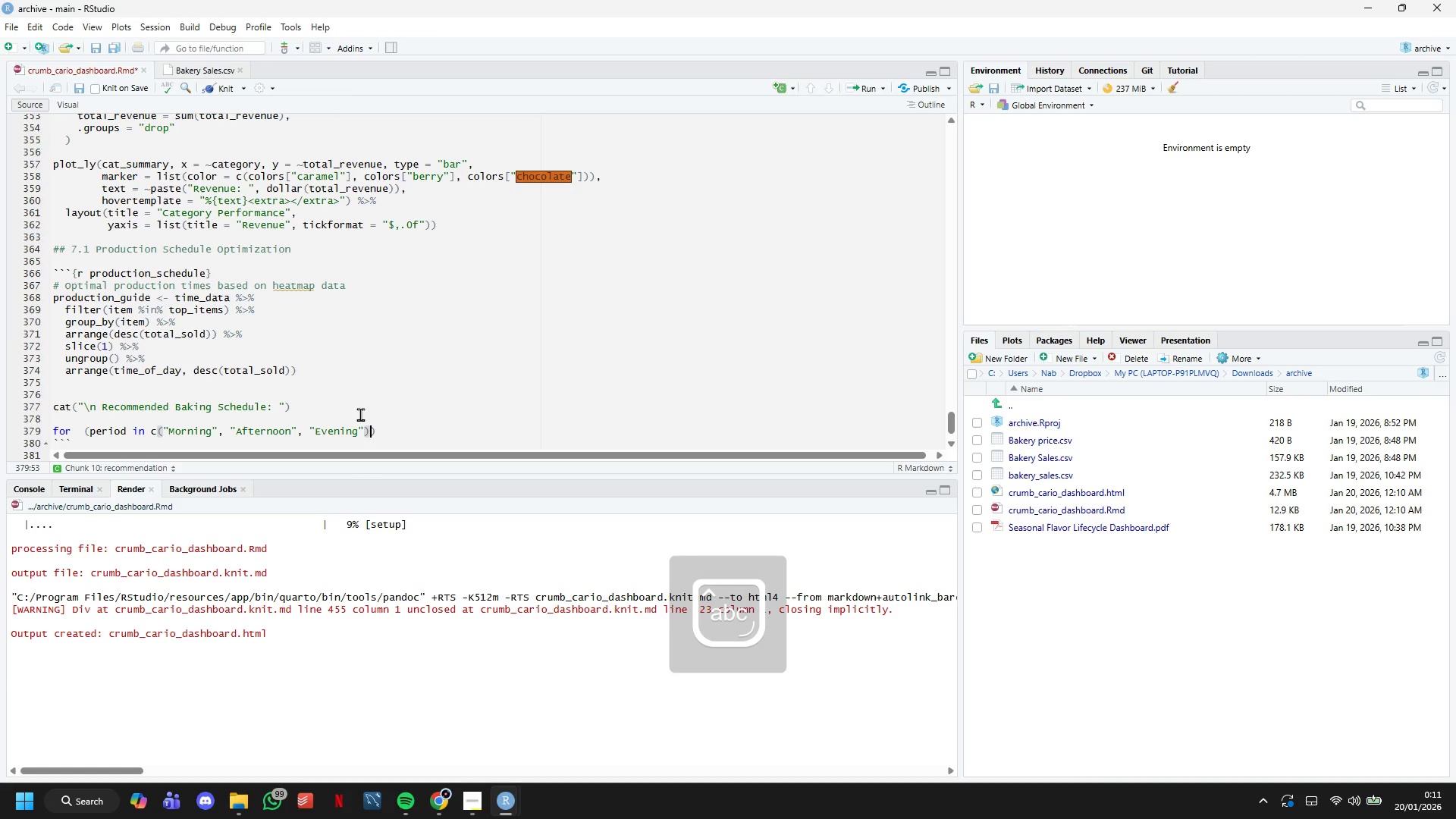 
key(ArrowRight)
 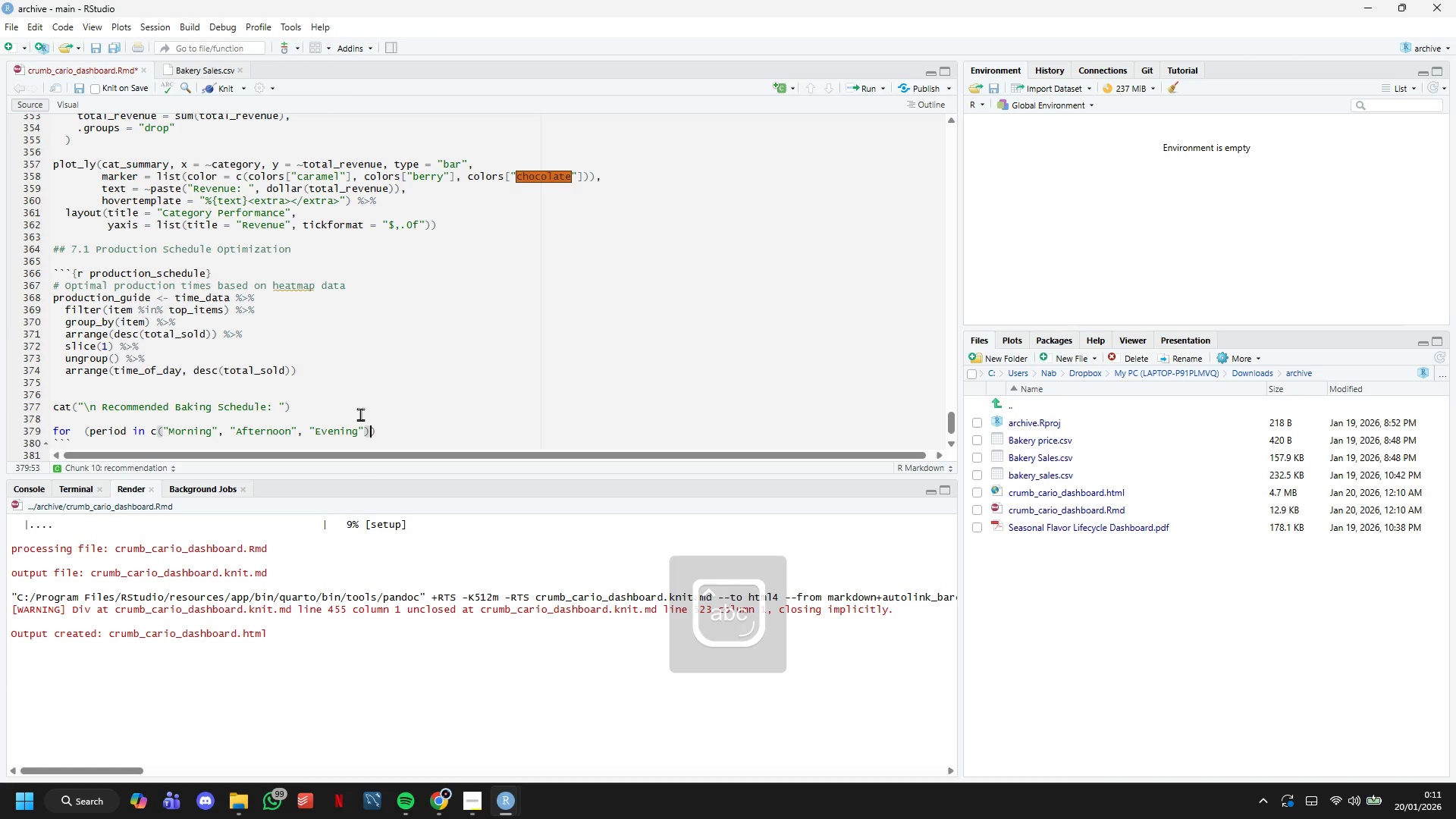 
key(ArrowRight)
 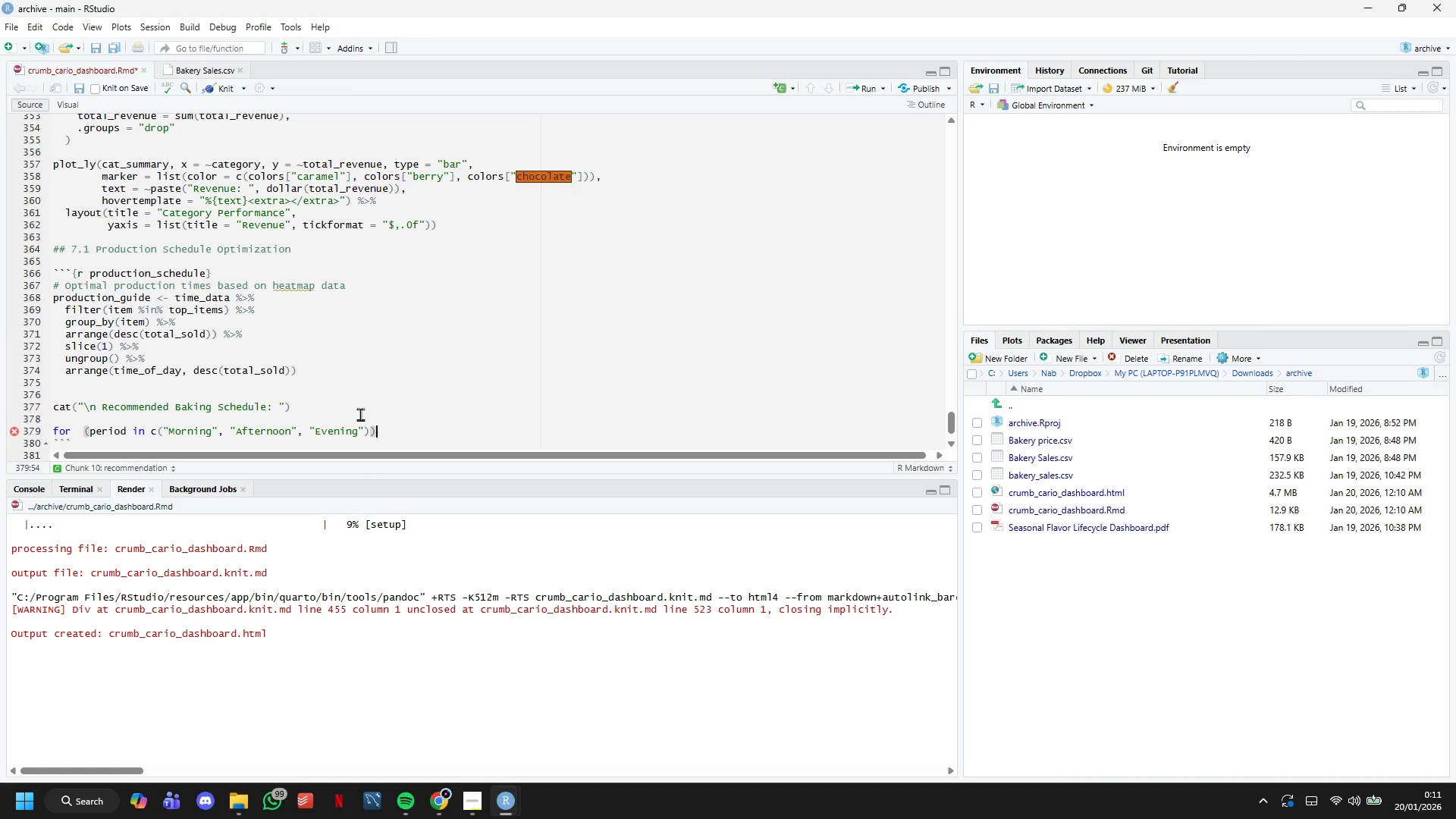 
key(Space)
 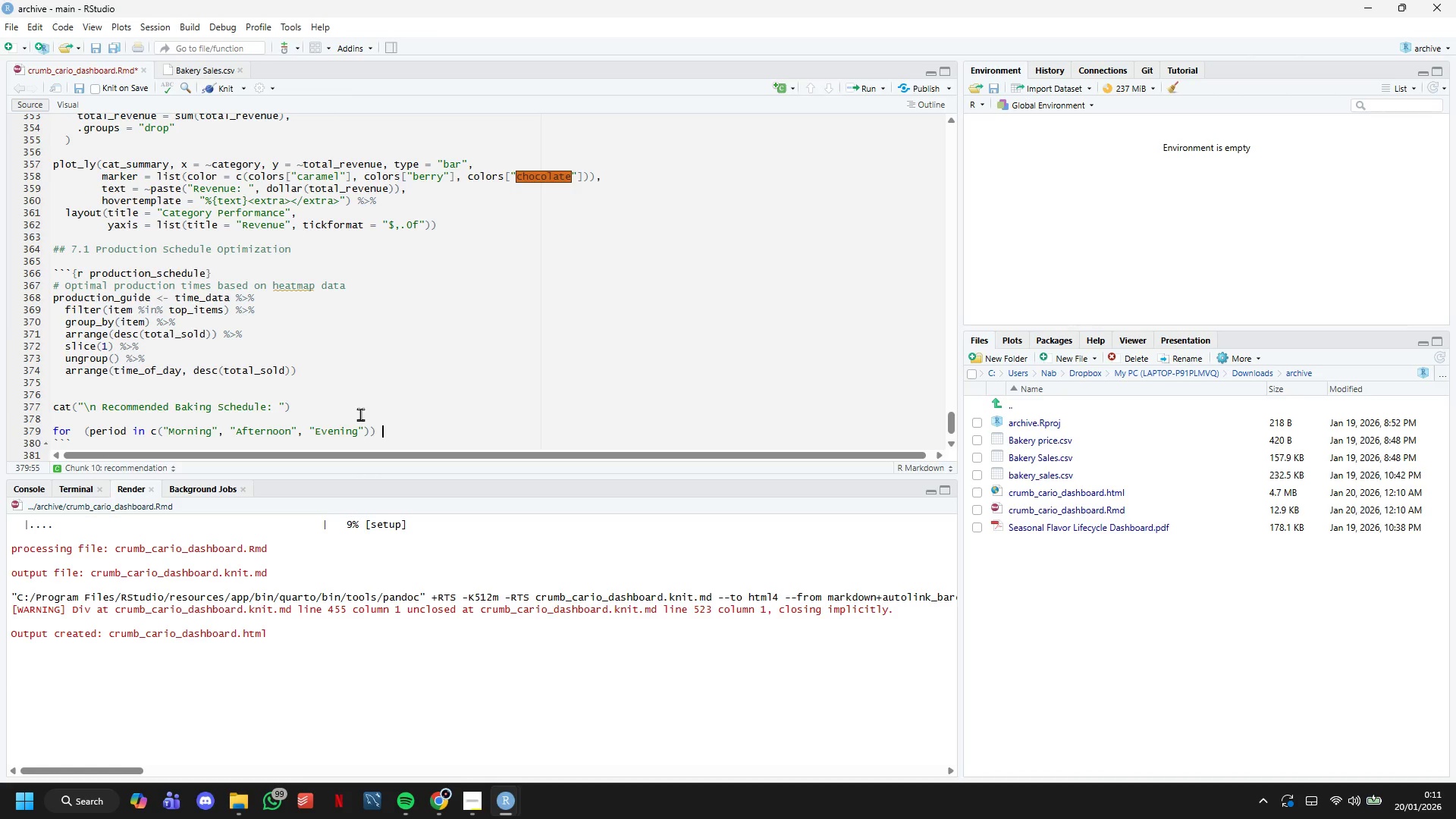 
key(Shift+BracketLeft)
 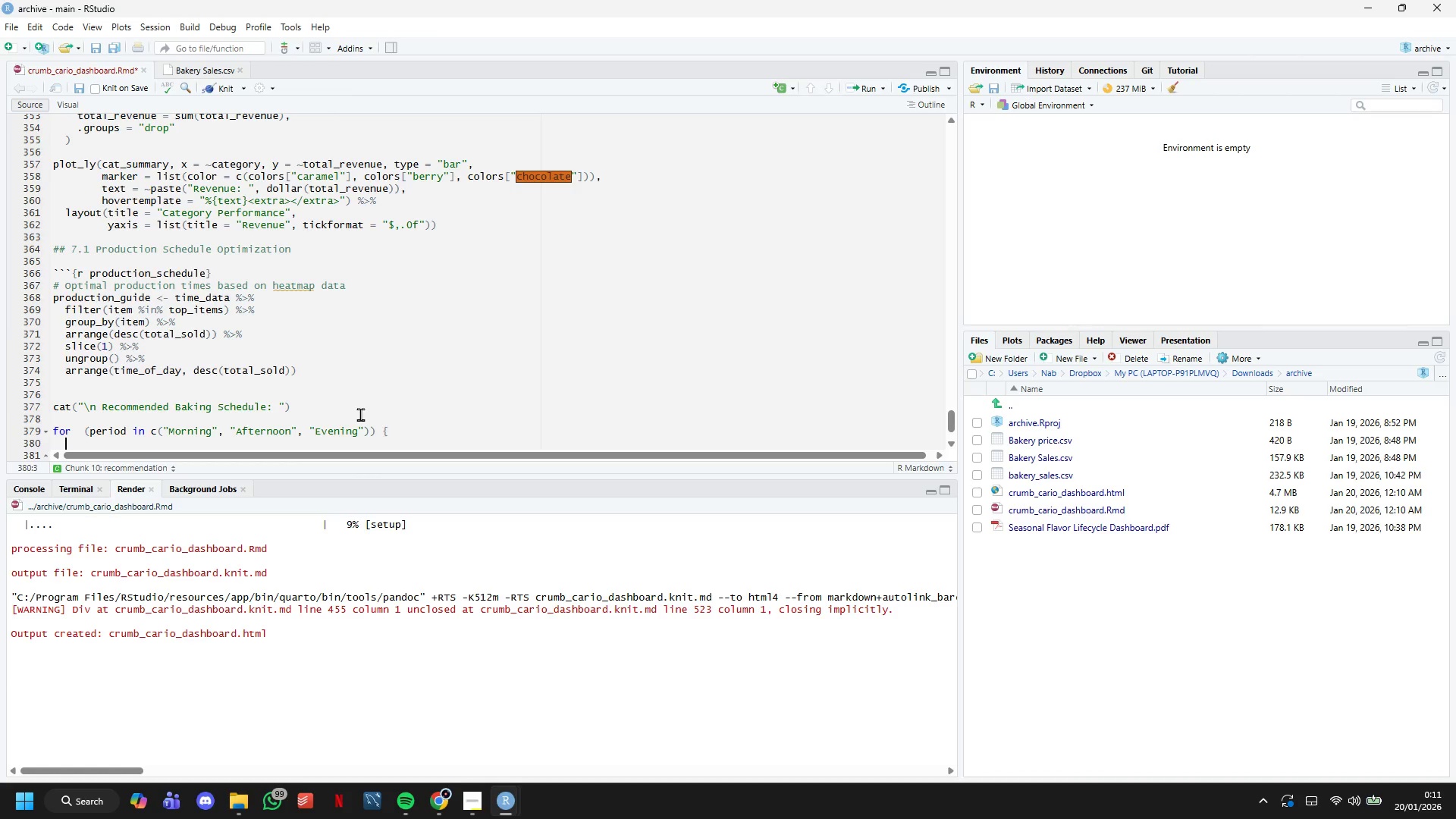 
key(Enter)
 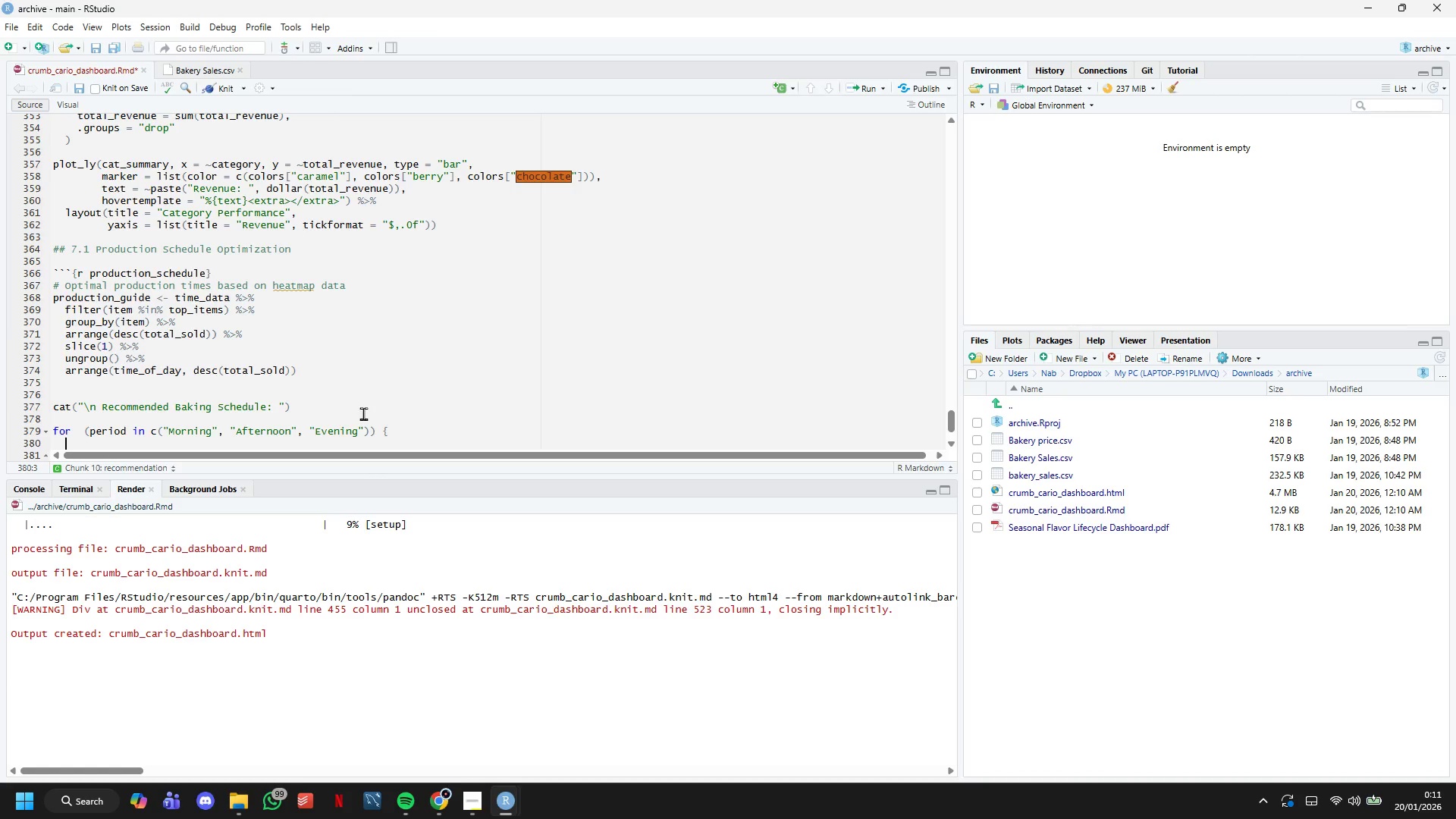 
scroll: coordinate [450, 373], scroll_direction: down, amount: 7.0
 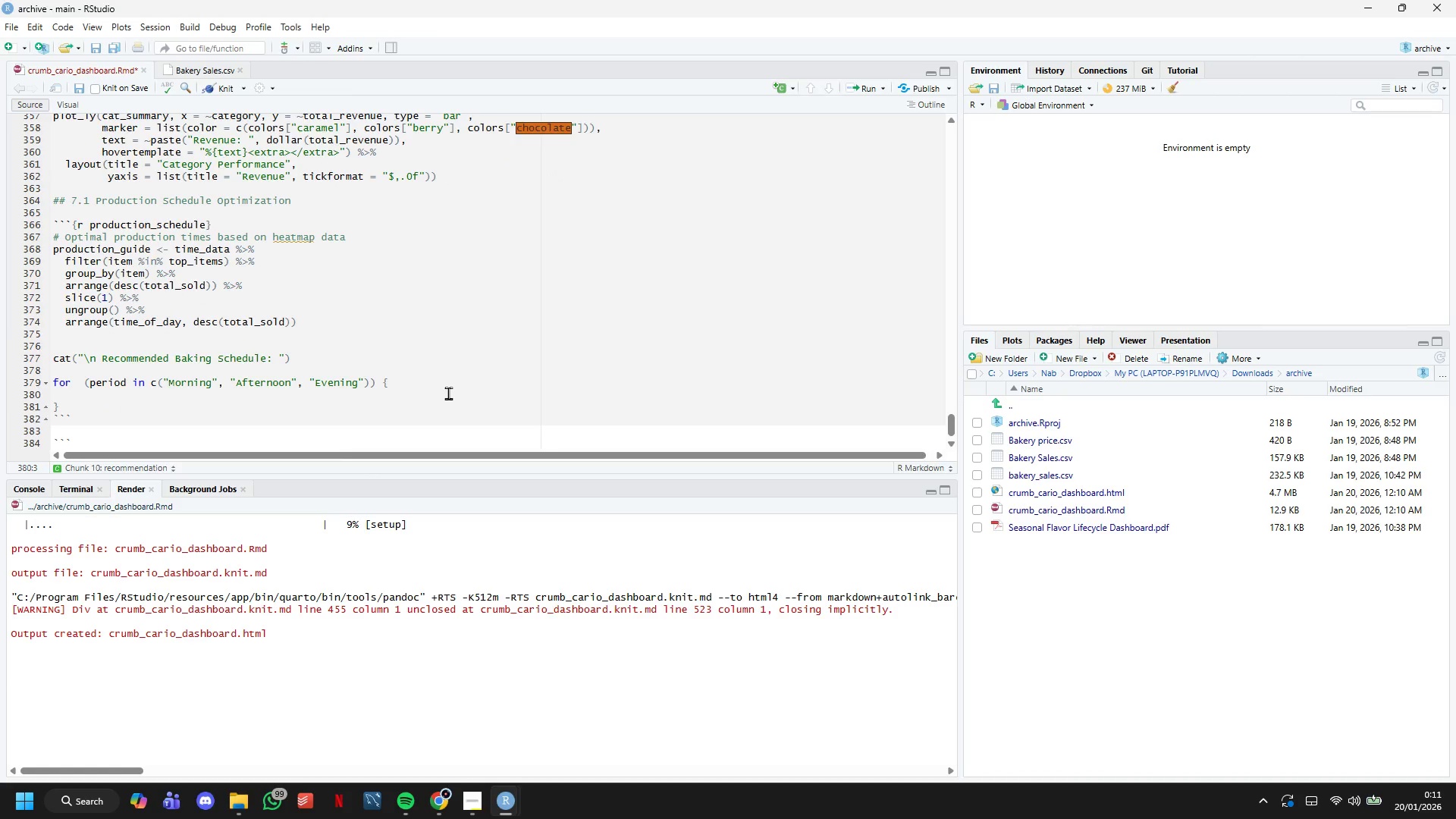 
type(period_items <- production_guide %)
key(Backspace)
type(%>% filter(time_of_day == period)
 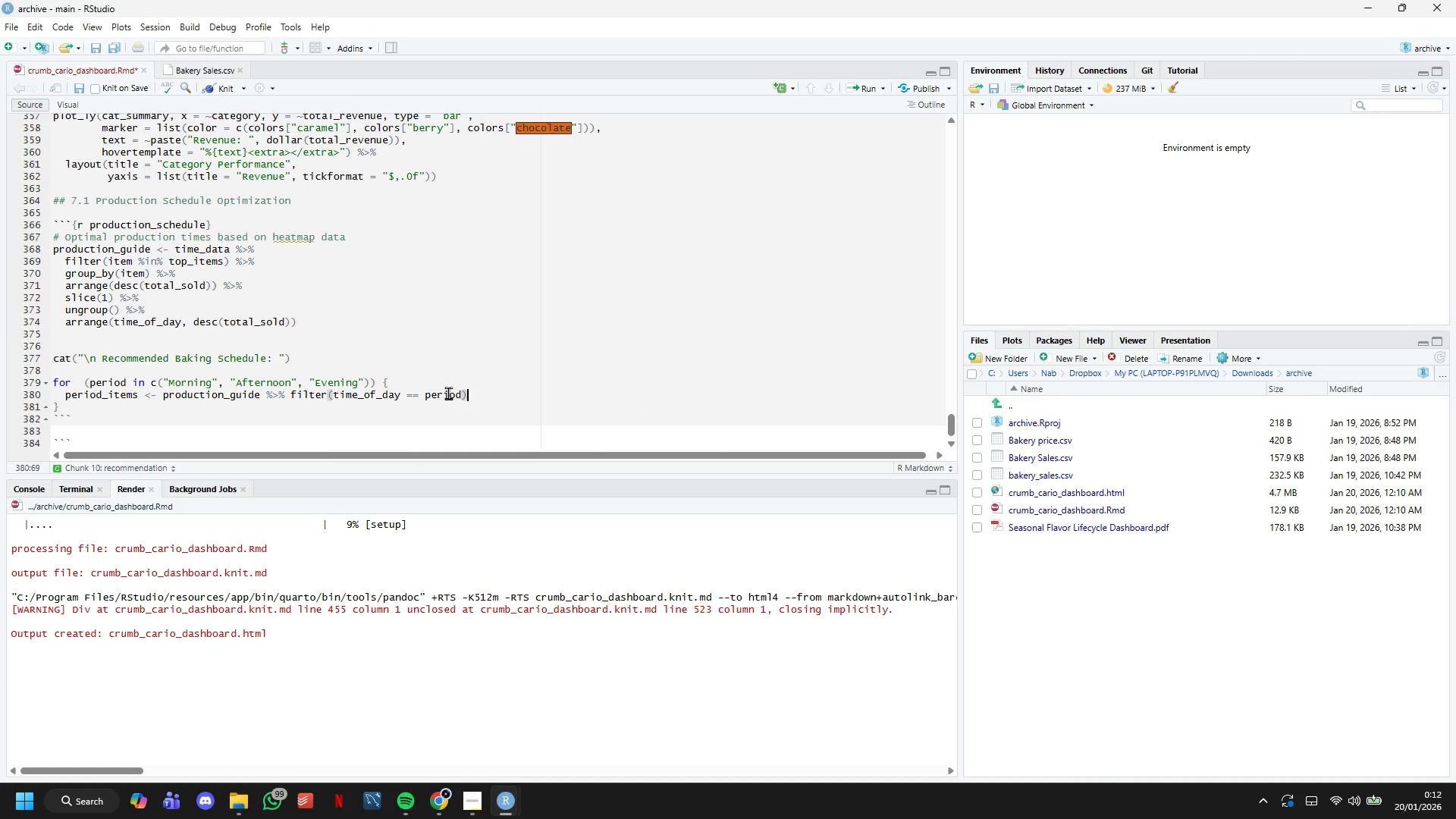 
 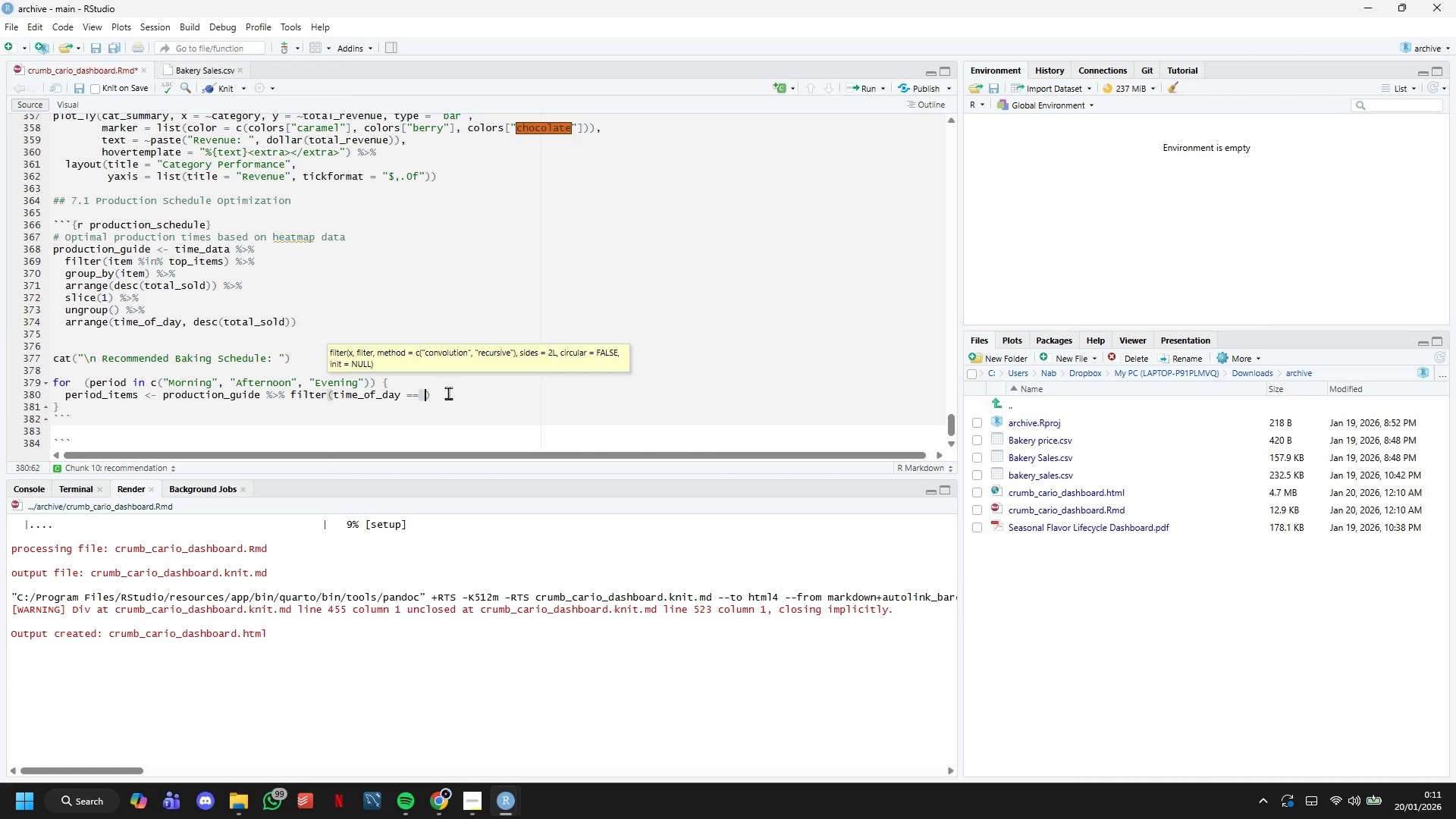 
key(ArrowRight)
 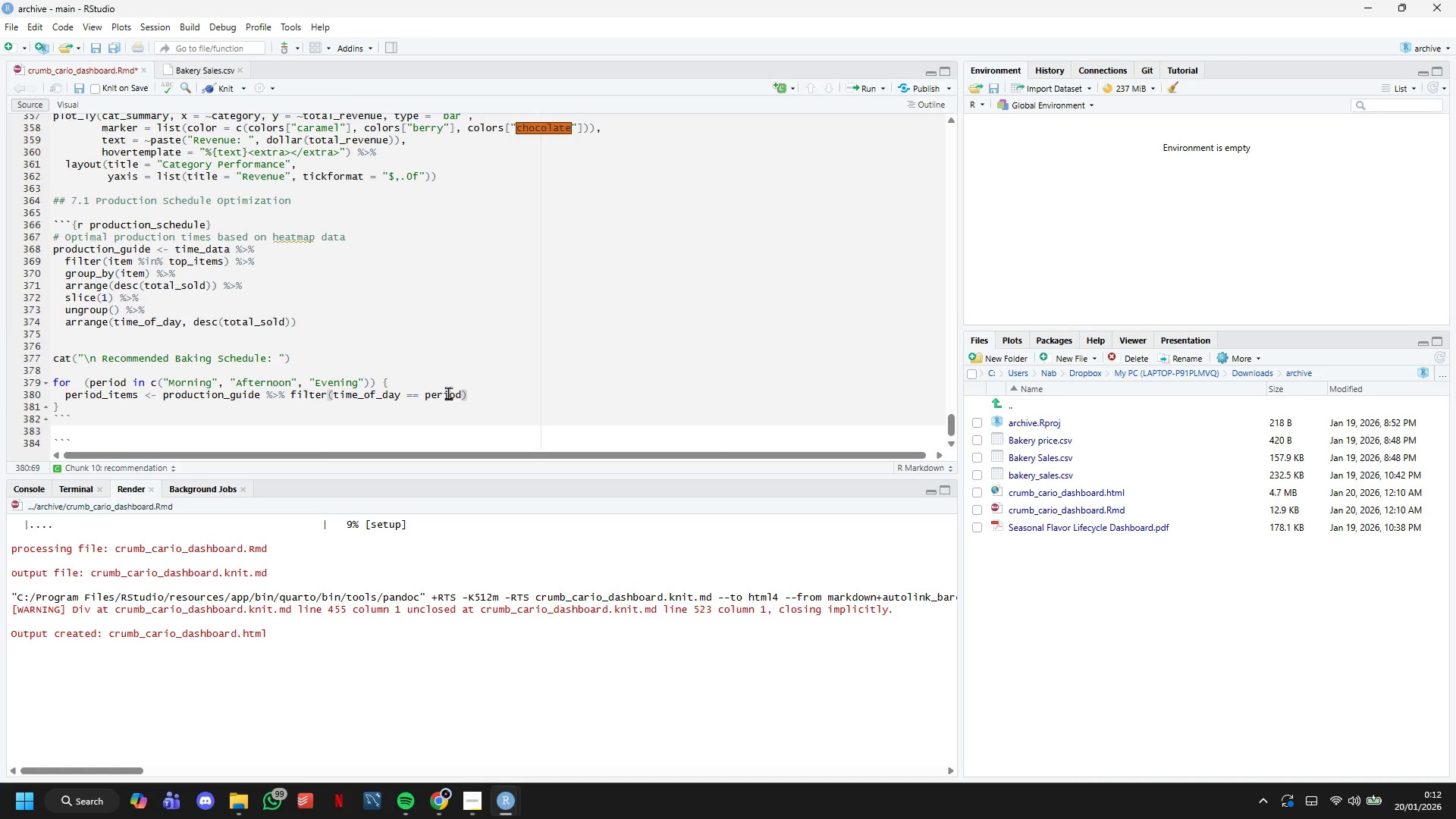 
key(Enter)
 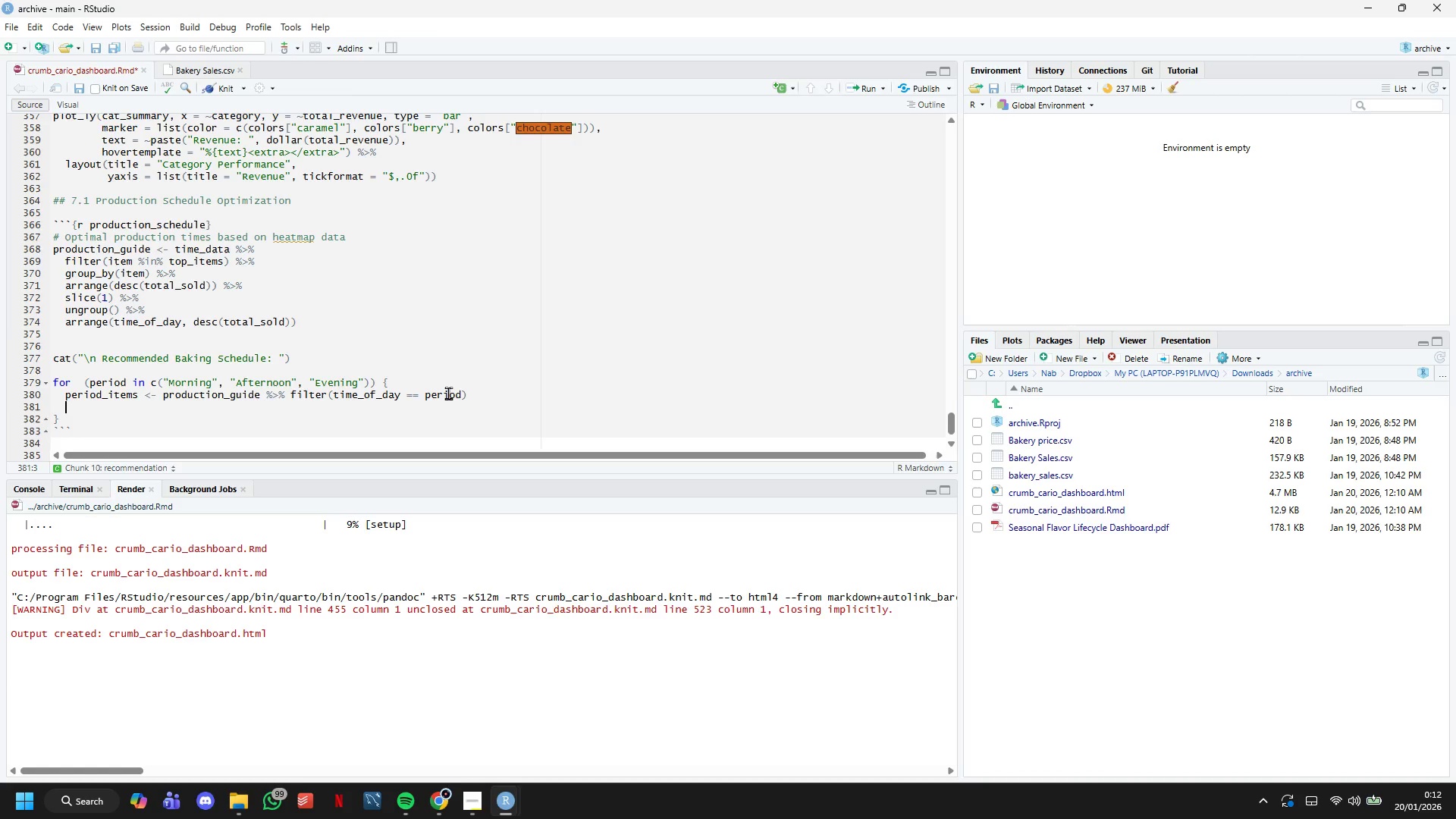 
key(Enter)
 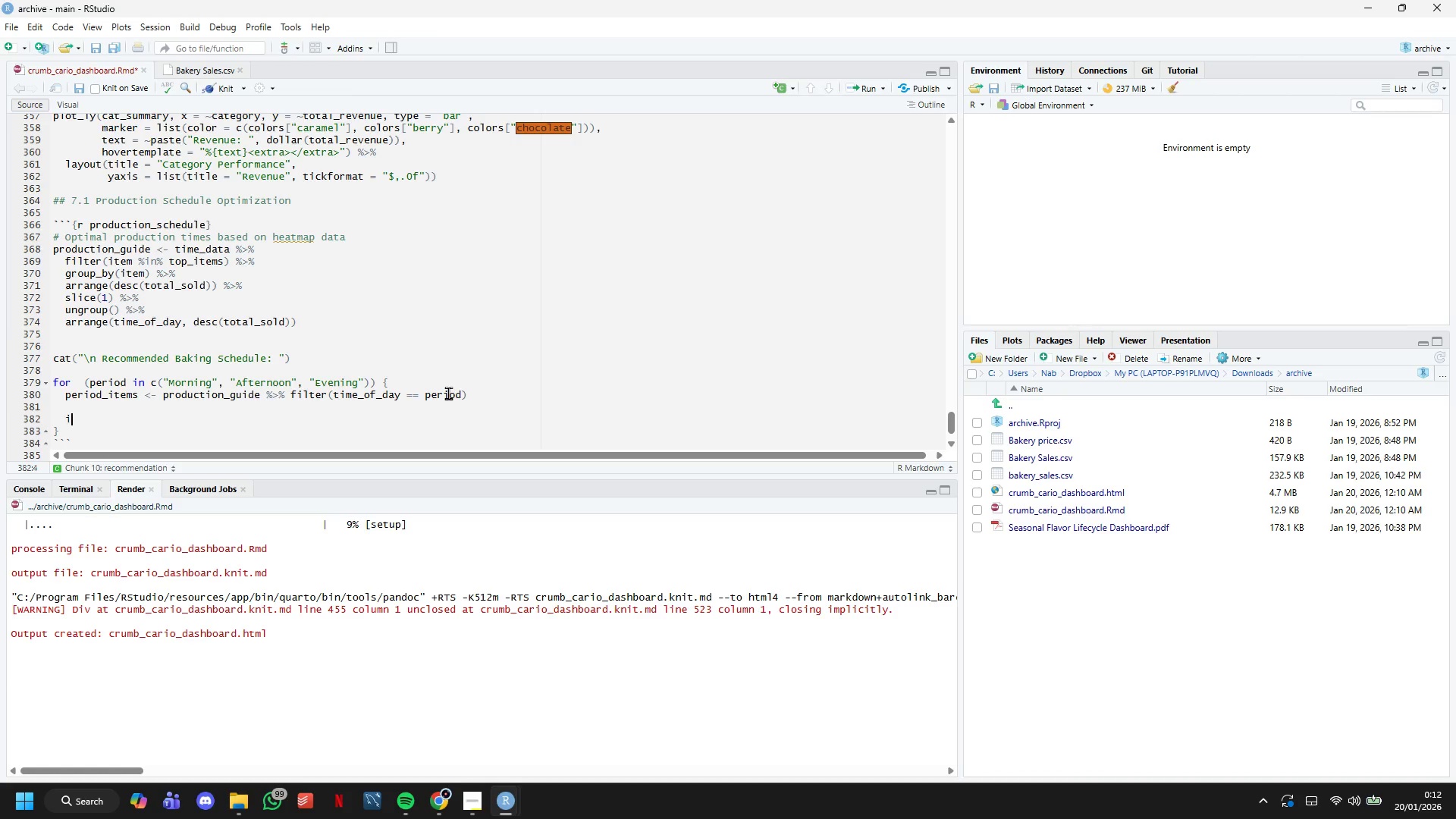 
type(if (nrow(period_items)
 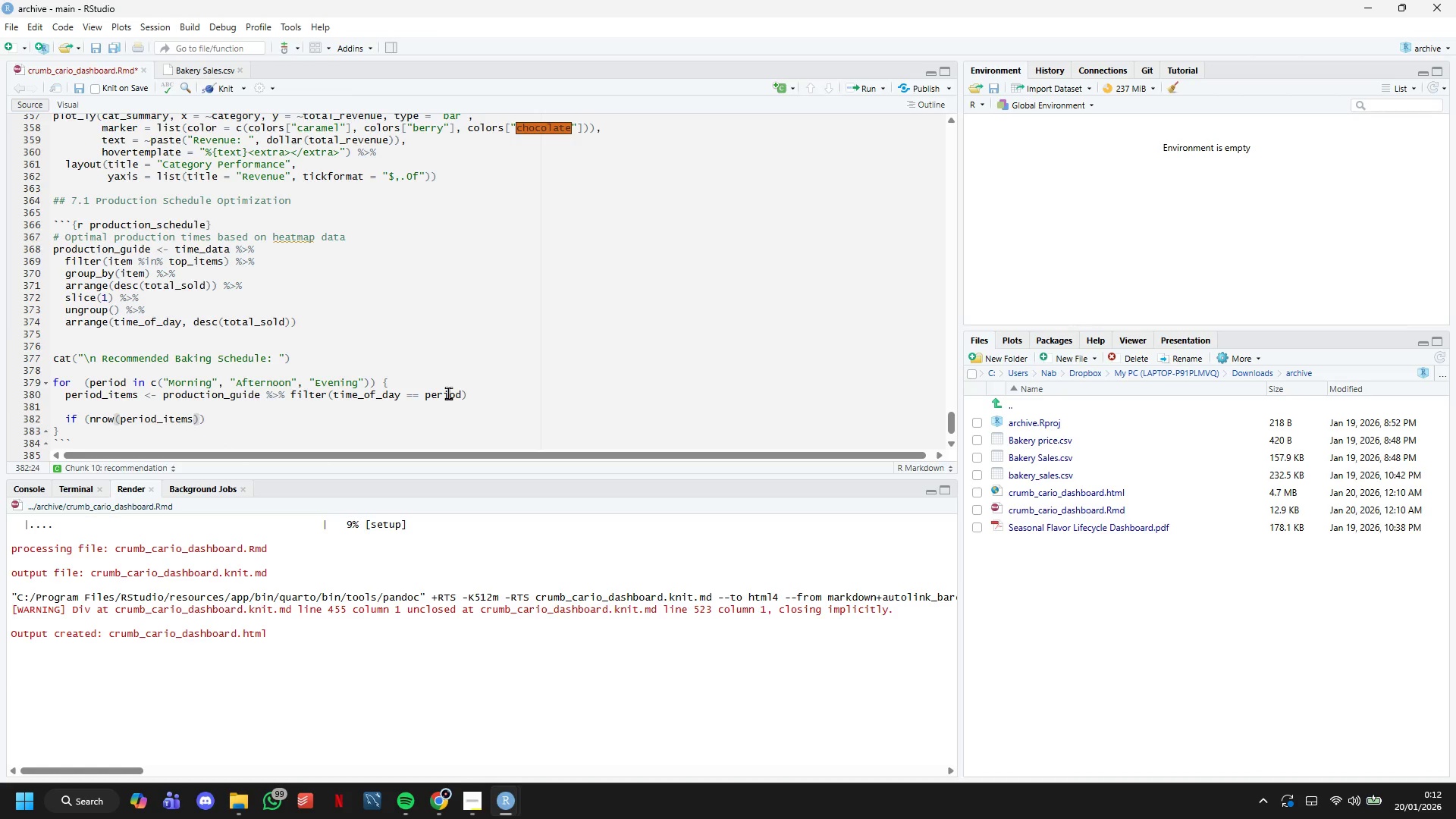 
key(ArrowRight)
 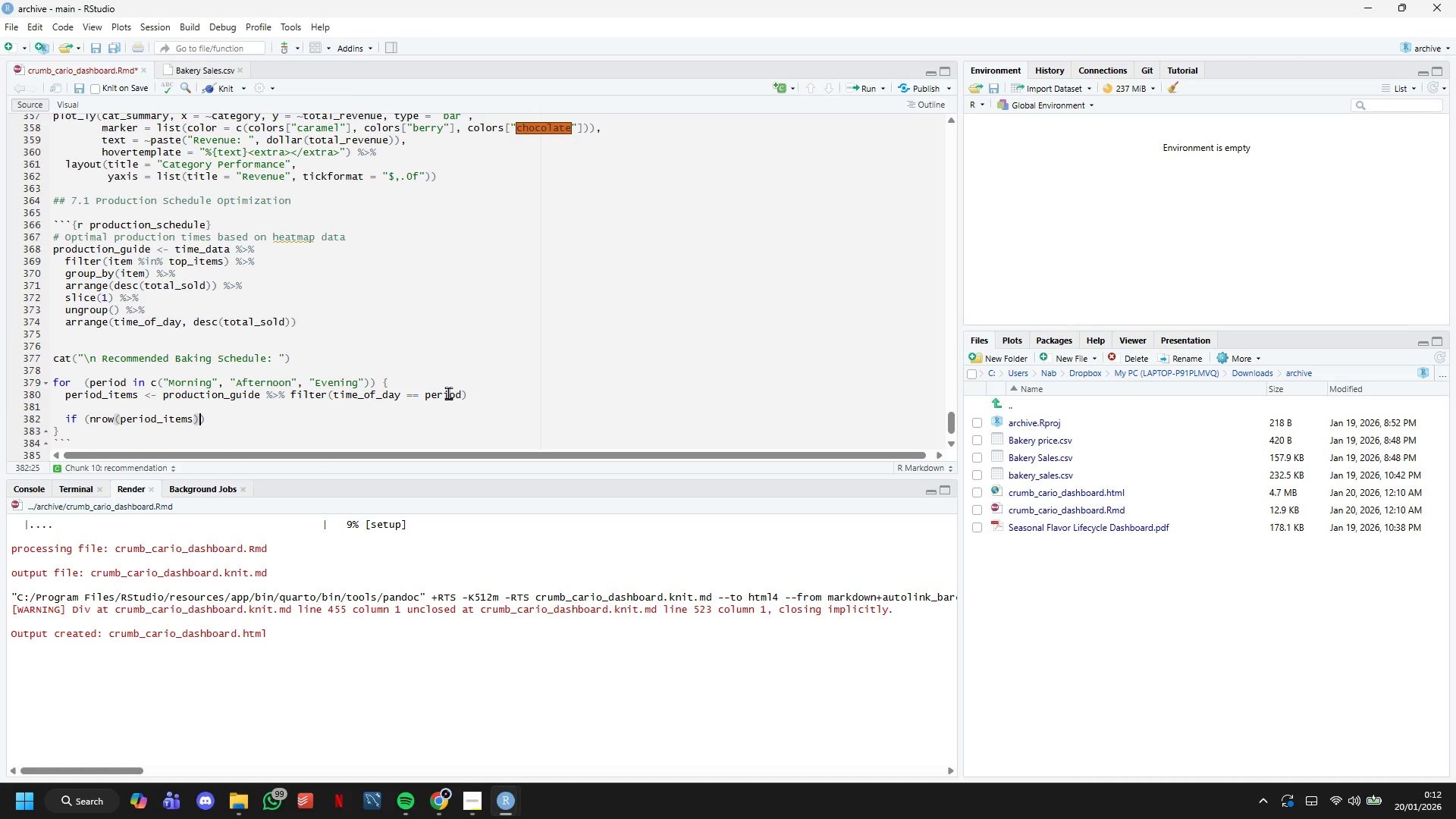 
key(Space)
 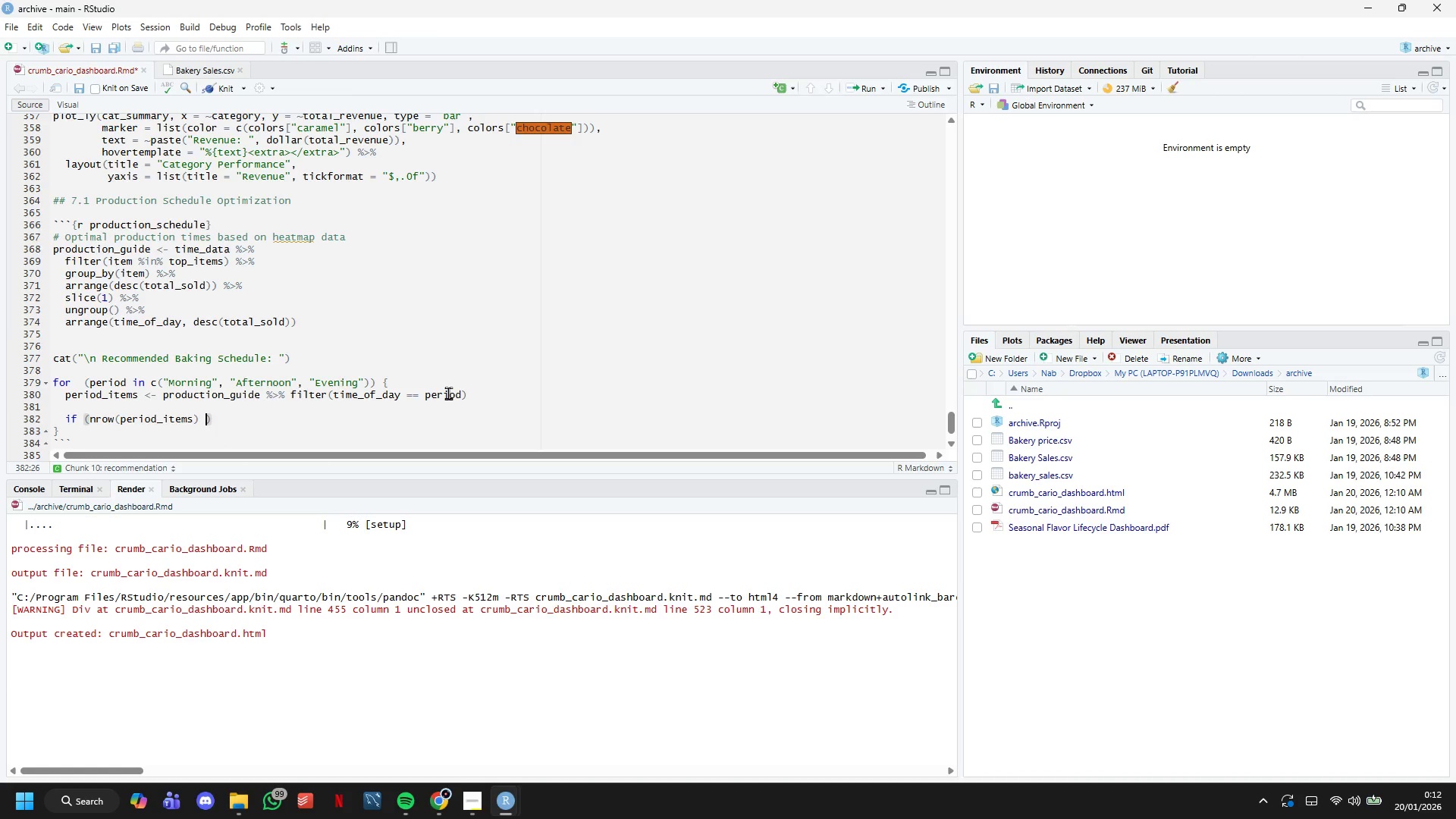 
key(Shift+Period)
 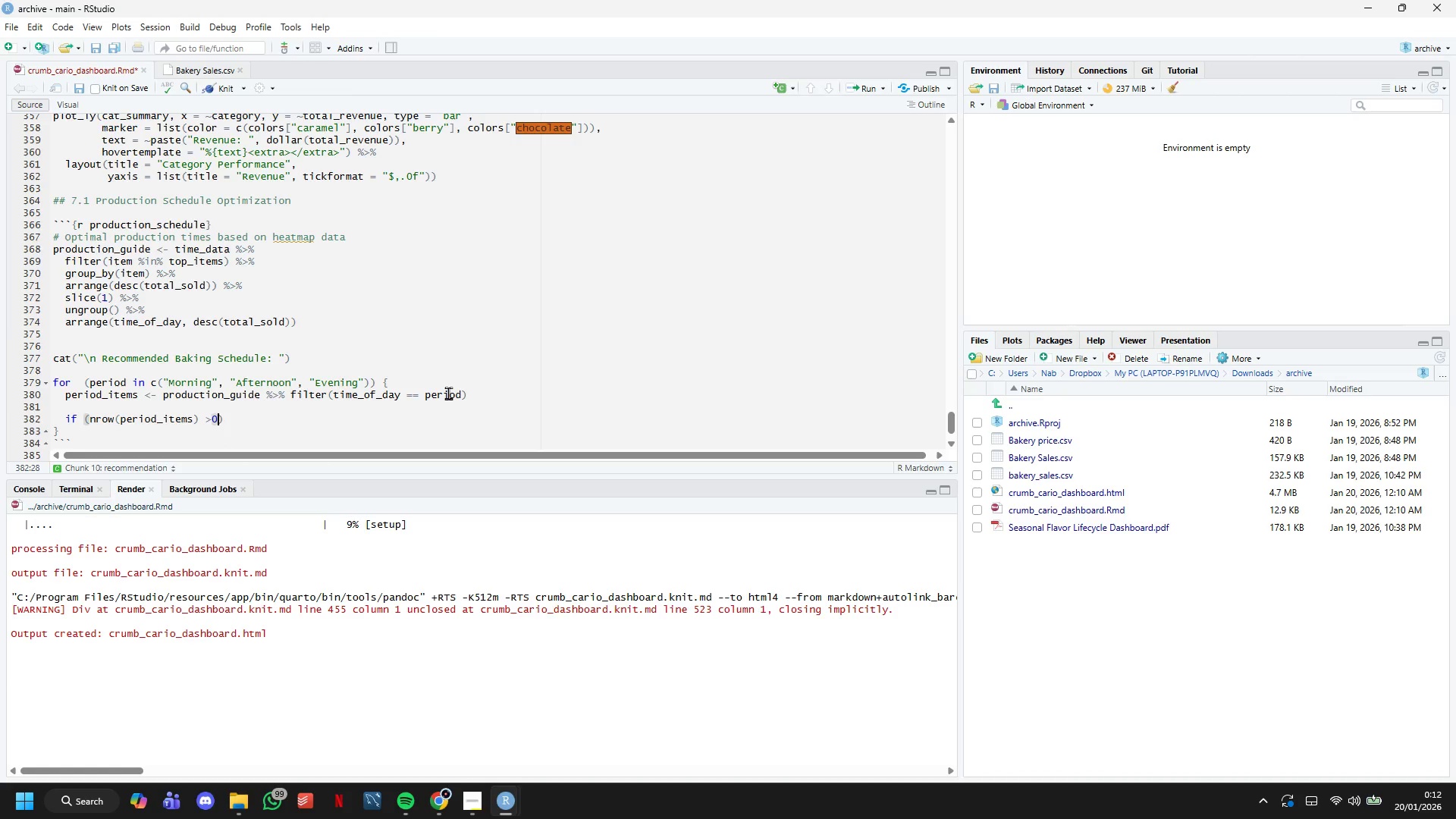 
key(0)
 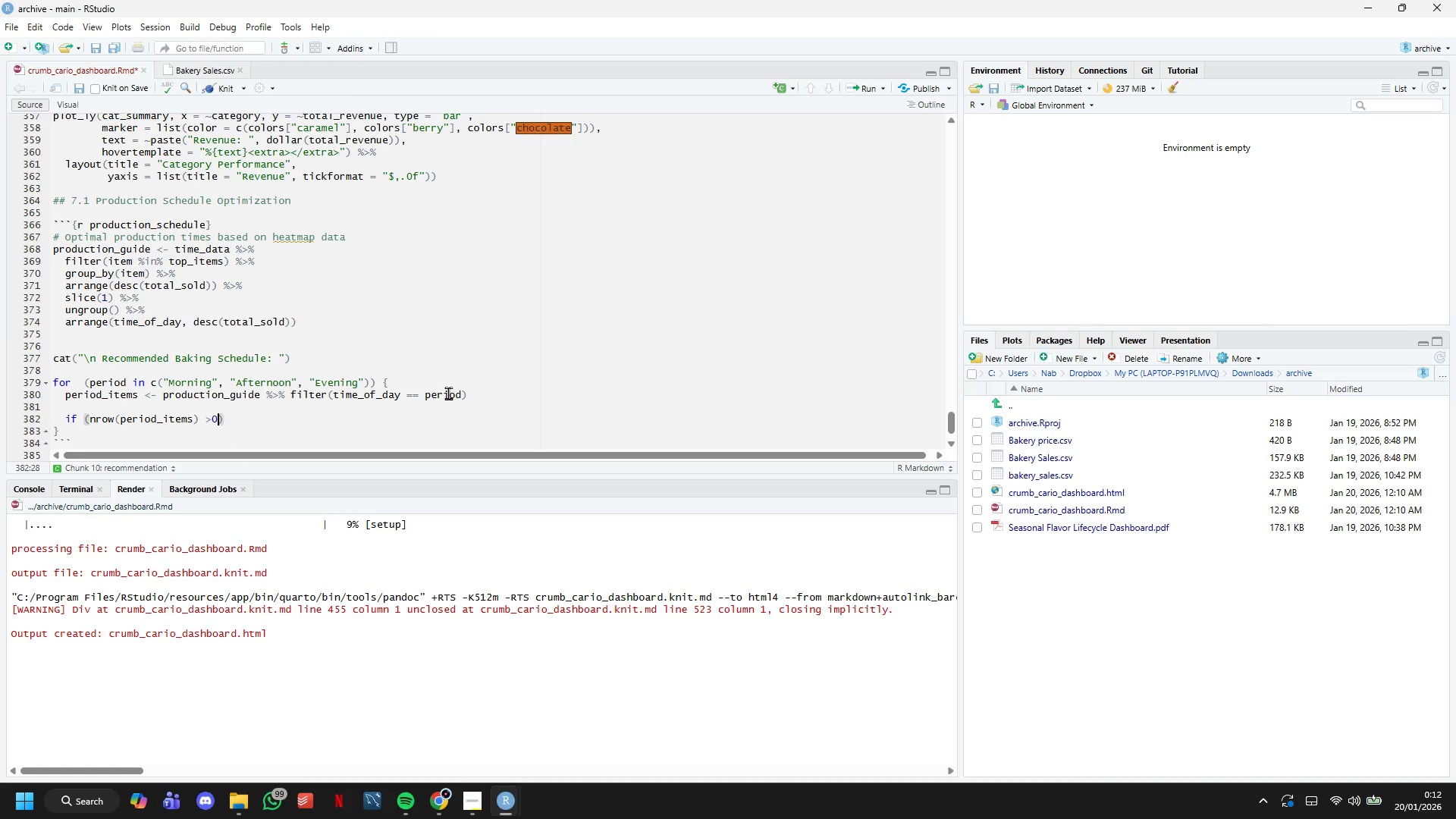 
key(ArrowRight)
 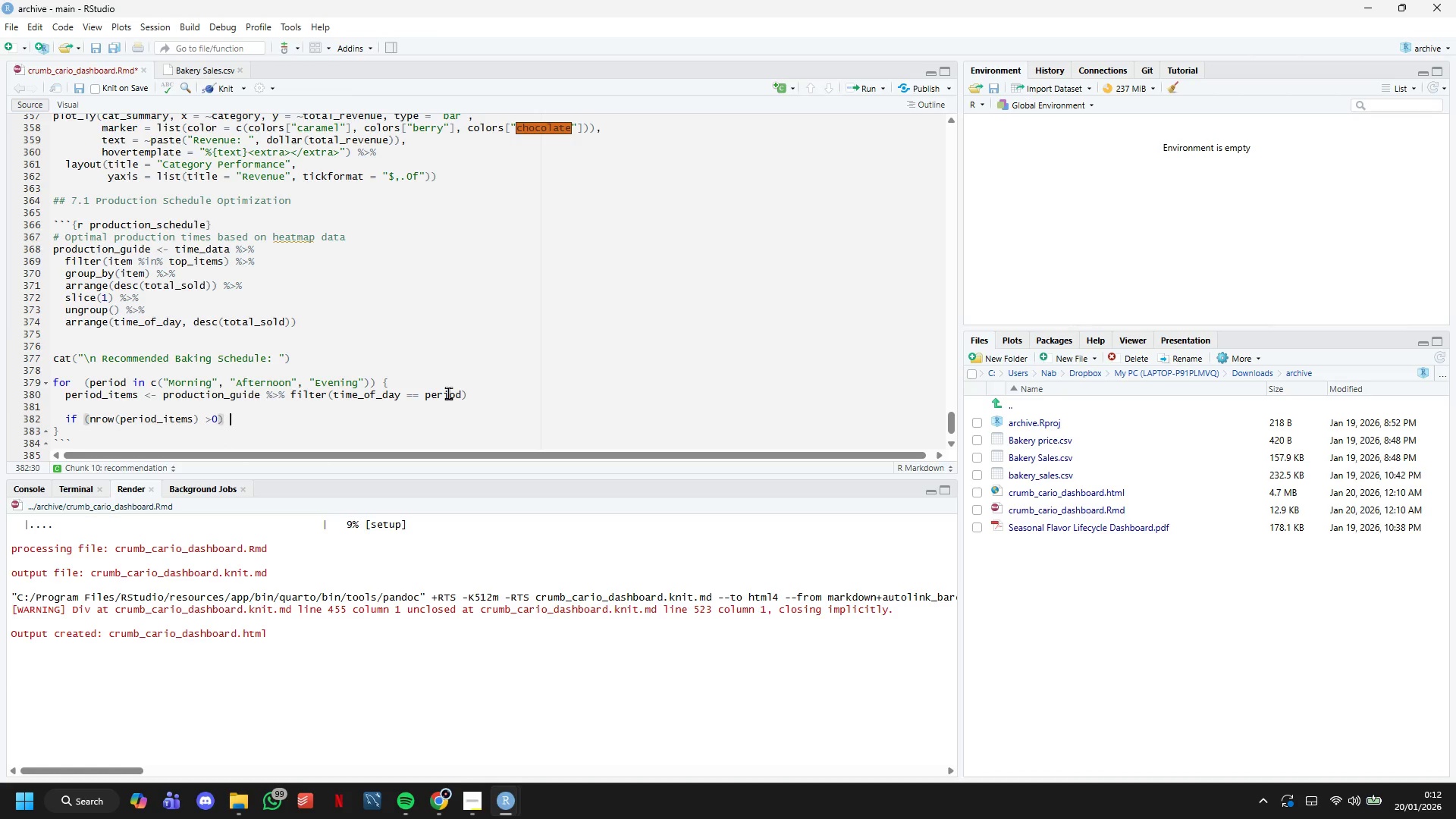 
key(Space)
 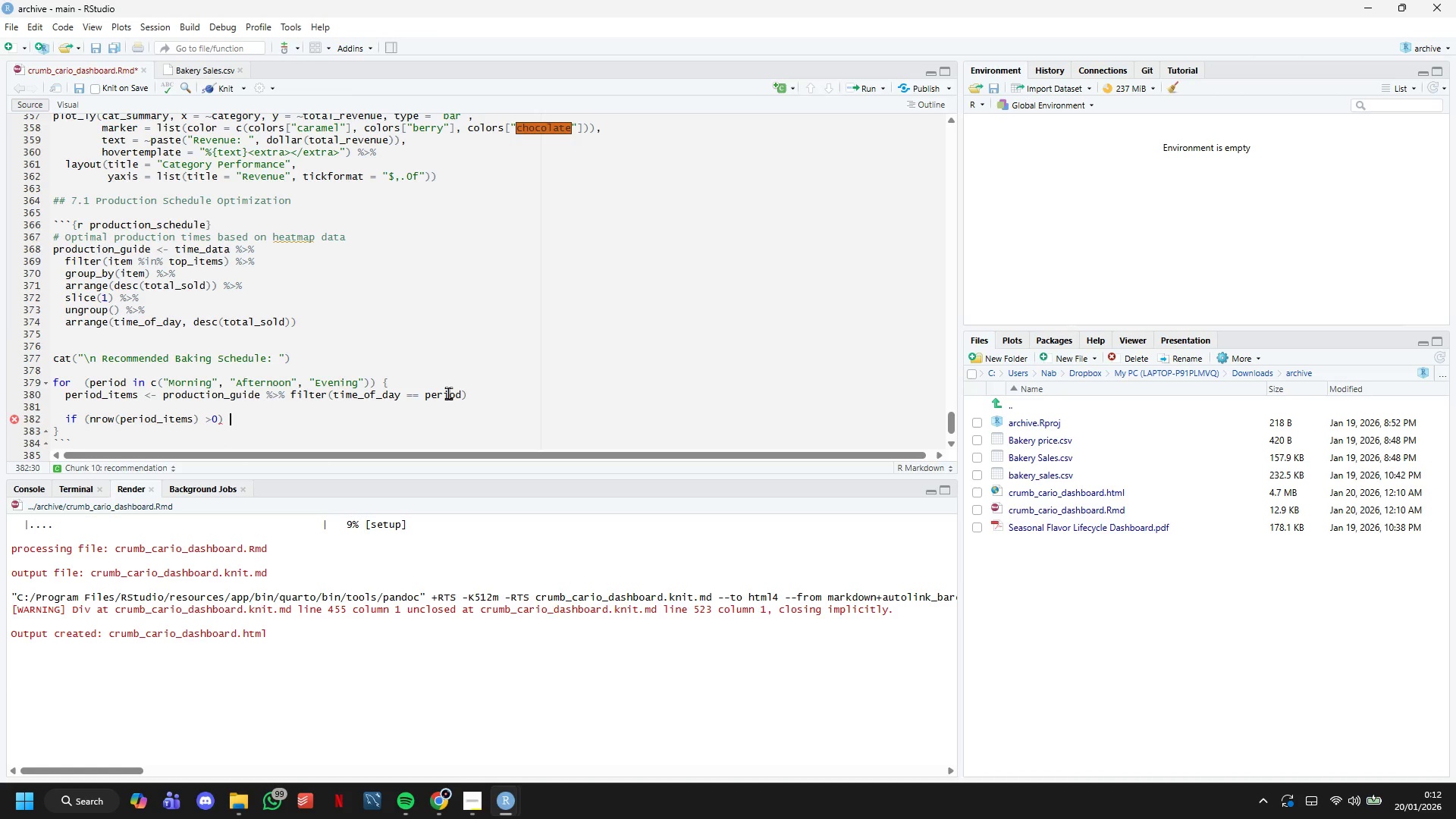 
key(Shift+BracketLeft)
 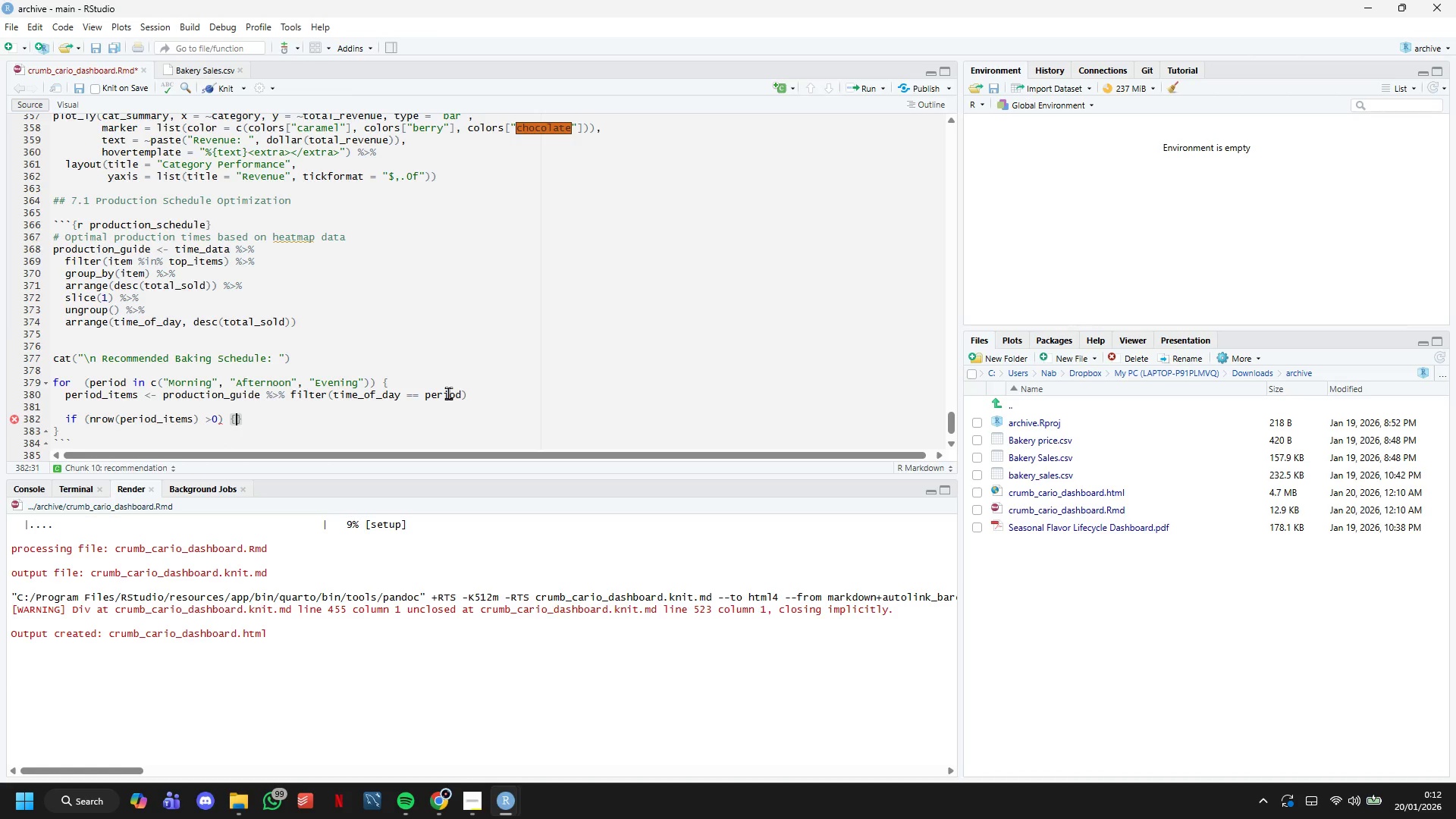 
key(Enter)
 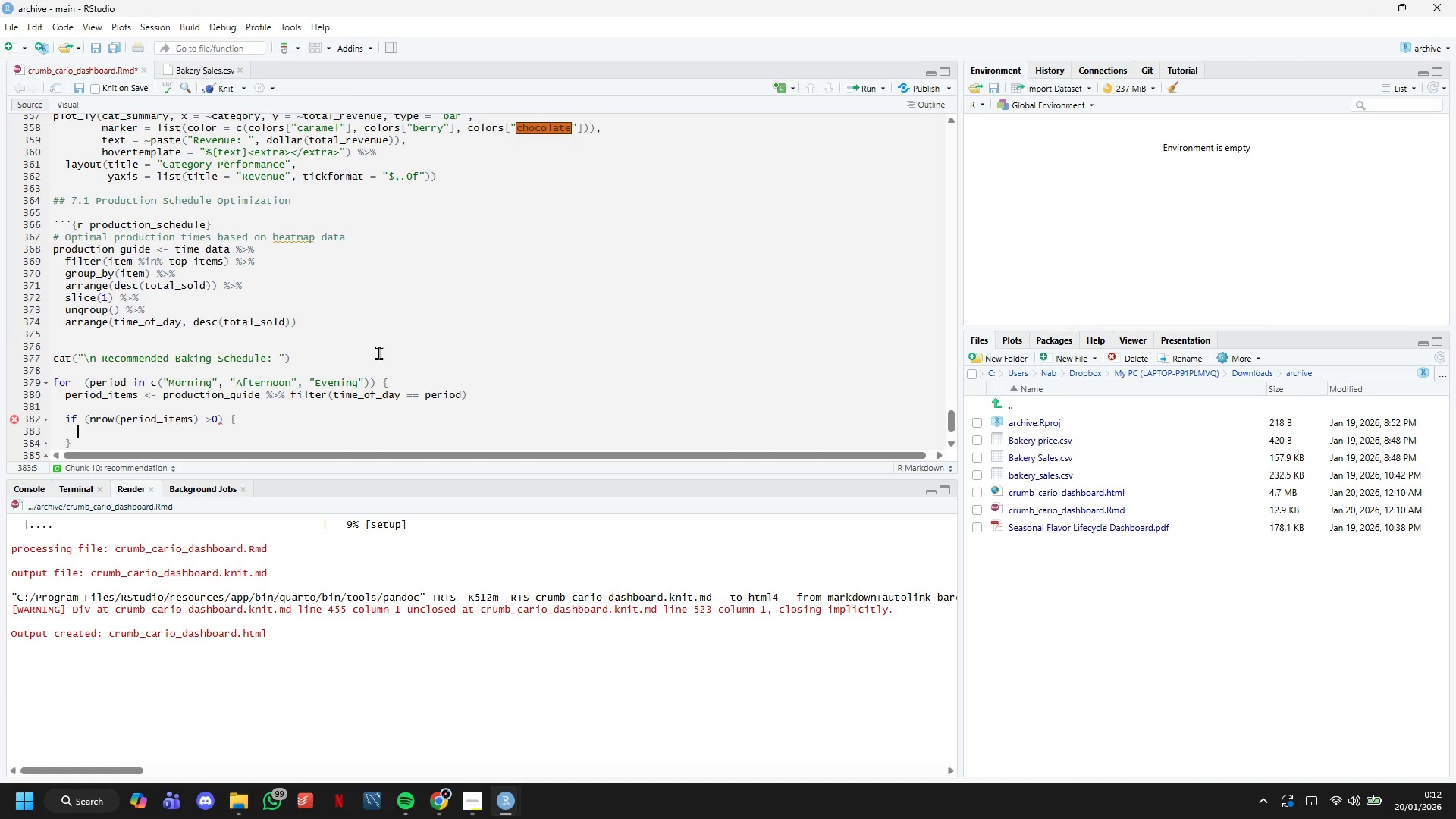 
scroll: coordinate [385, 353], scroll_direction: down, amount: 7.0
 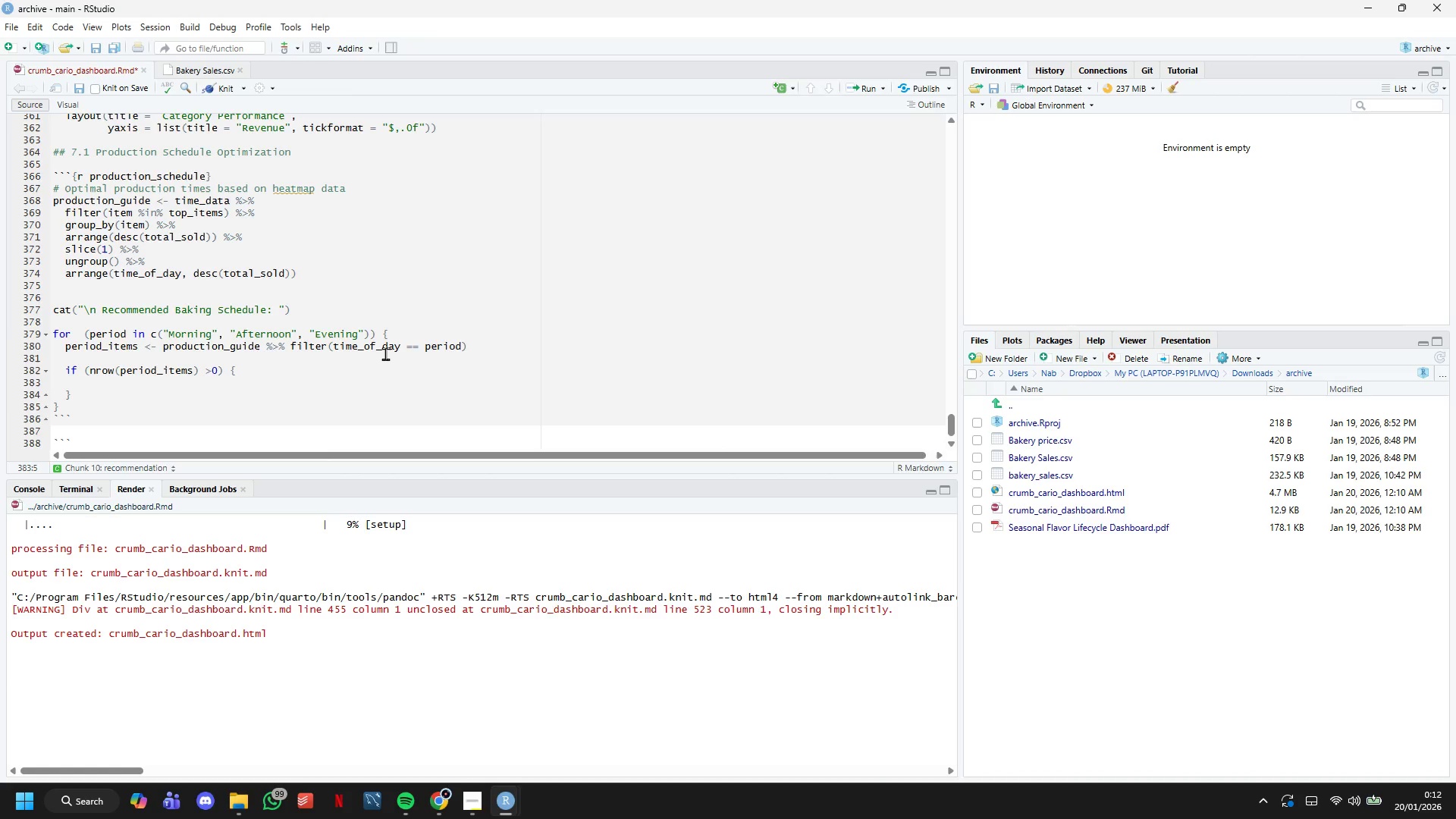 
wait(10.41)
 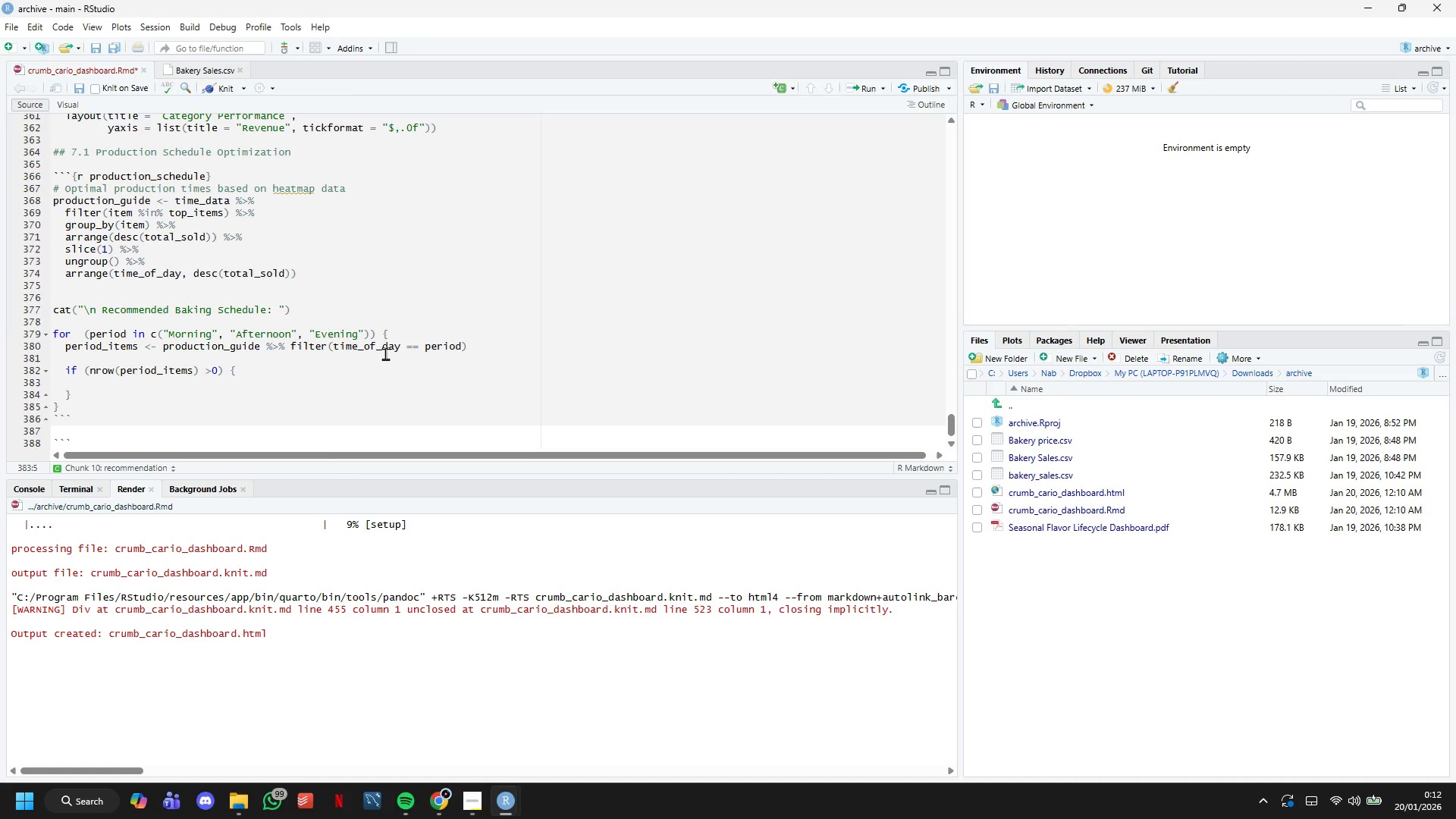 
type(cat(sprintf("%w)
key(Backspace)
type(s Priot)
key(Backspace)
type(rity: )
 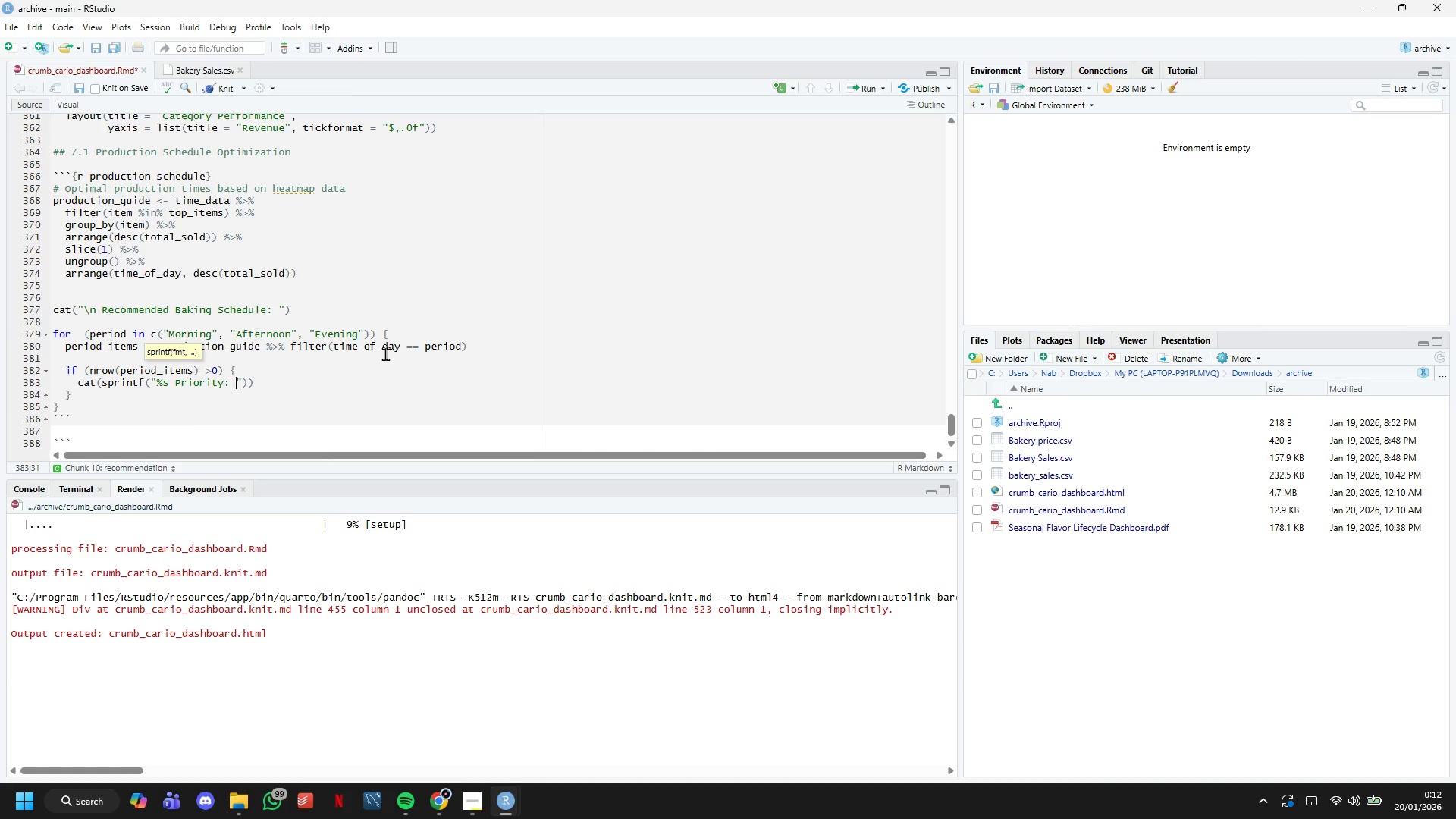 
key(ArrowRight)
 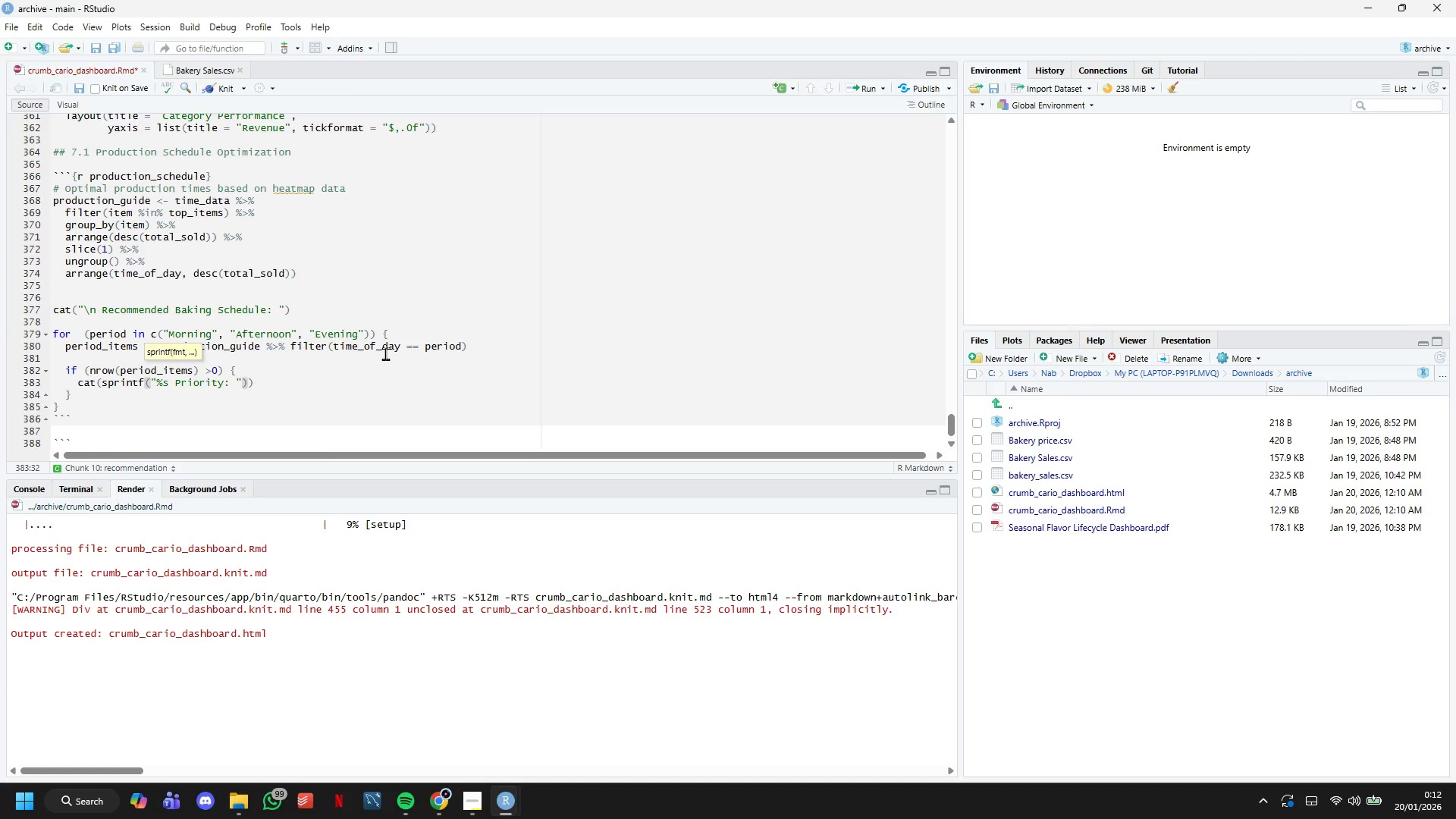 
type(, period)
 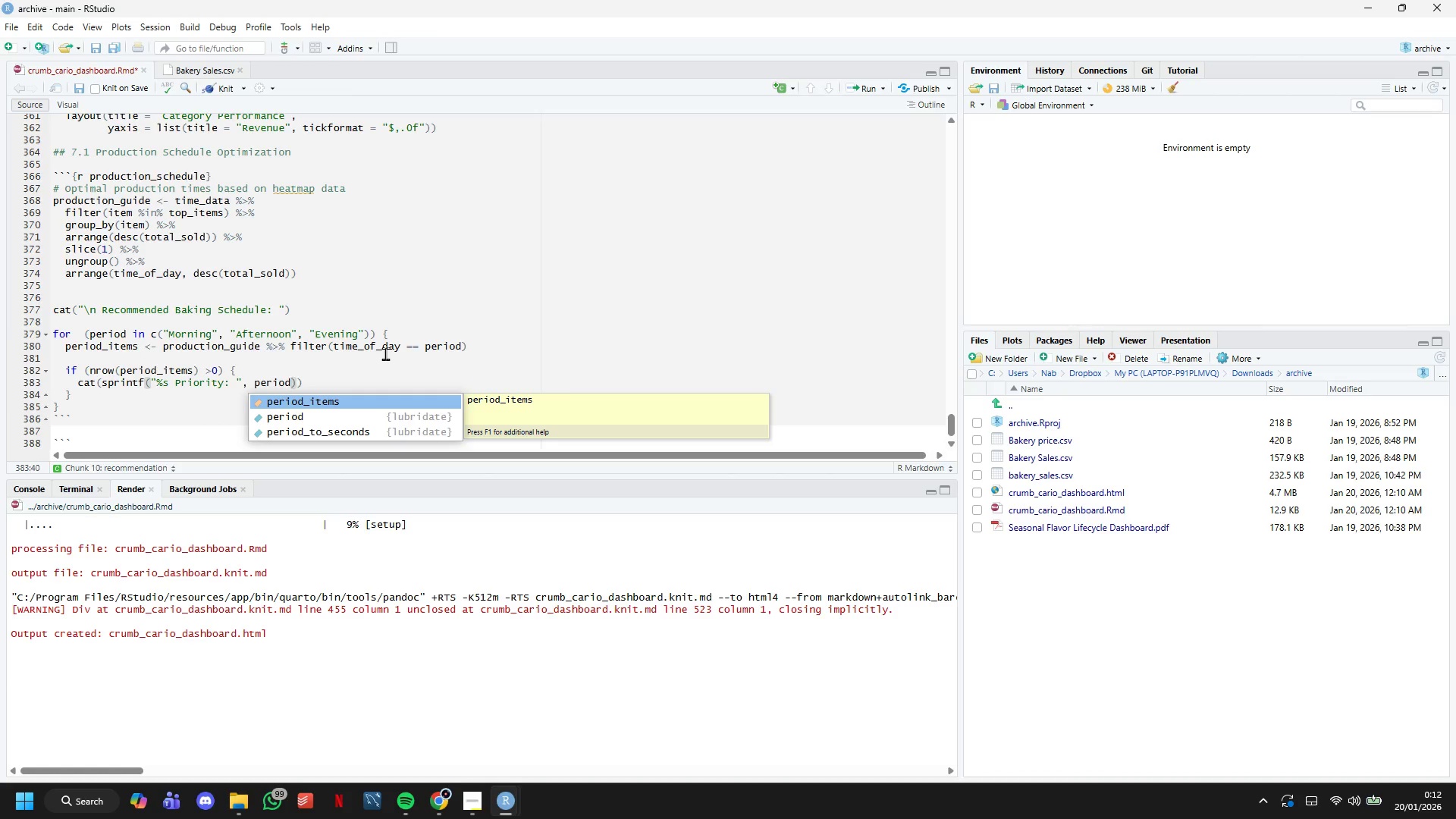 
key(ArrowRight)
 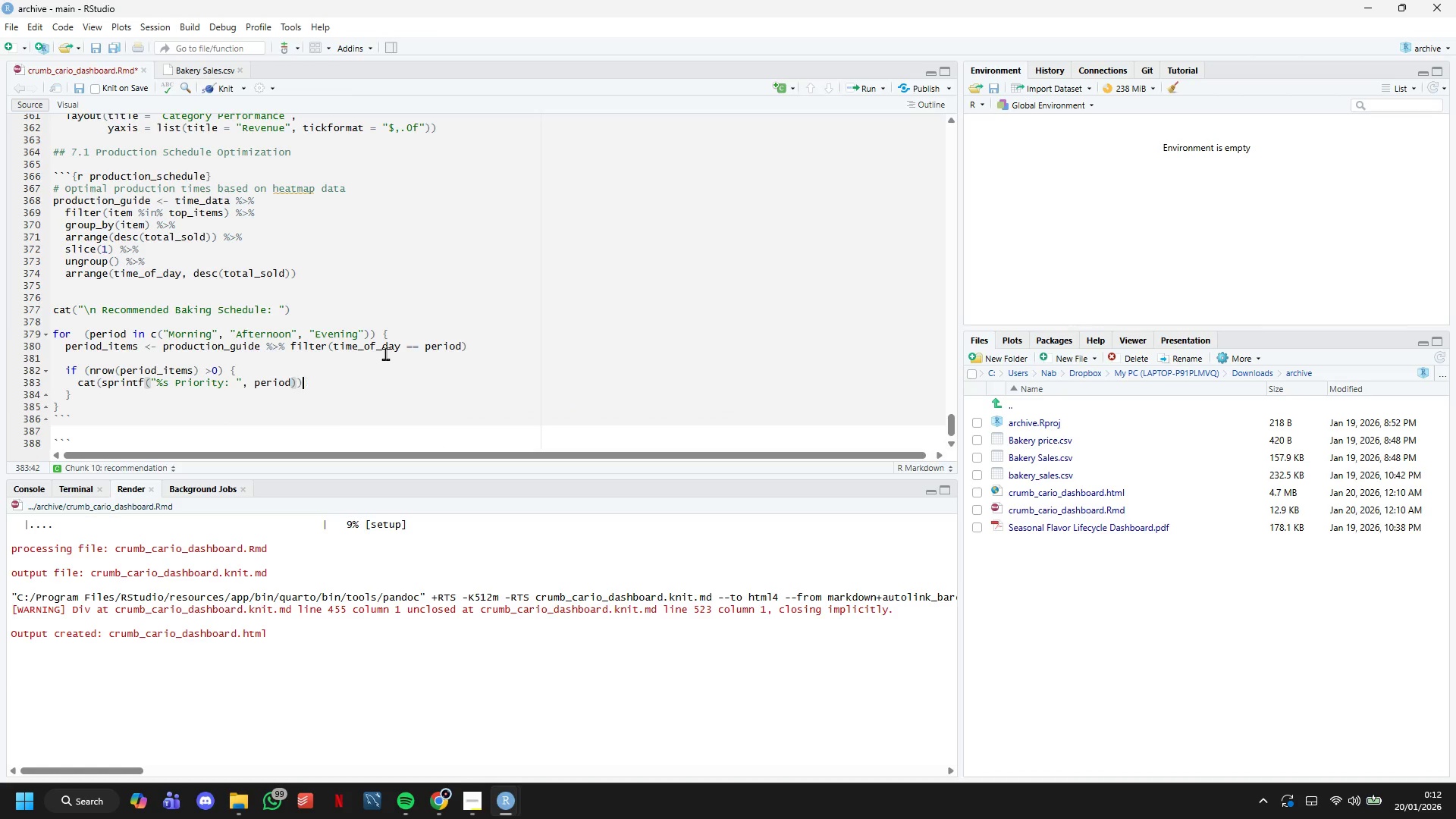 
key(ArrowRight)
 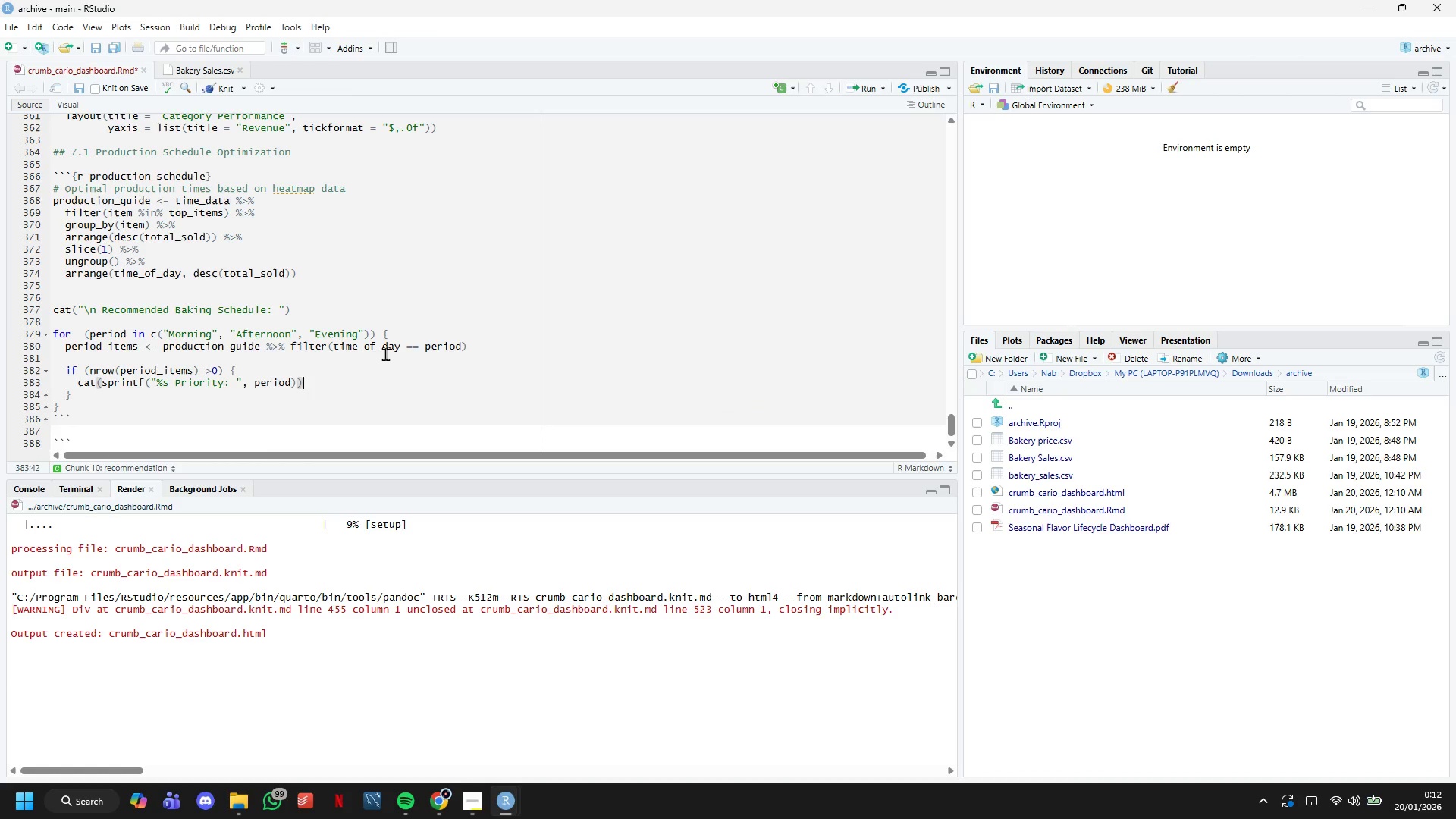 
key(Enter)
 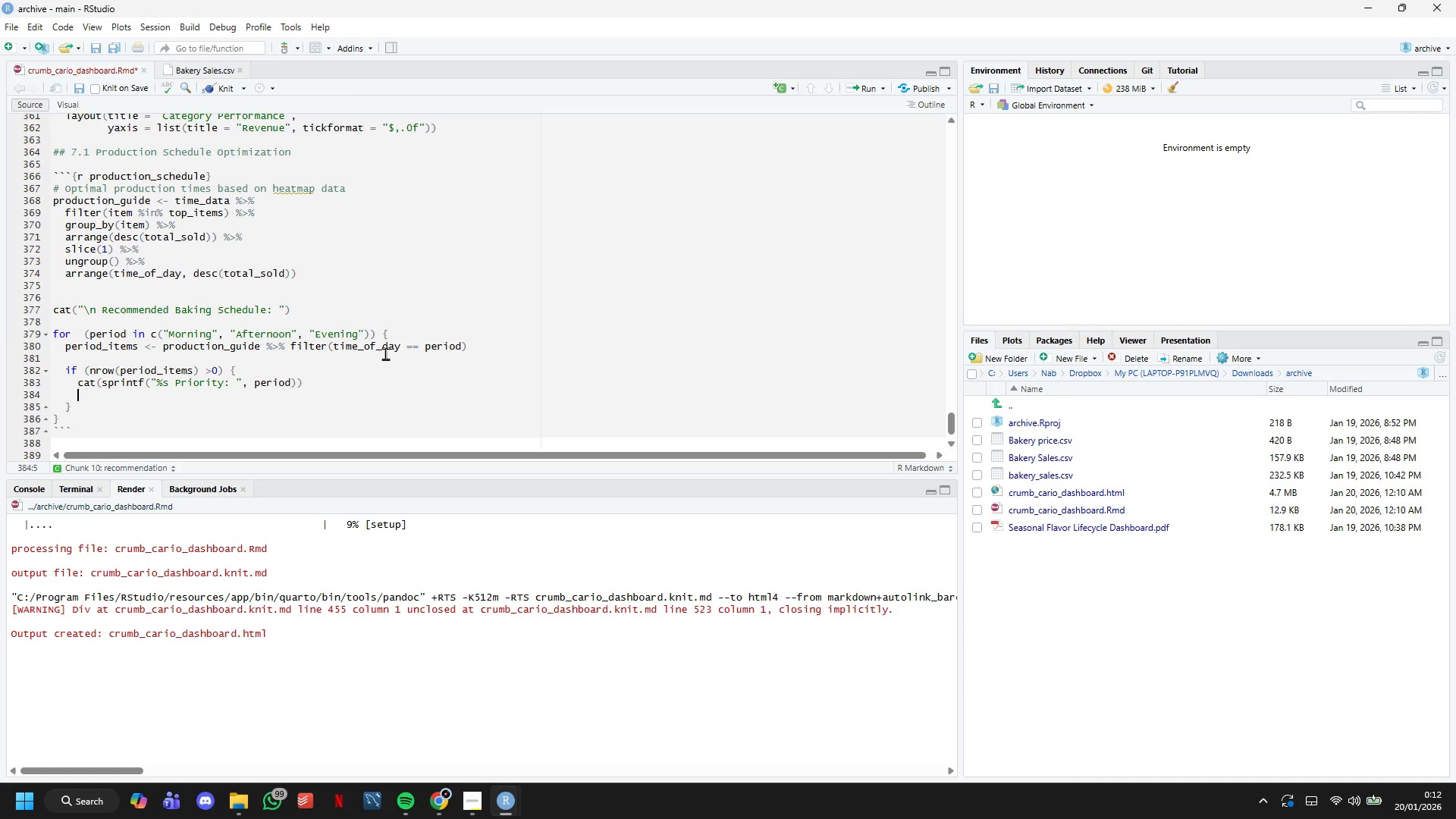 
type(for (i in 1:nrow(period_items)
 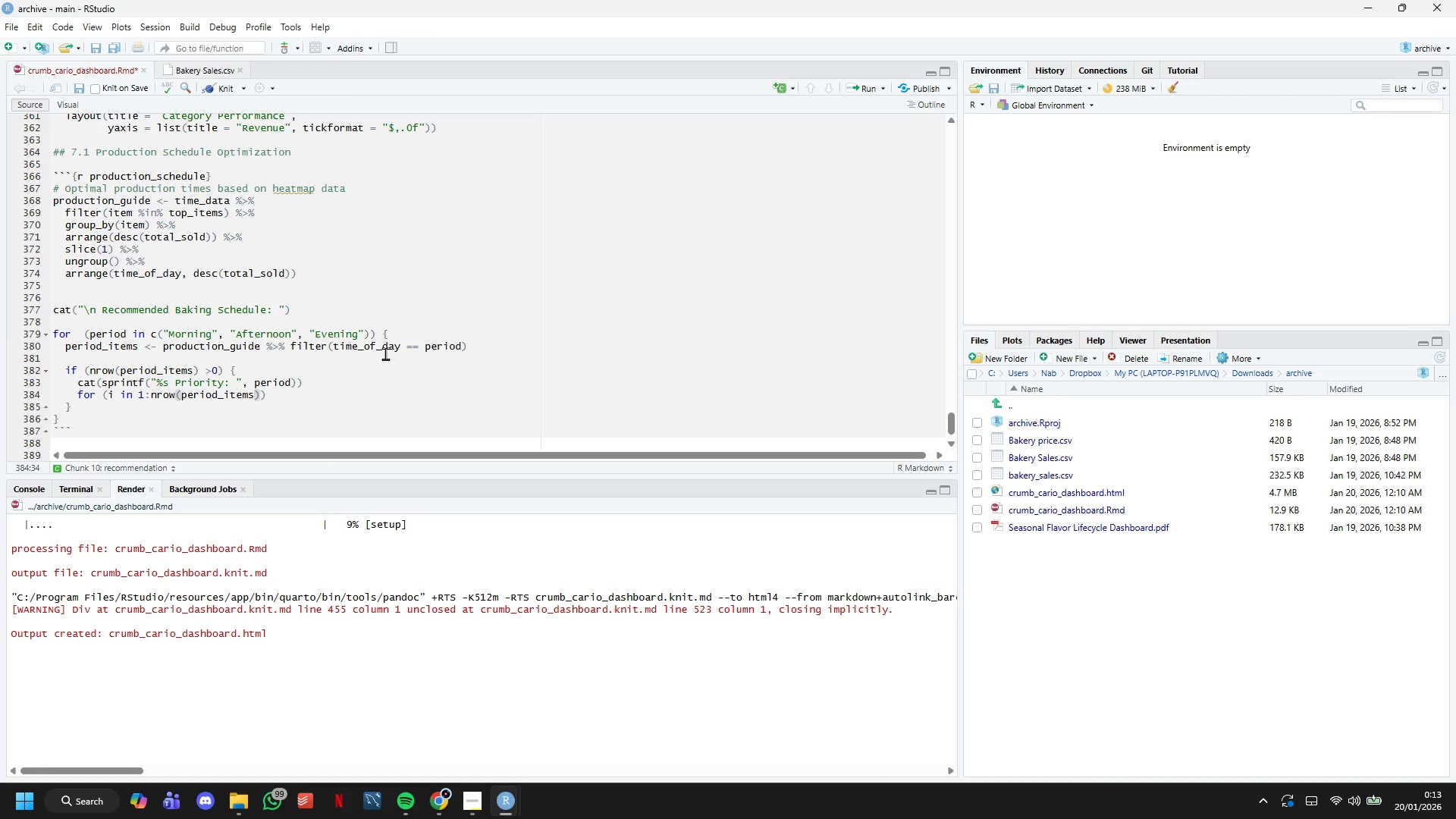 
key(ArrowRight)
 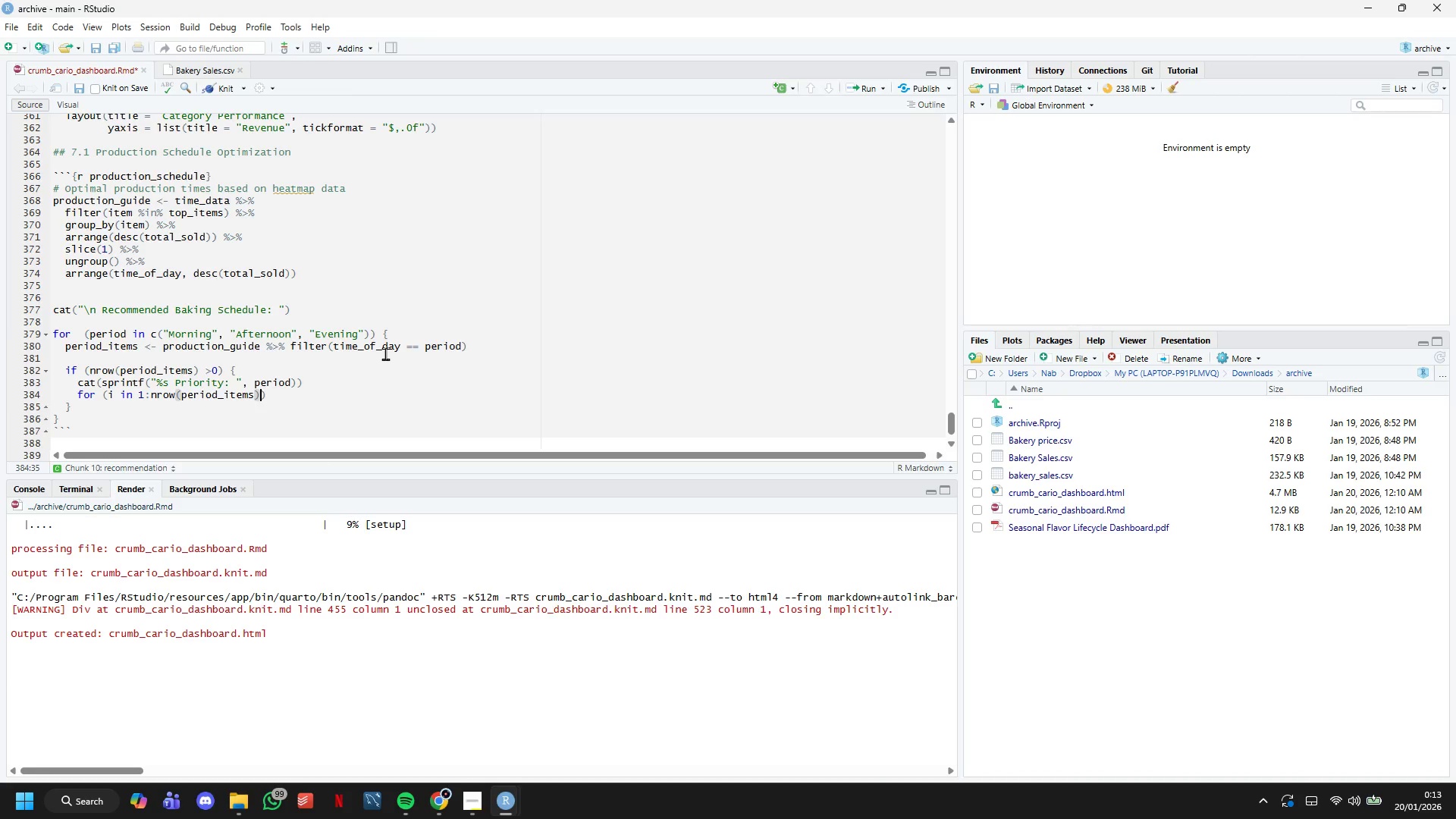 
key(ArrowRight)
 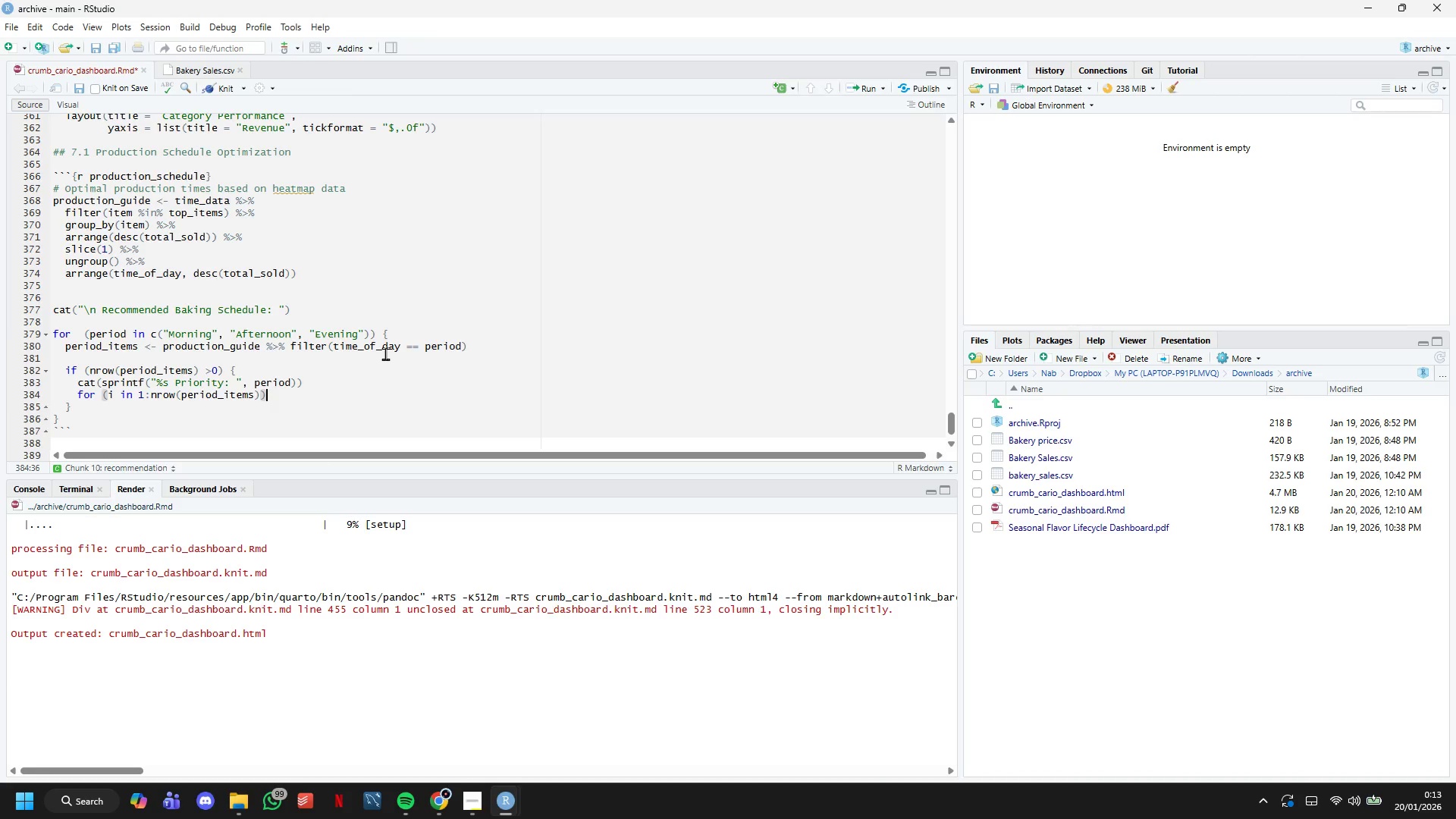 
key(Space)
 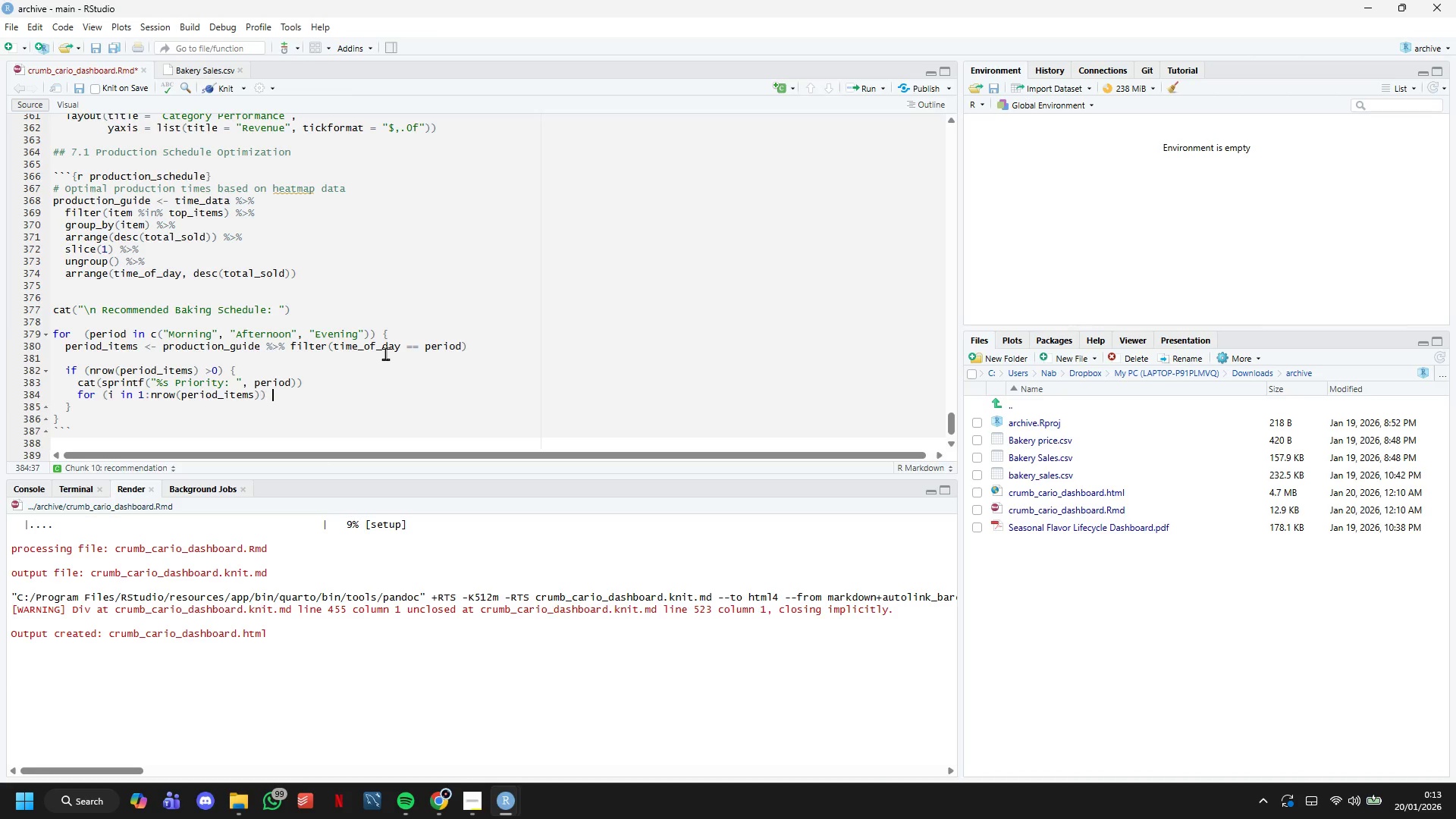 
key(Shift+ShiftLeft)
 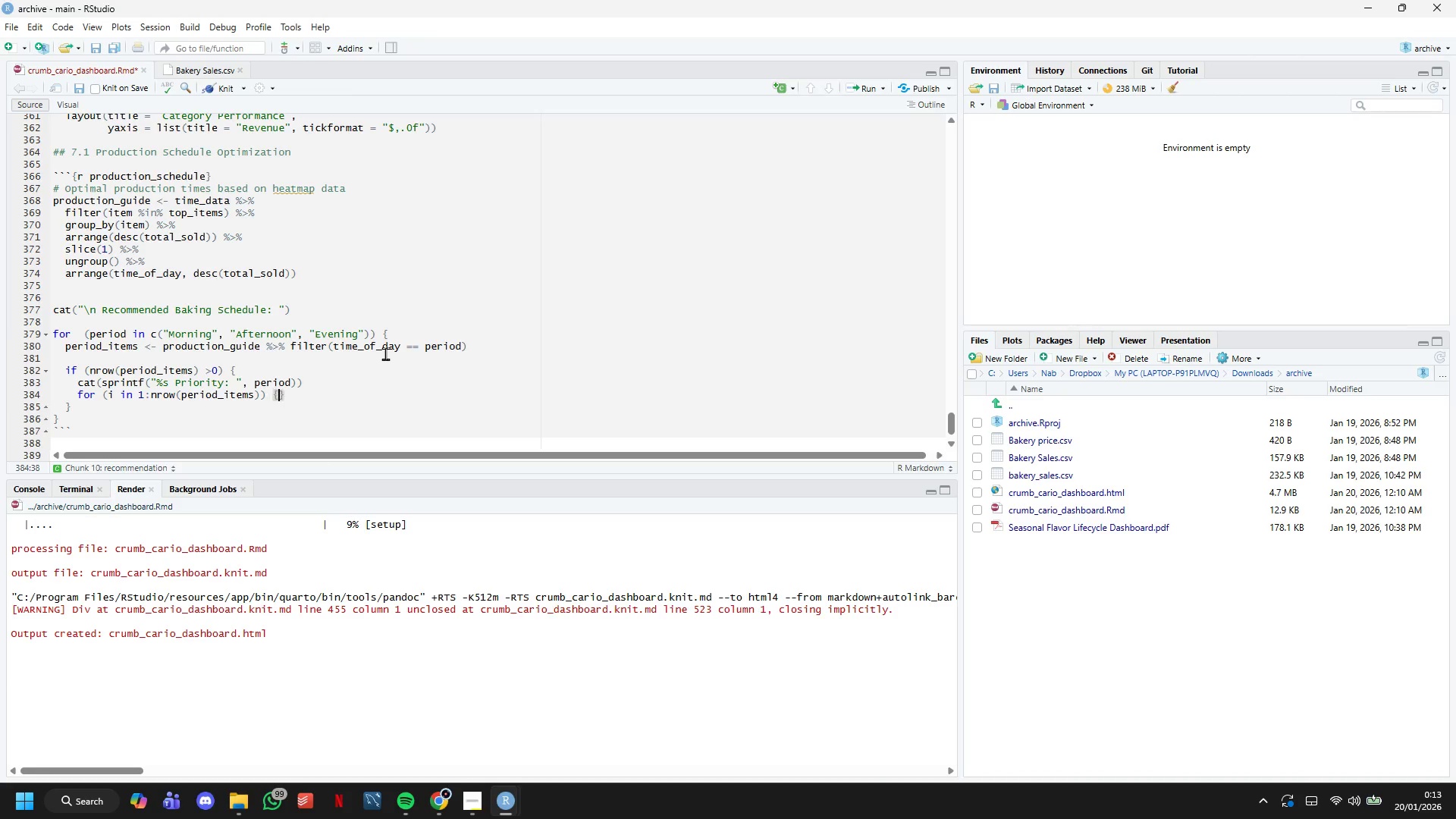 
key(Shift+BracketLeft)
 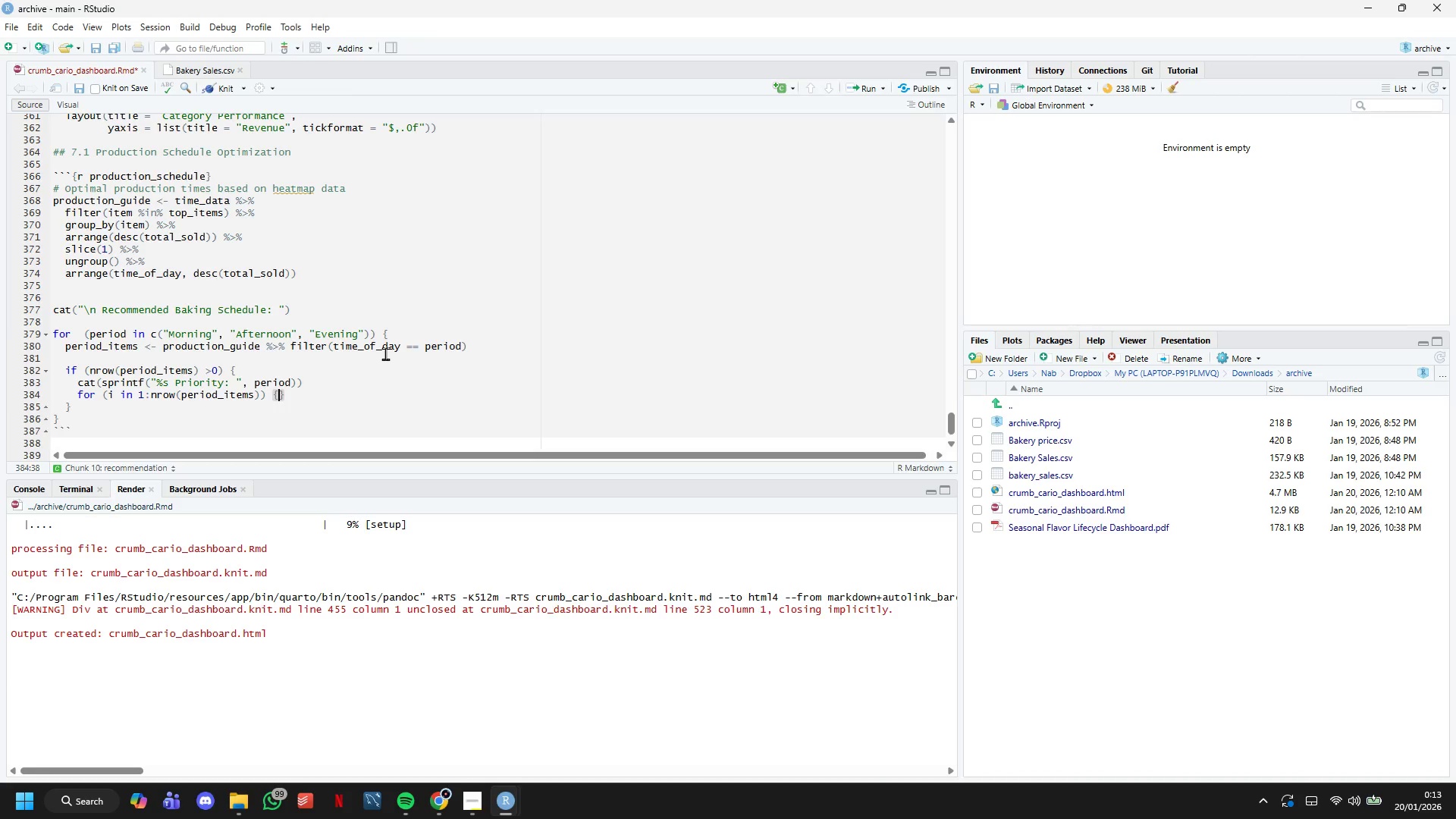 
key(Enter)
 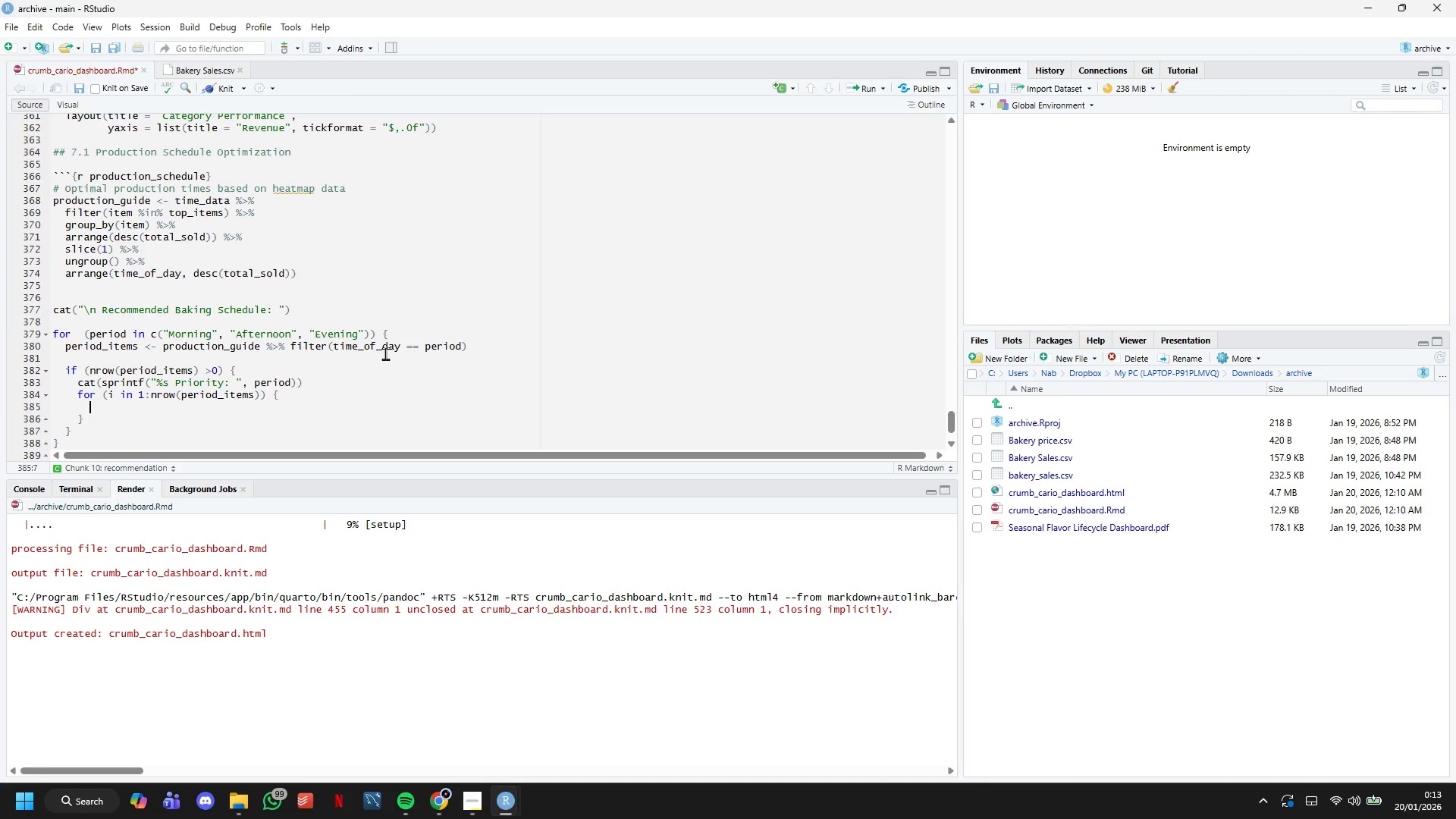 
type(cat(sprintf(" - %s (%d units typical))
 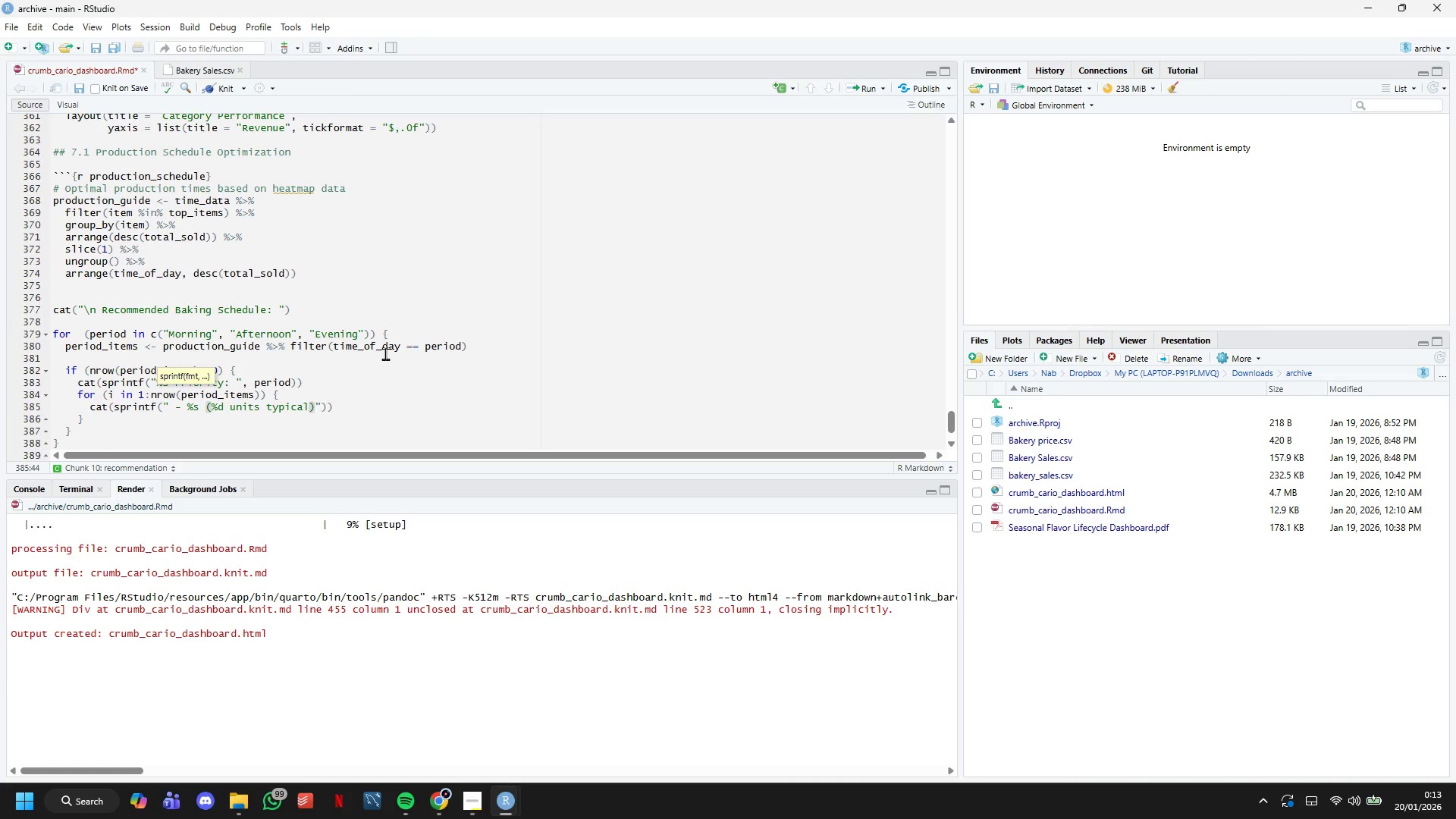 
key(ArrowRight)
 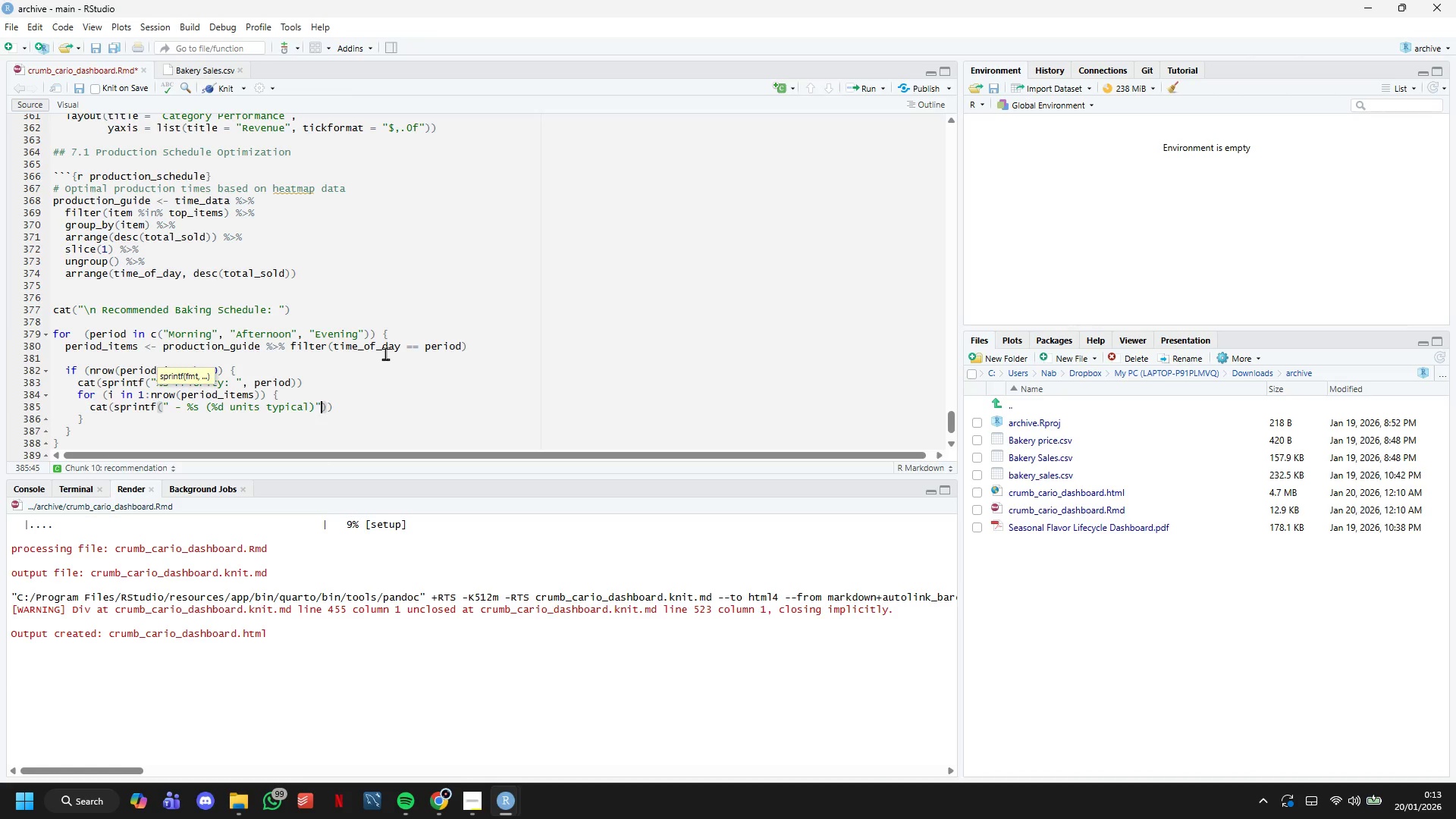 
key(Comma)
 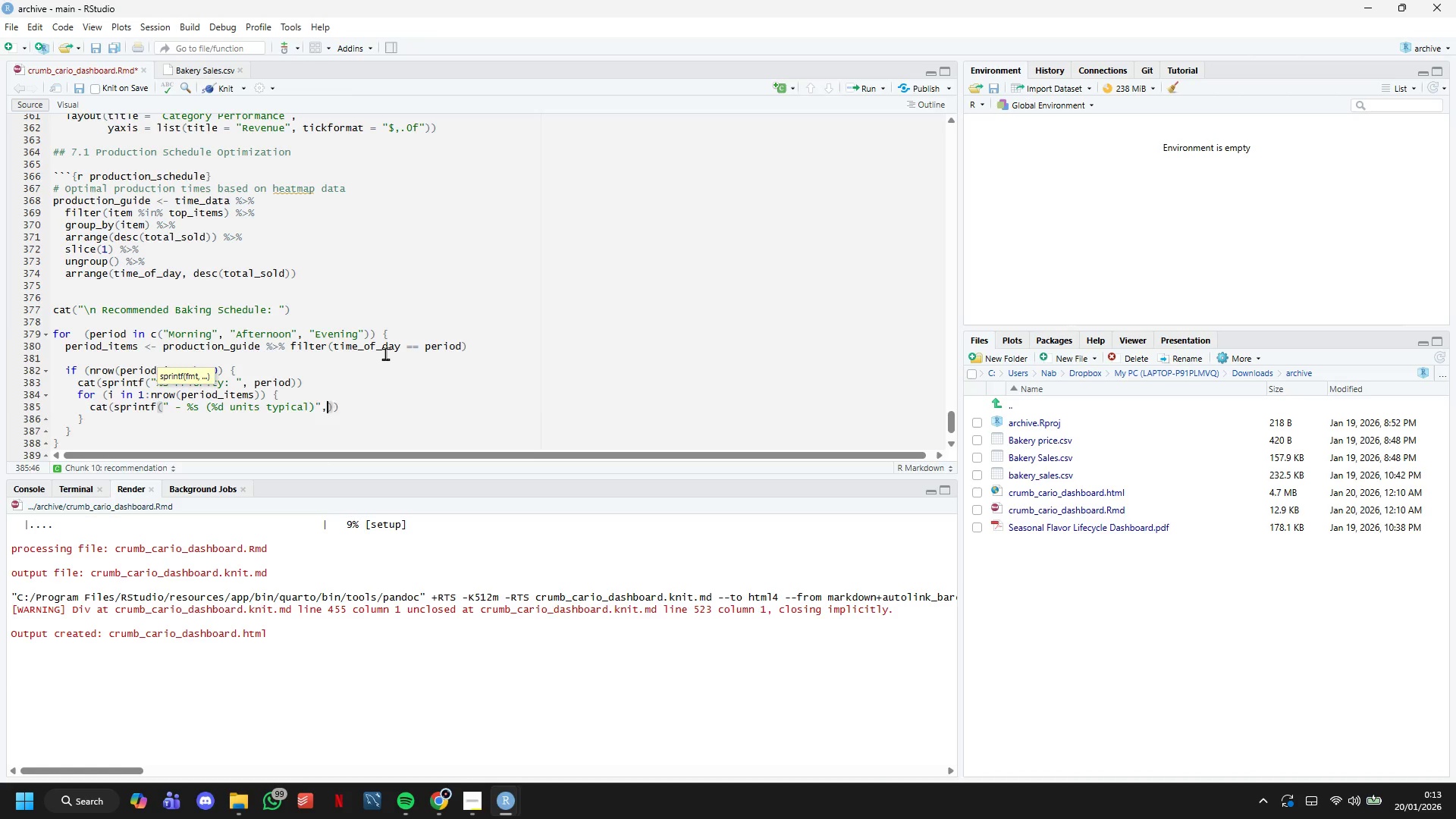 
key(Enter)
 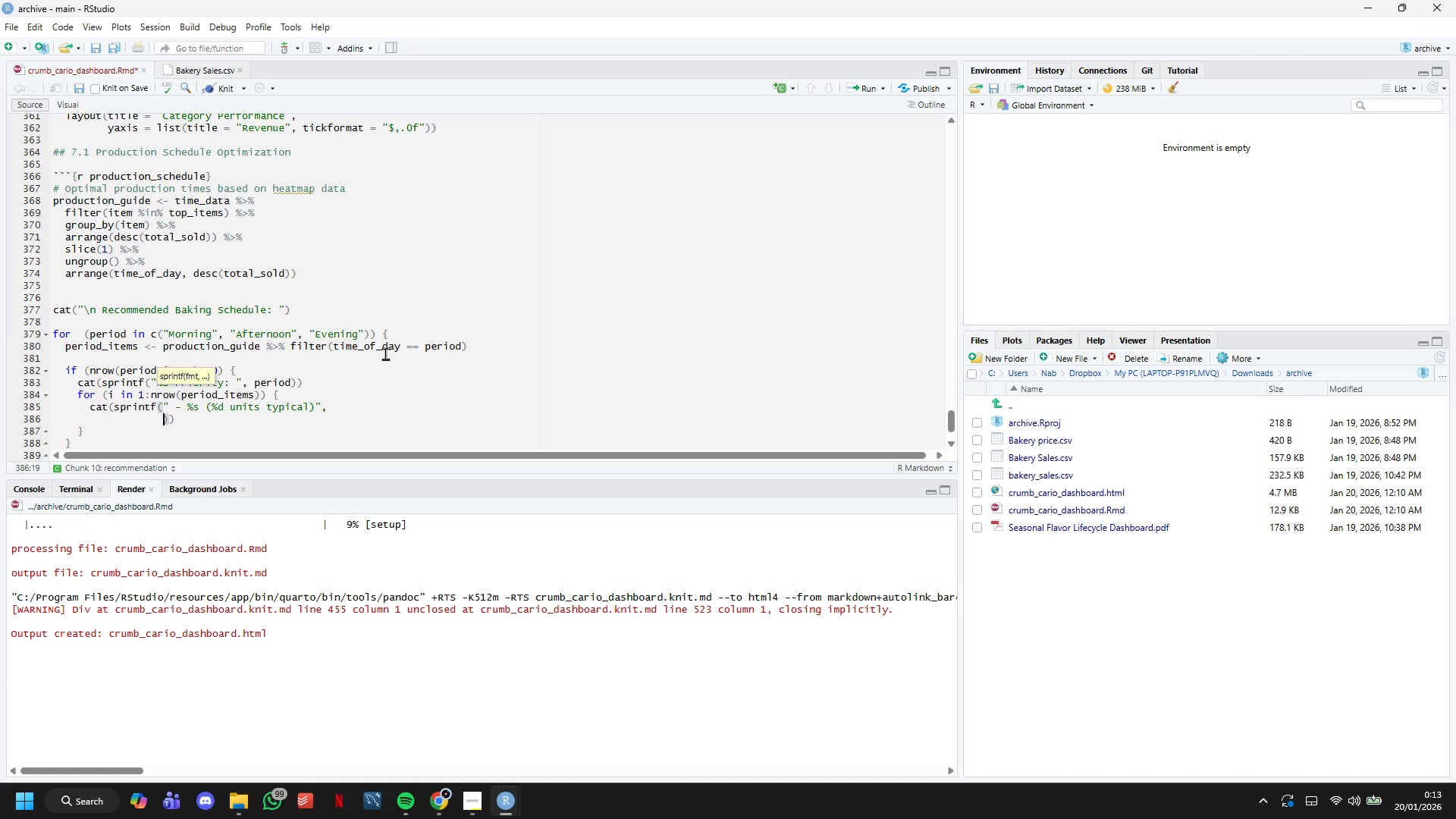 
type(period_items$o)
key(Backspace)
type(ite,[i)
 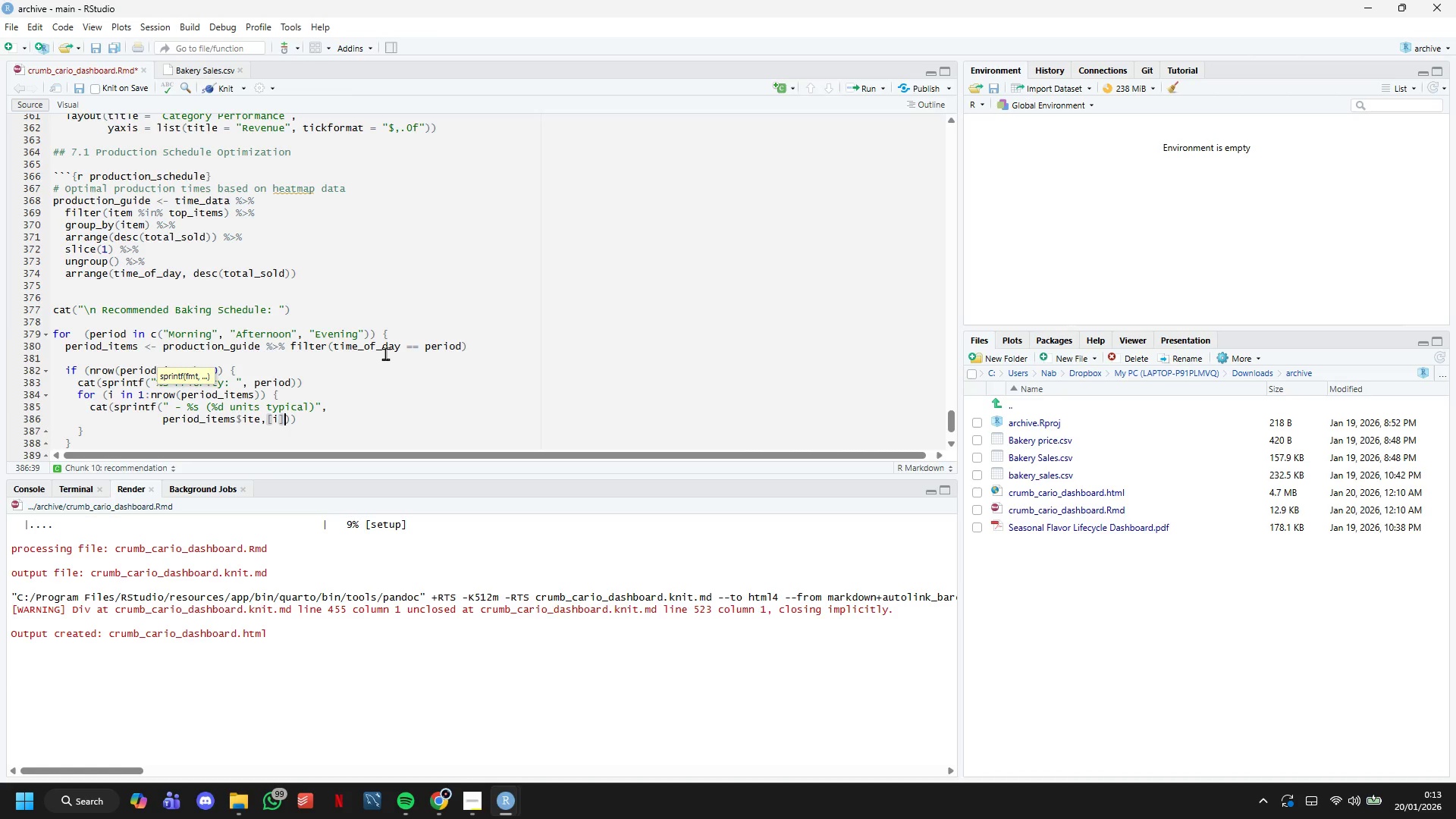 
 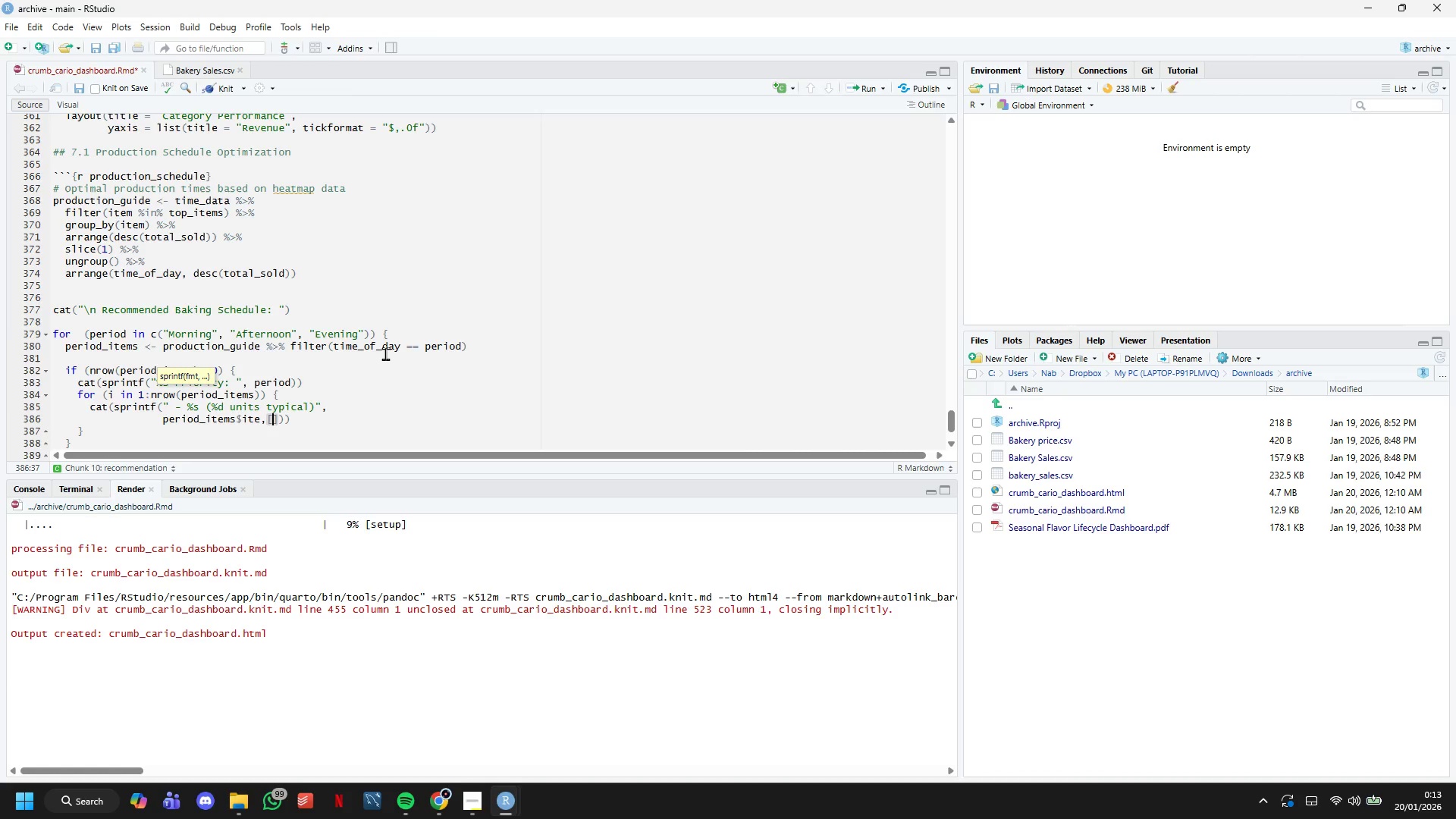 
key(ArrowRight)
 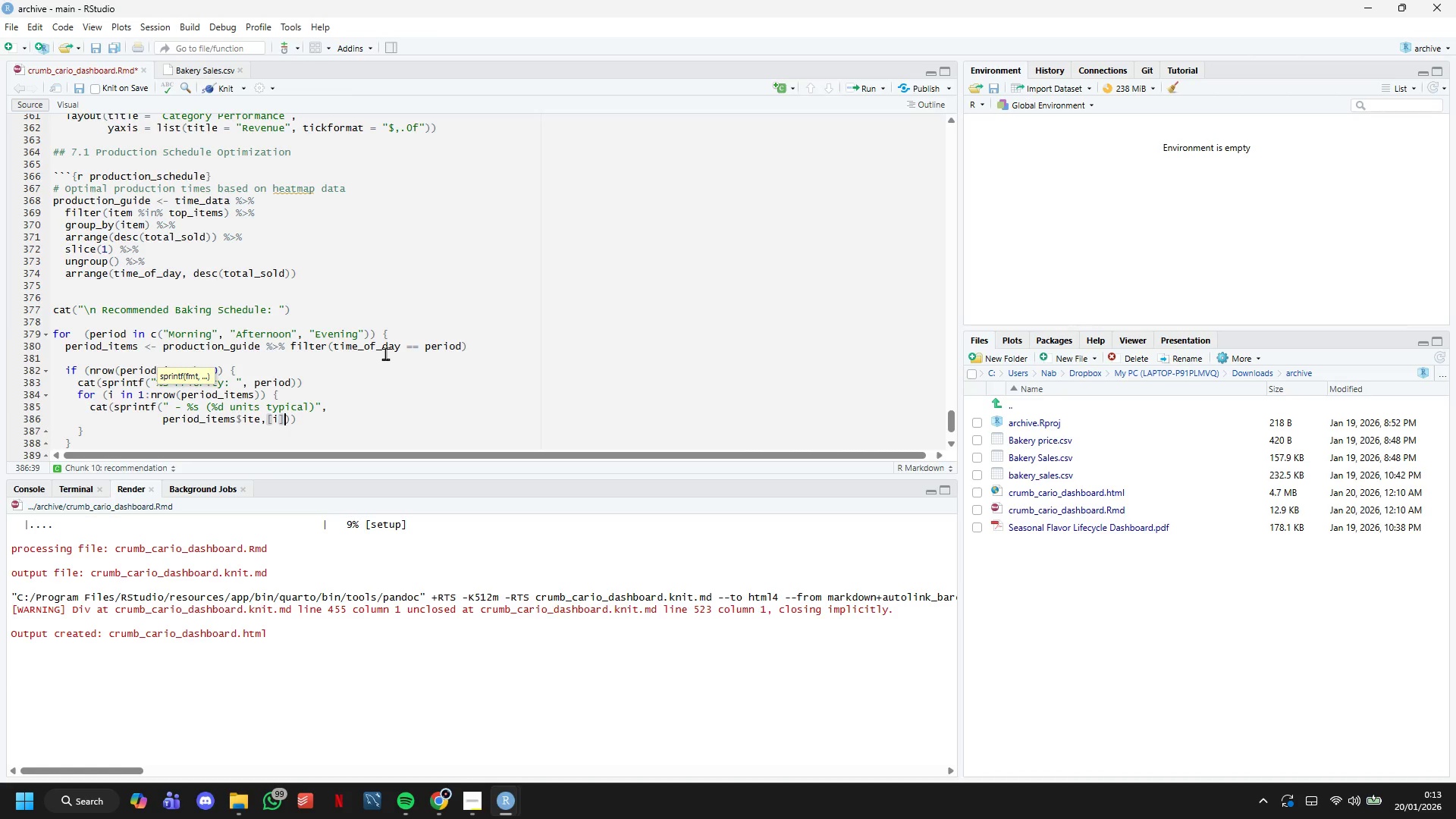 
key(Comma)
 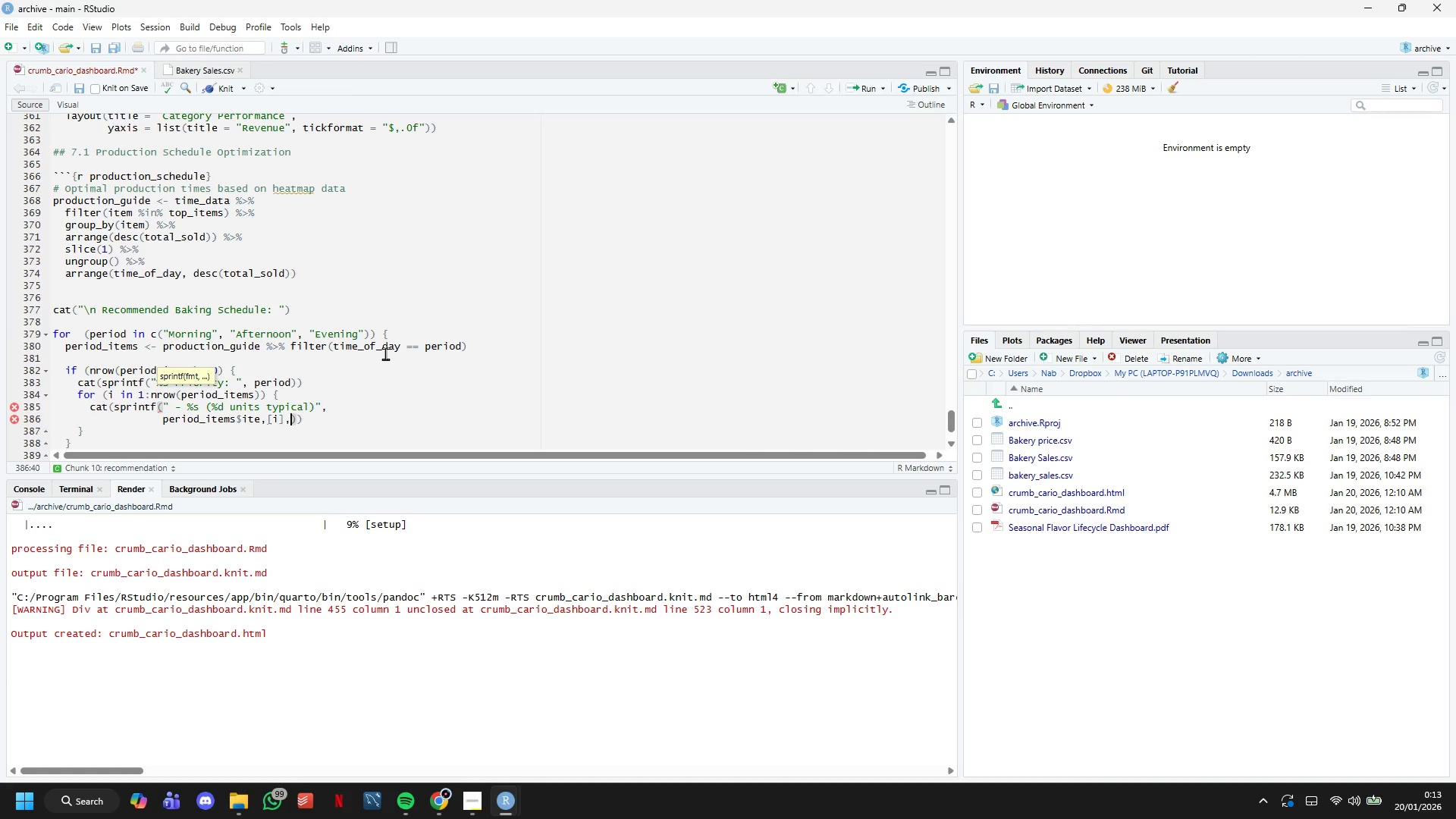 
key(Enter)
 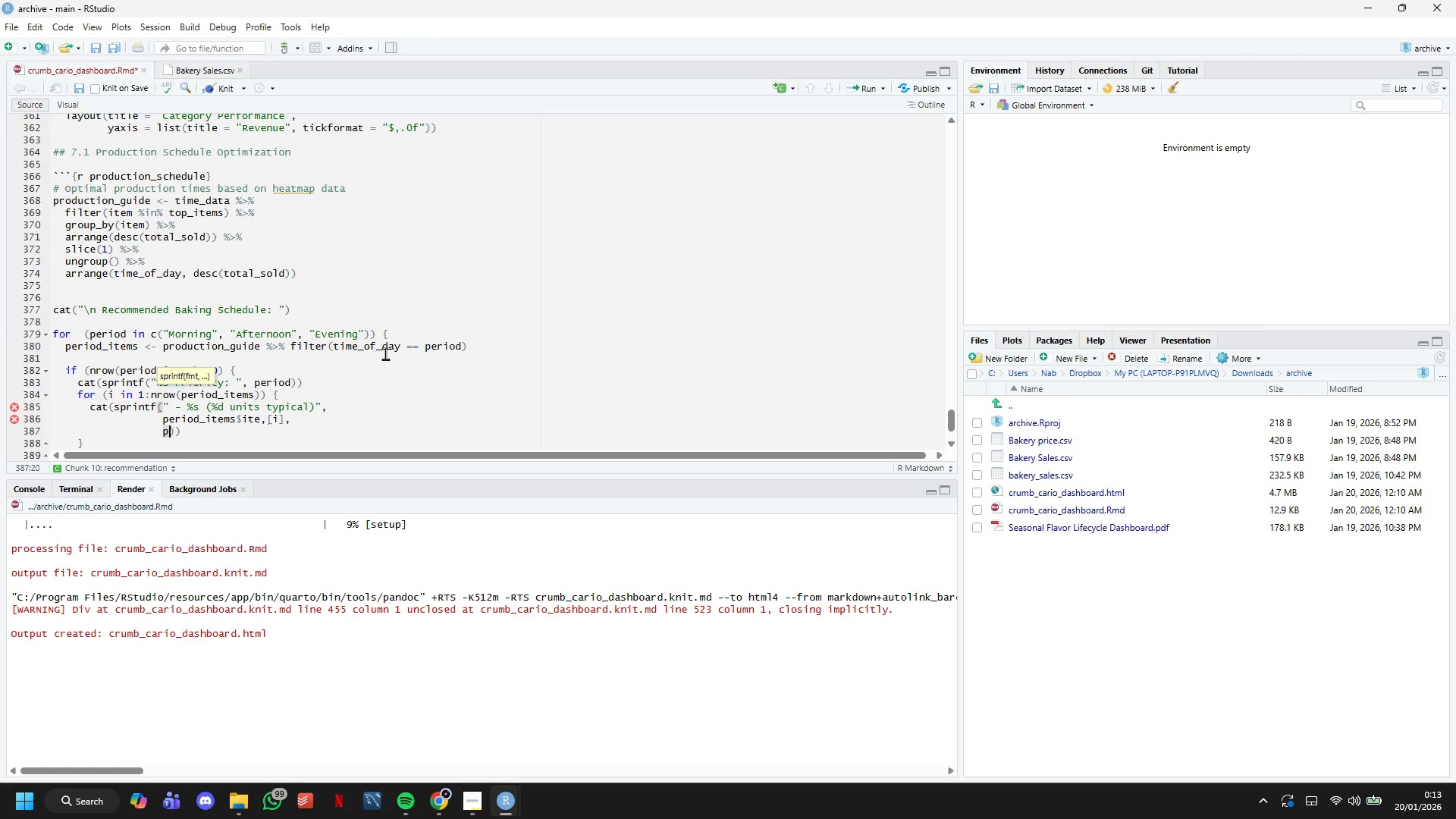 
type(period_items$totsl_sold)
 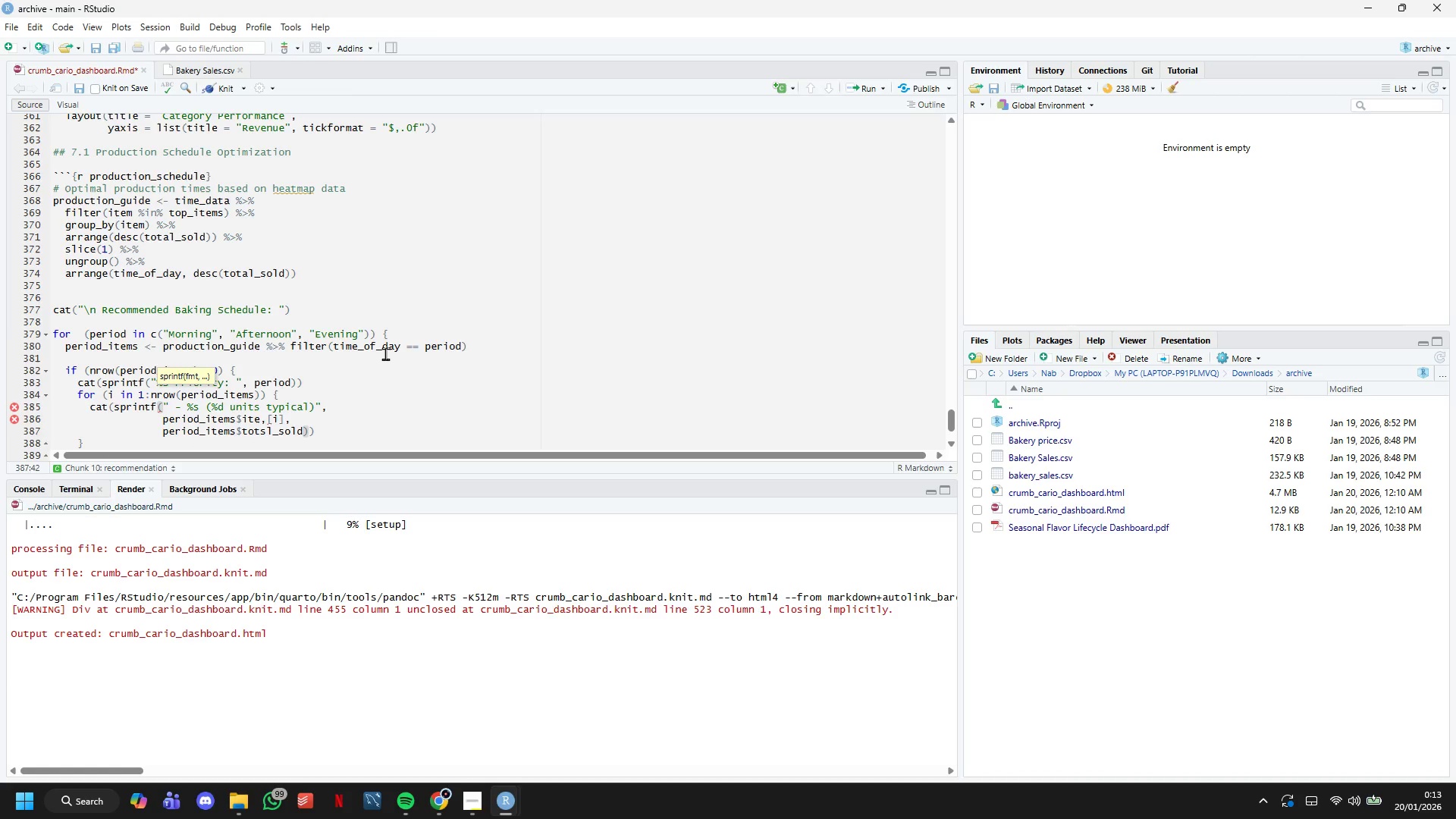 
key(ArrowLeft)
 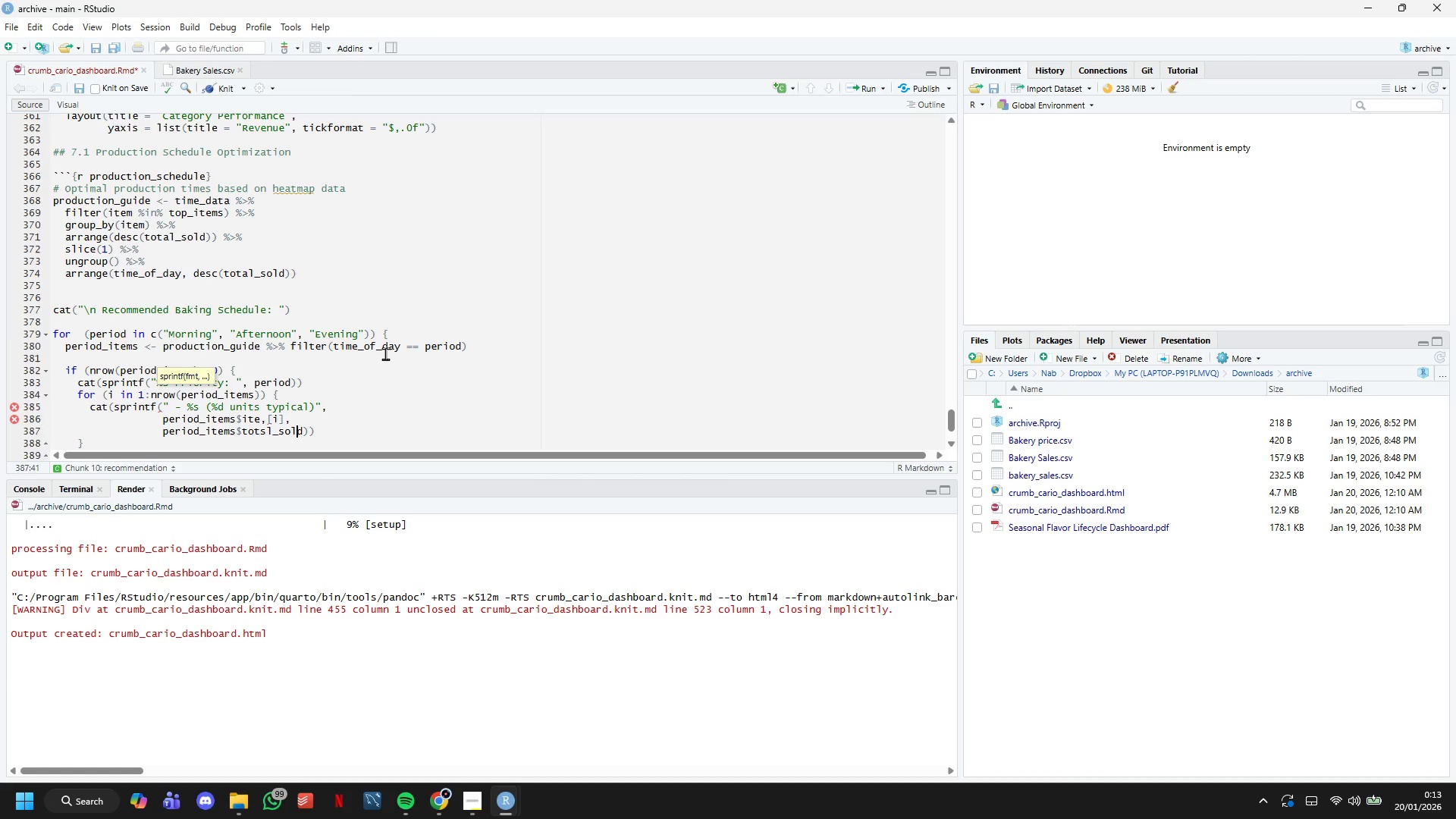 
key(ArrowLeft)
 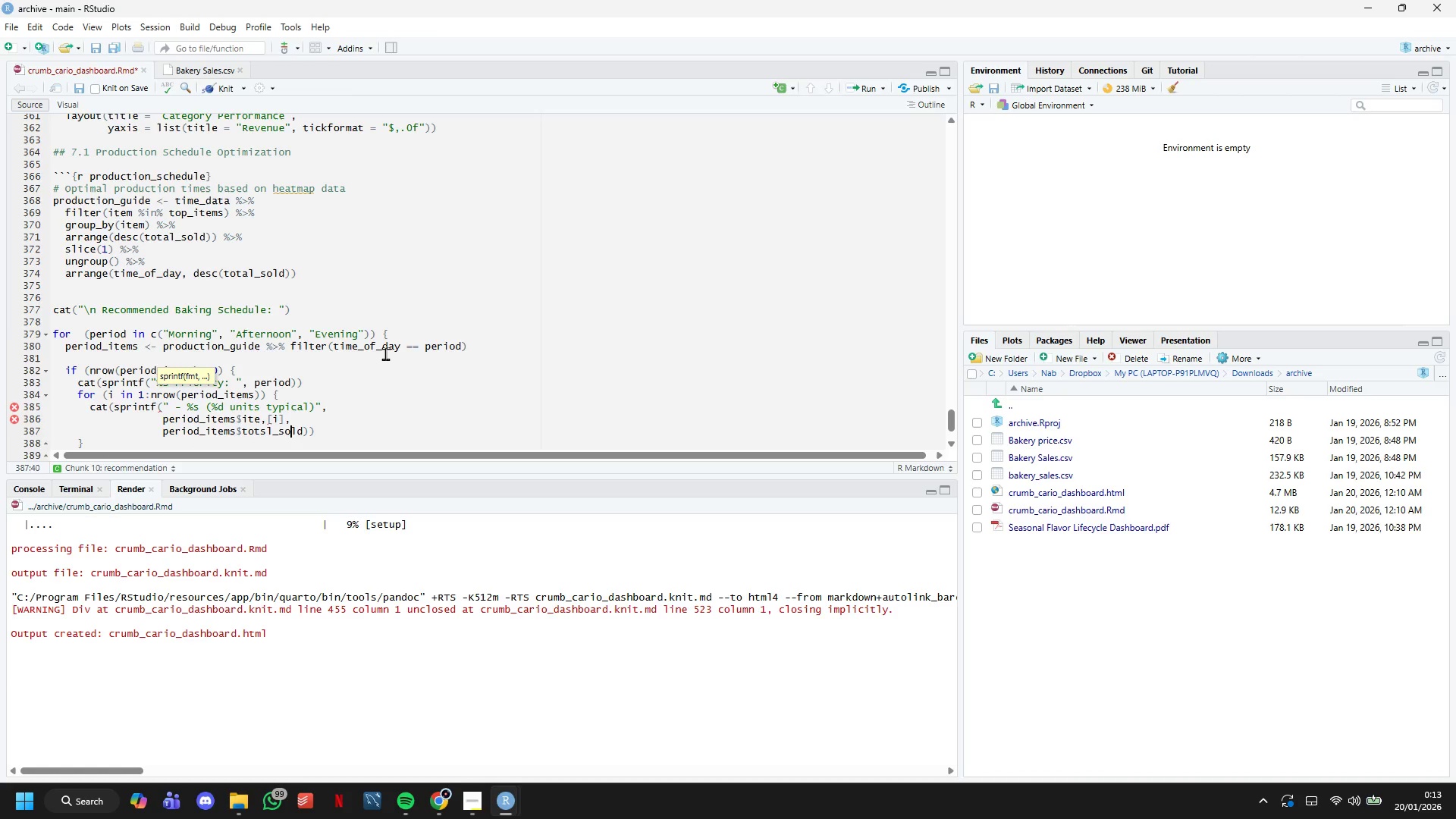 
key(ArrowLeft)
 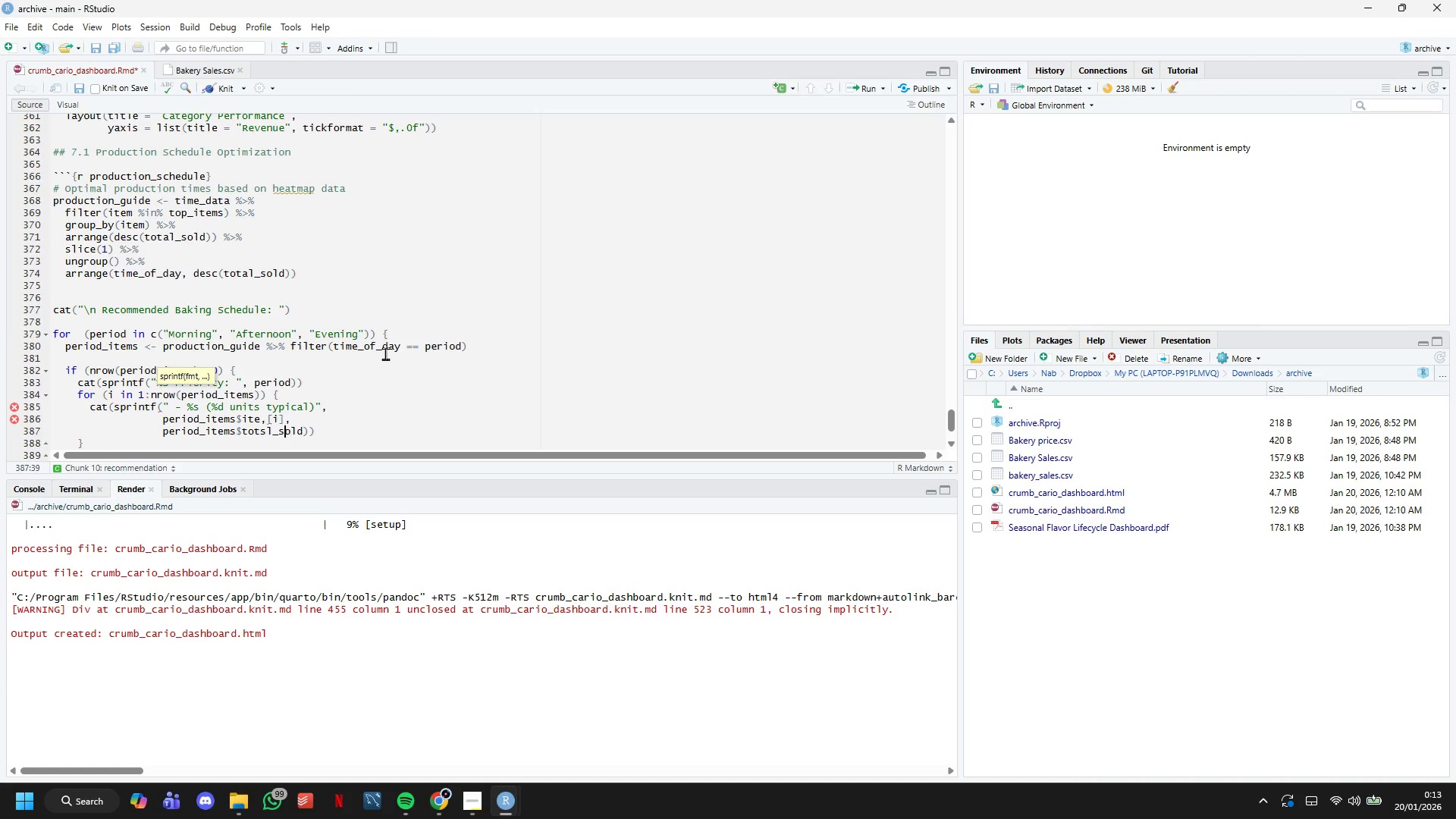 
key(ArrowLeft)
 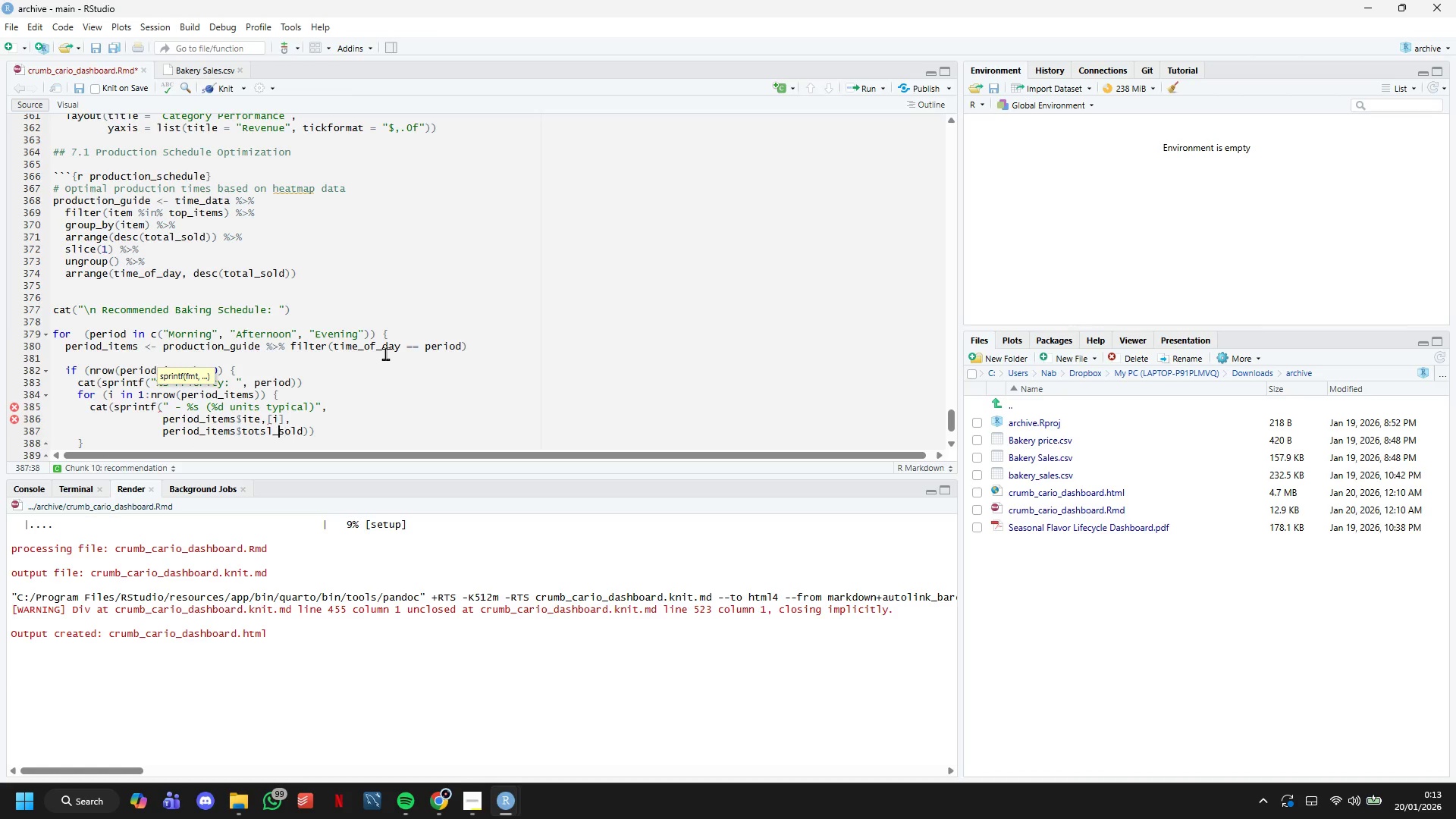 
key(ArrowLeft)
 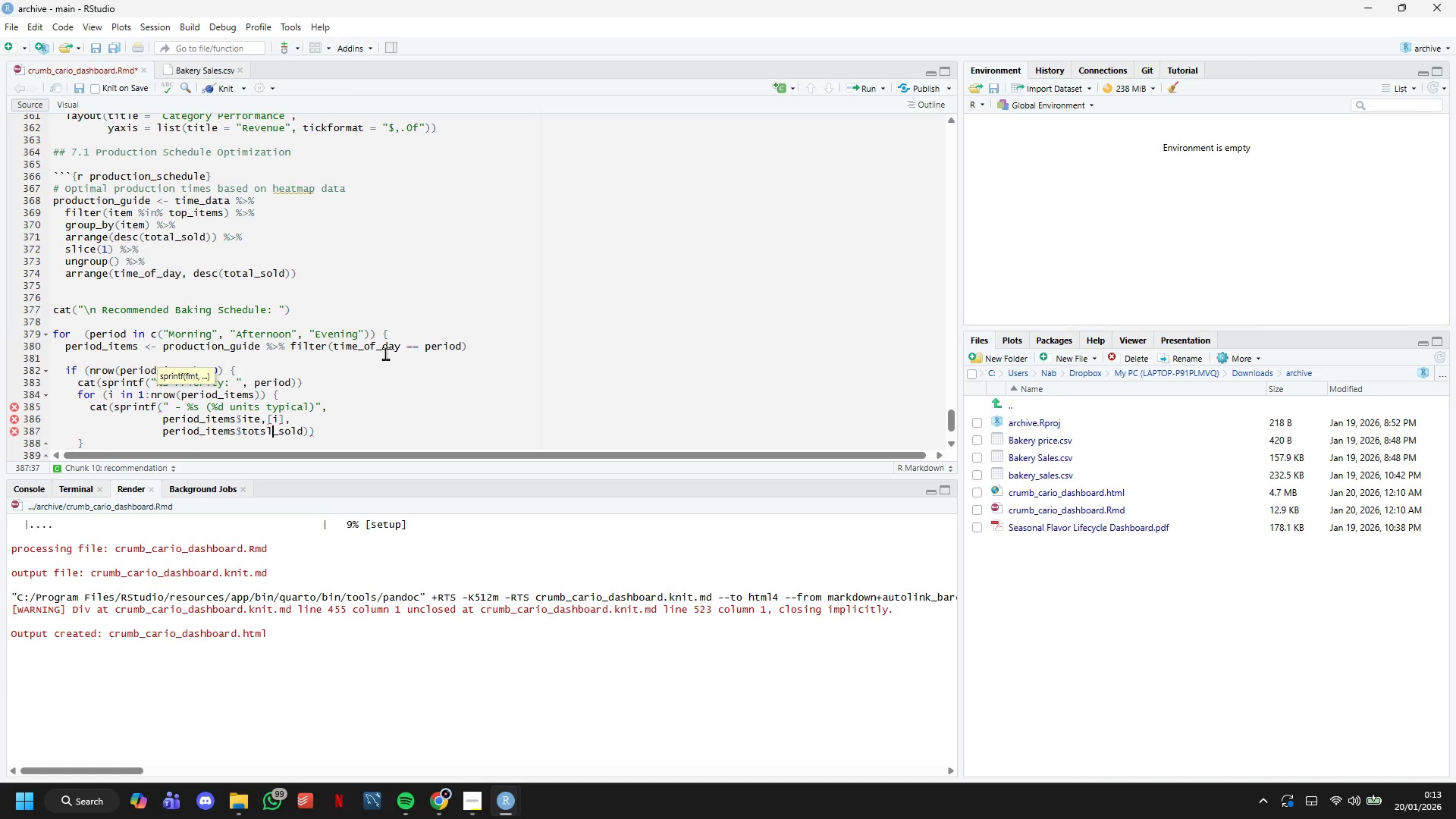 
key(ArrowLeft)
 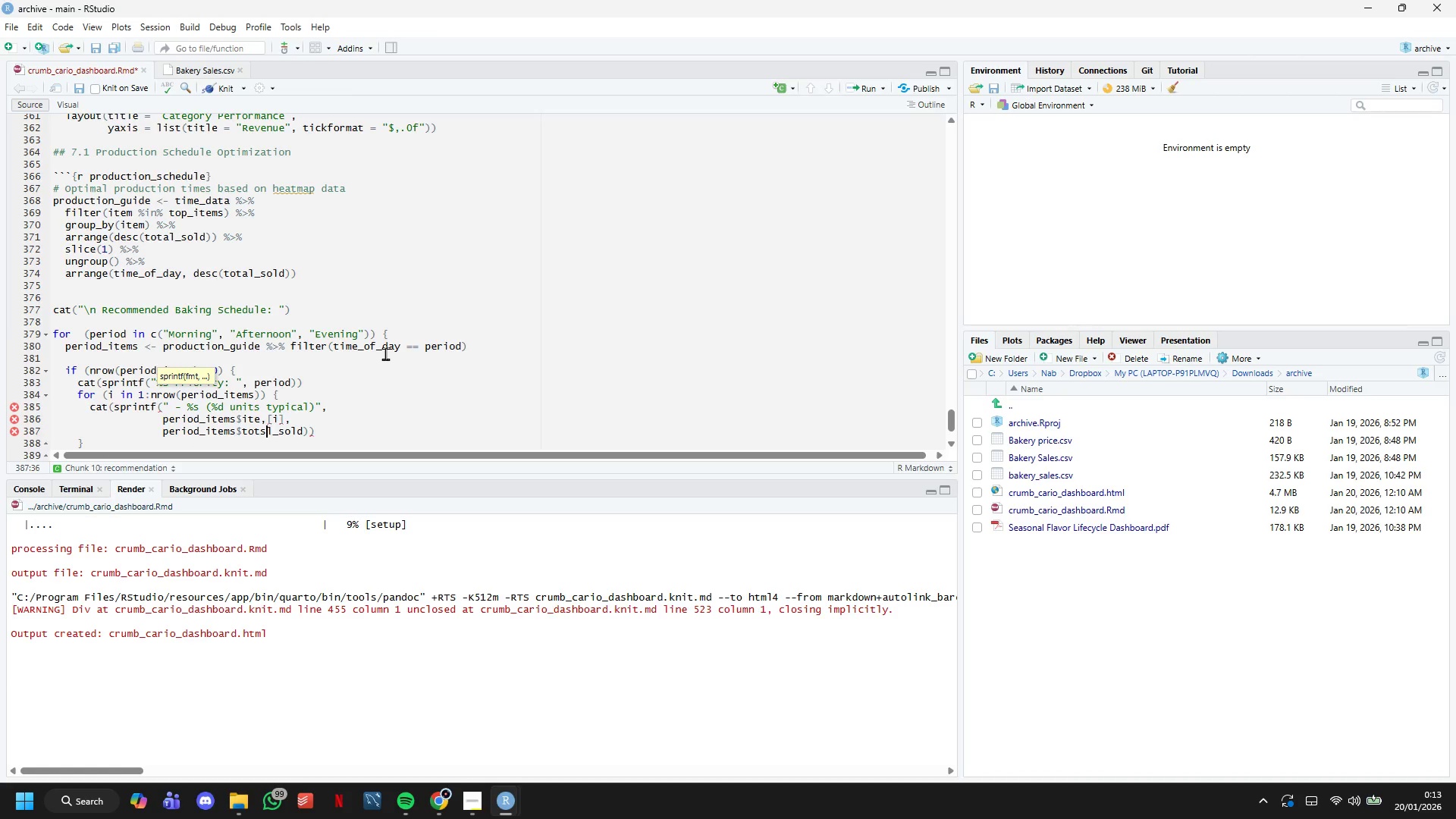 
key(Backspace)
 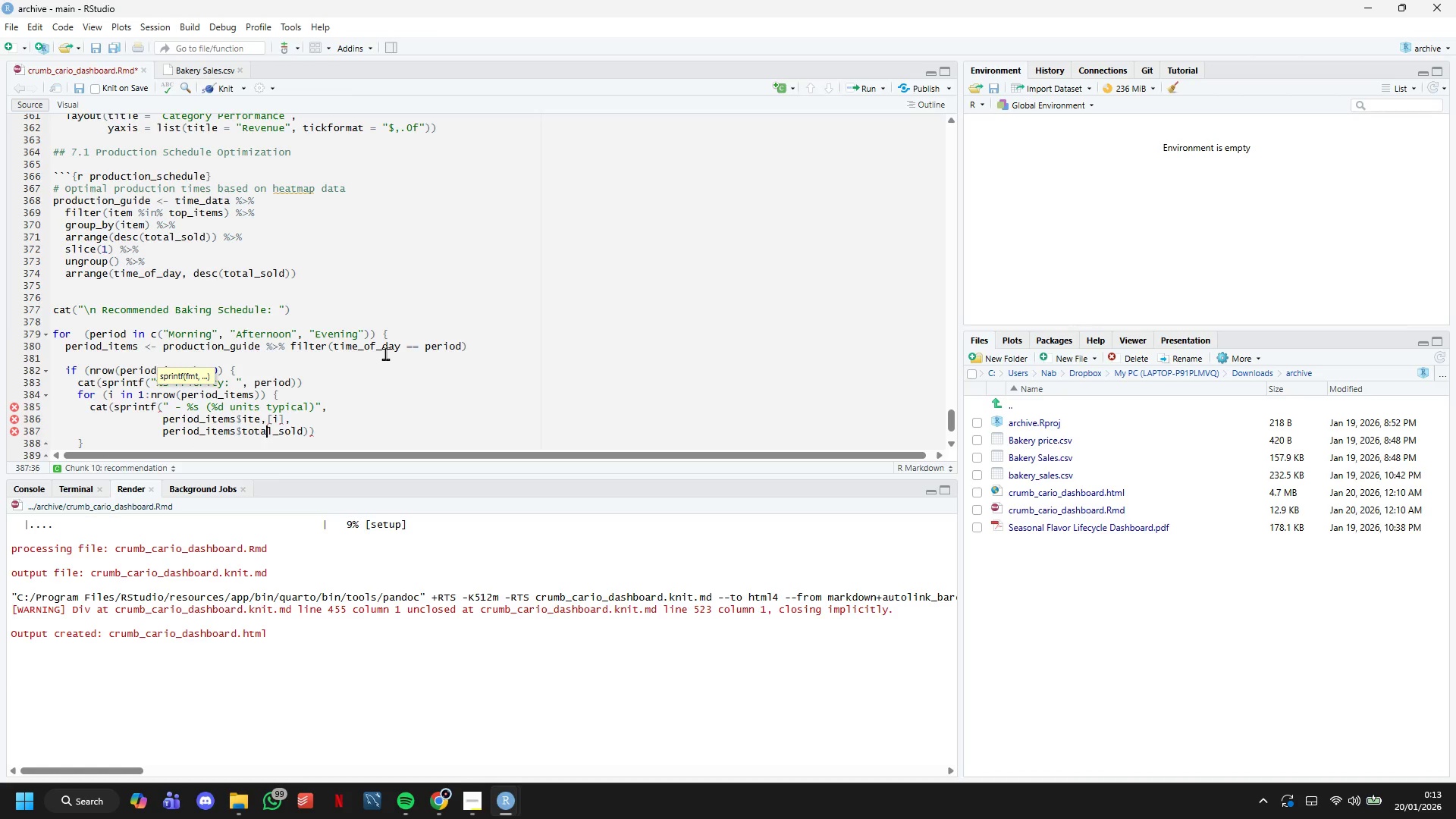 
key(A)
 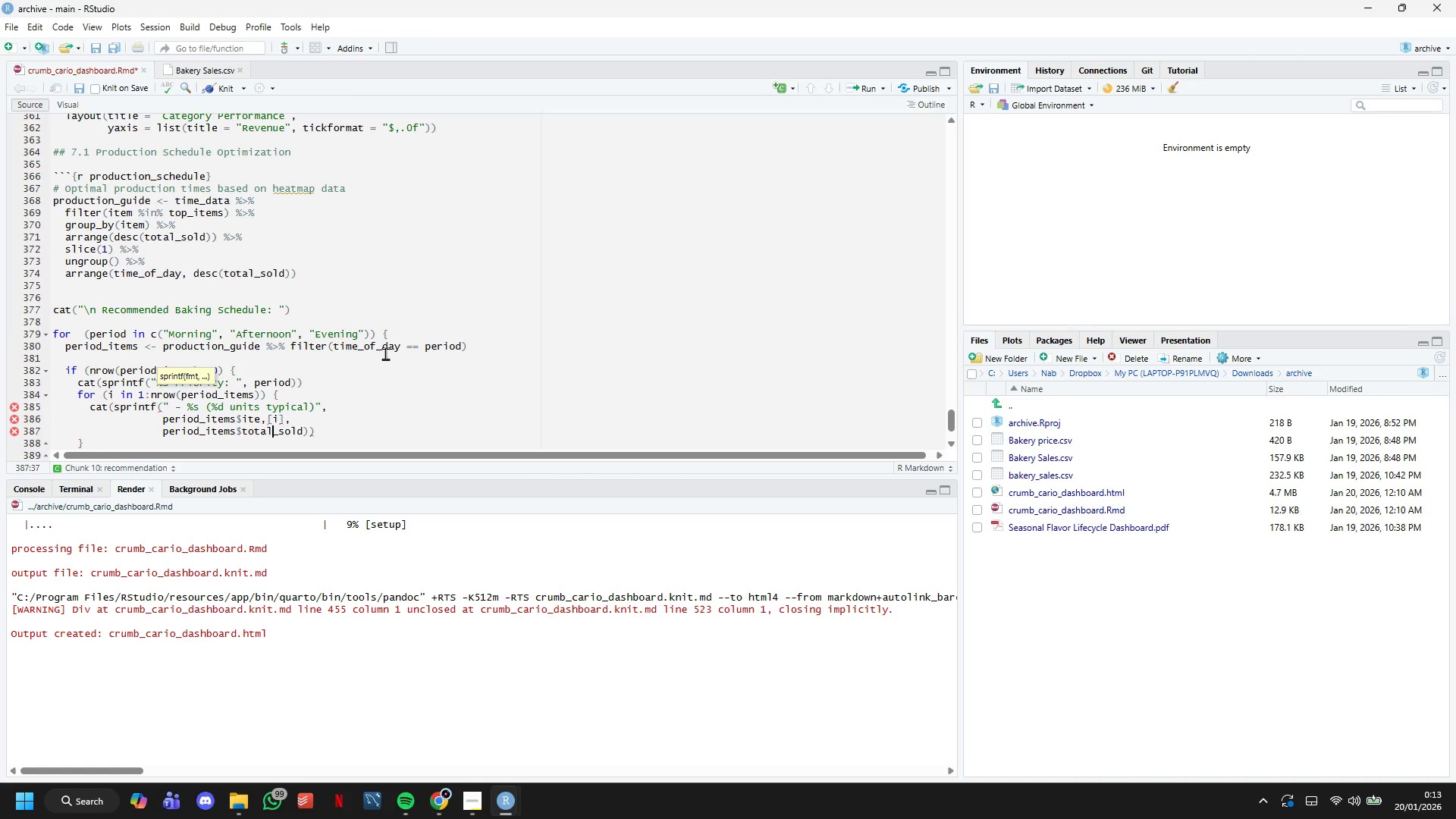 
hold_key(key=ArrowRight, duration=0.62)
 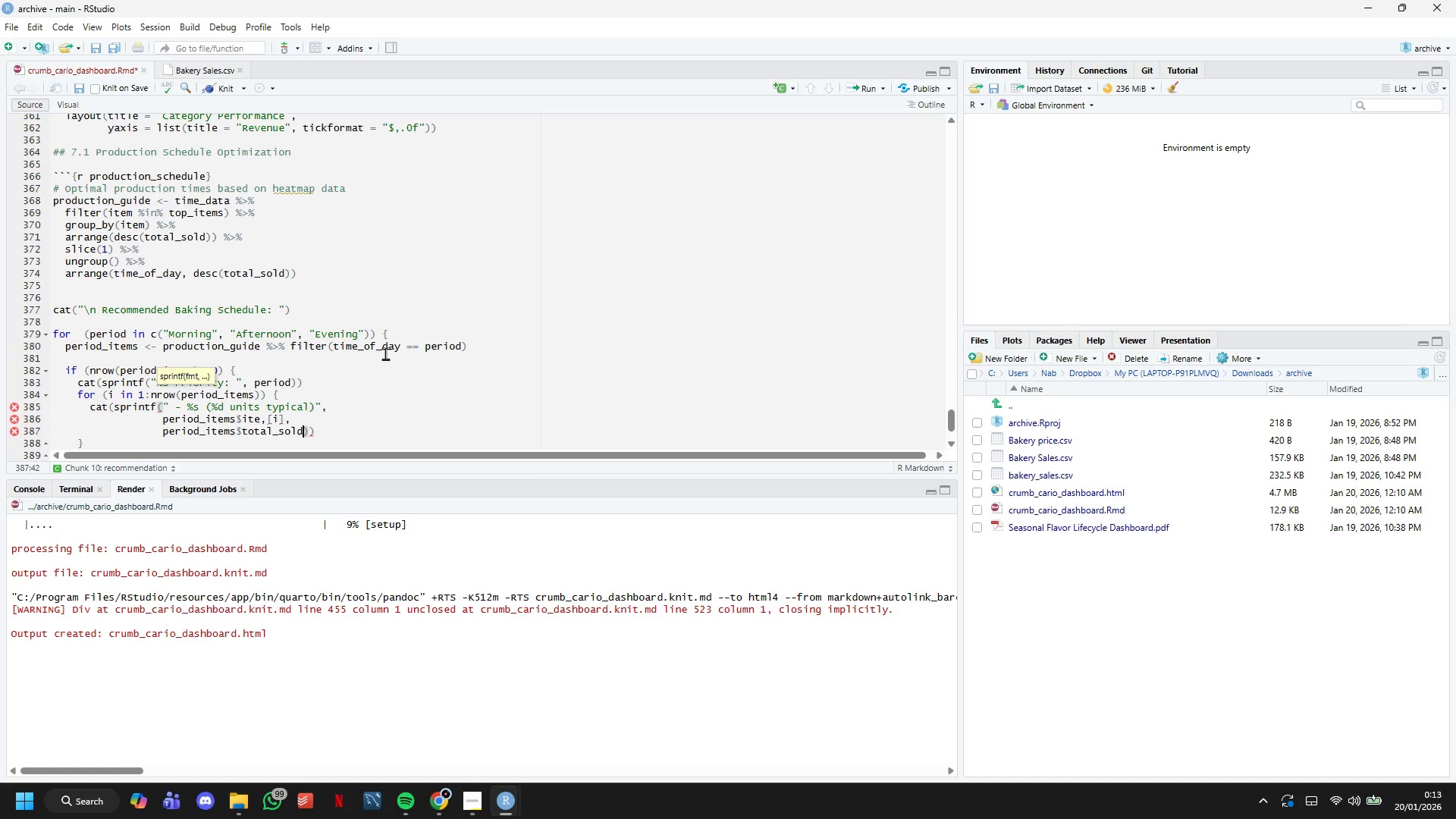 
hold_key(key=ArrowRight, duration=9.73)
 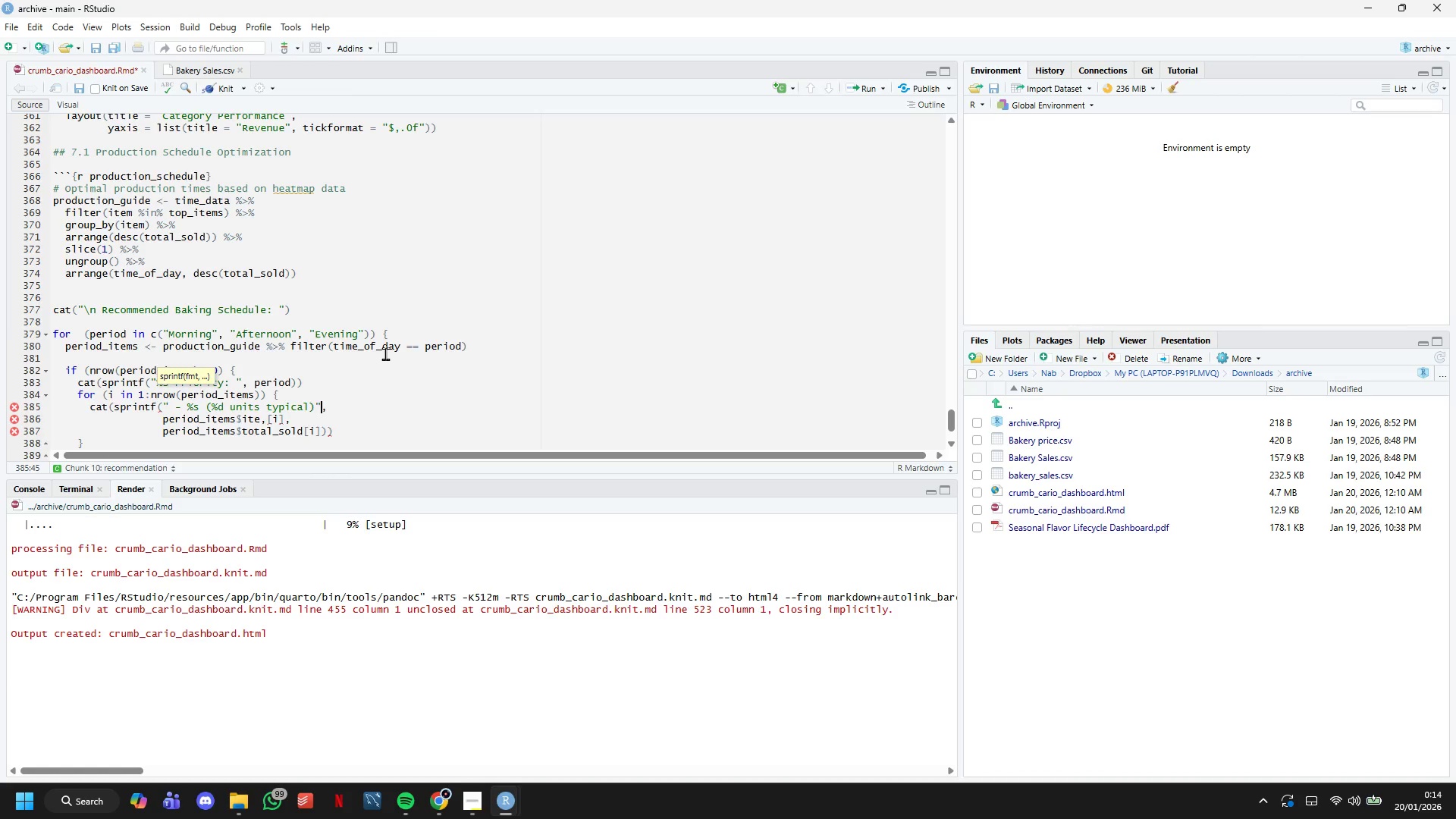 
key(BracketLeft)
 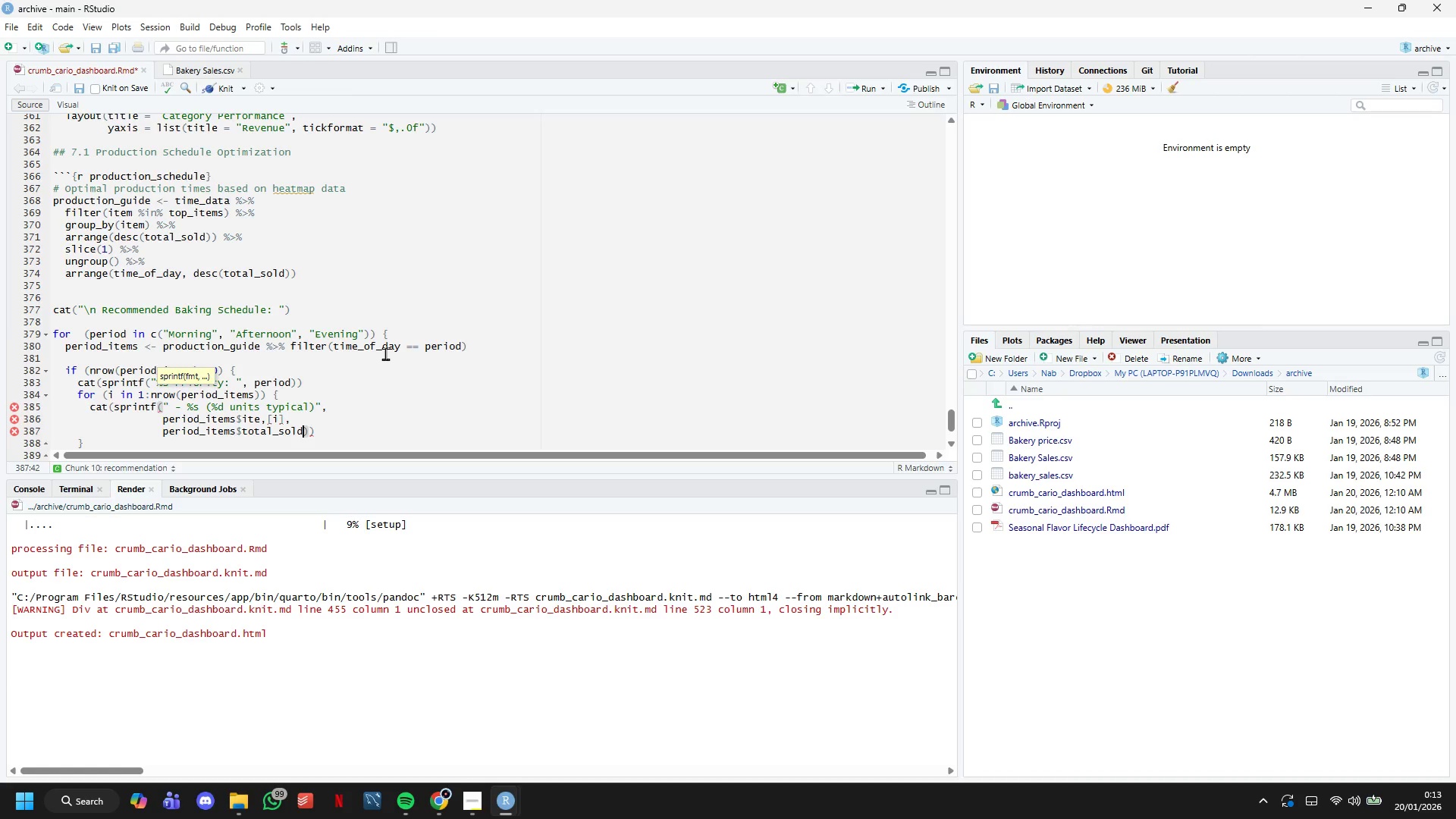 
key(I)
 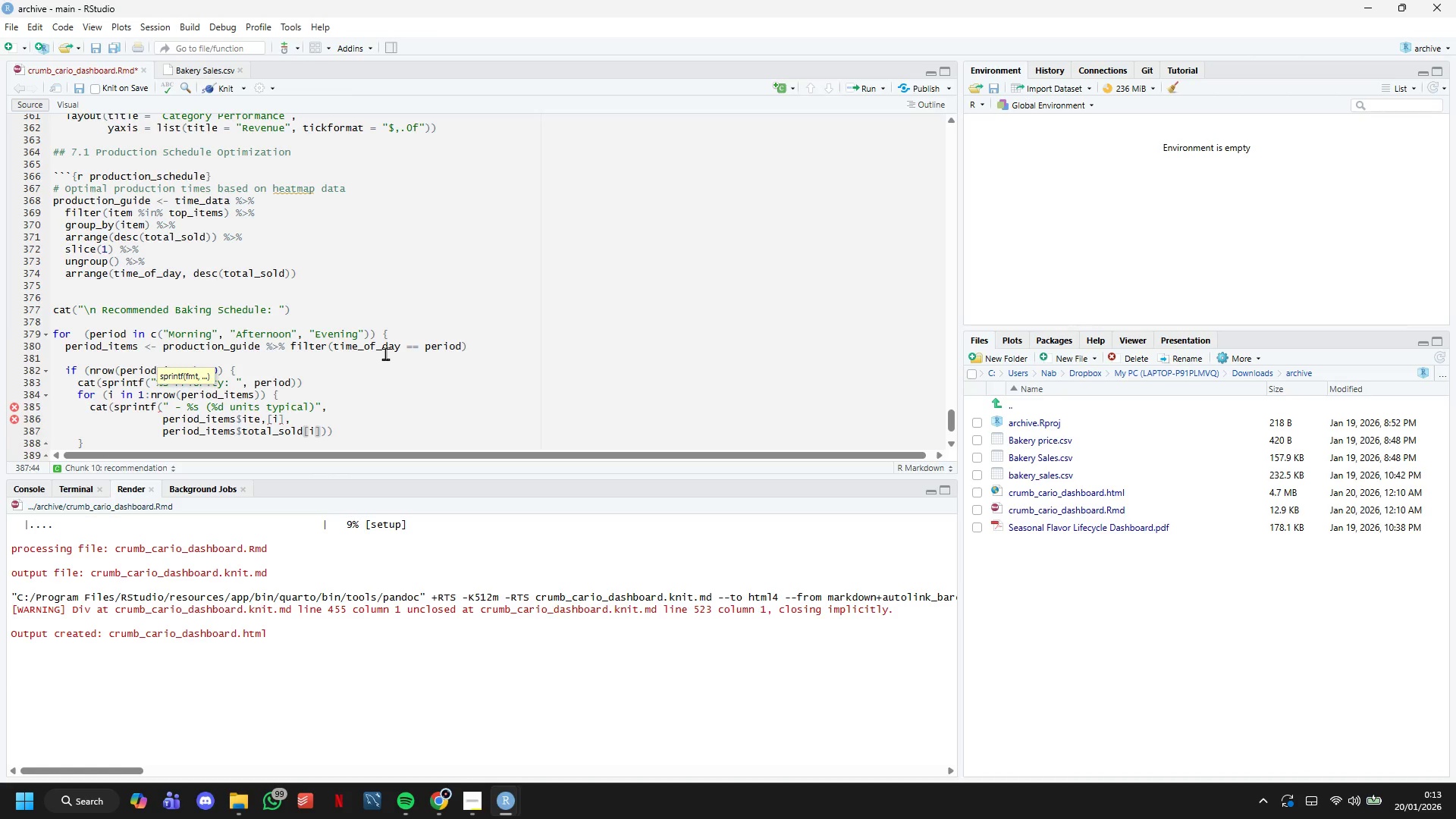 
key(ArrowUp)
 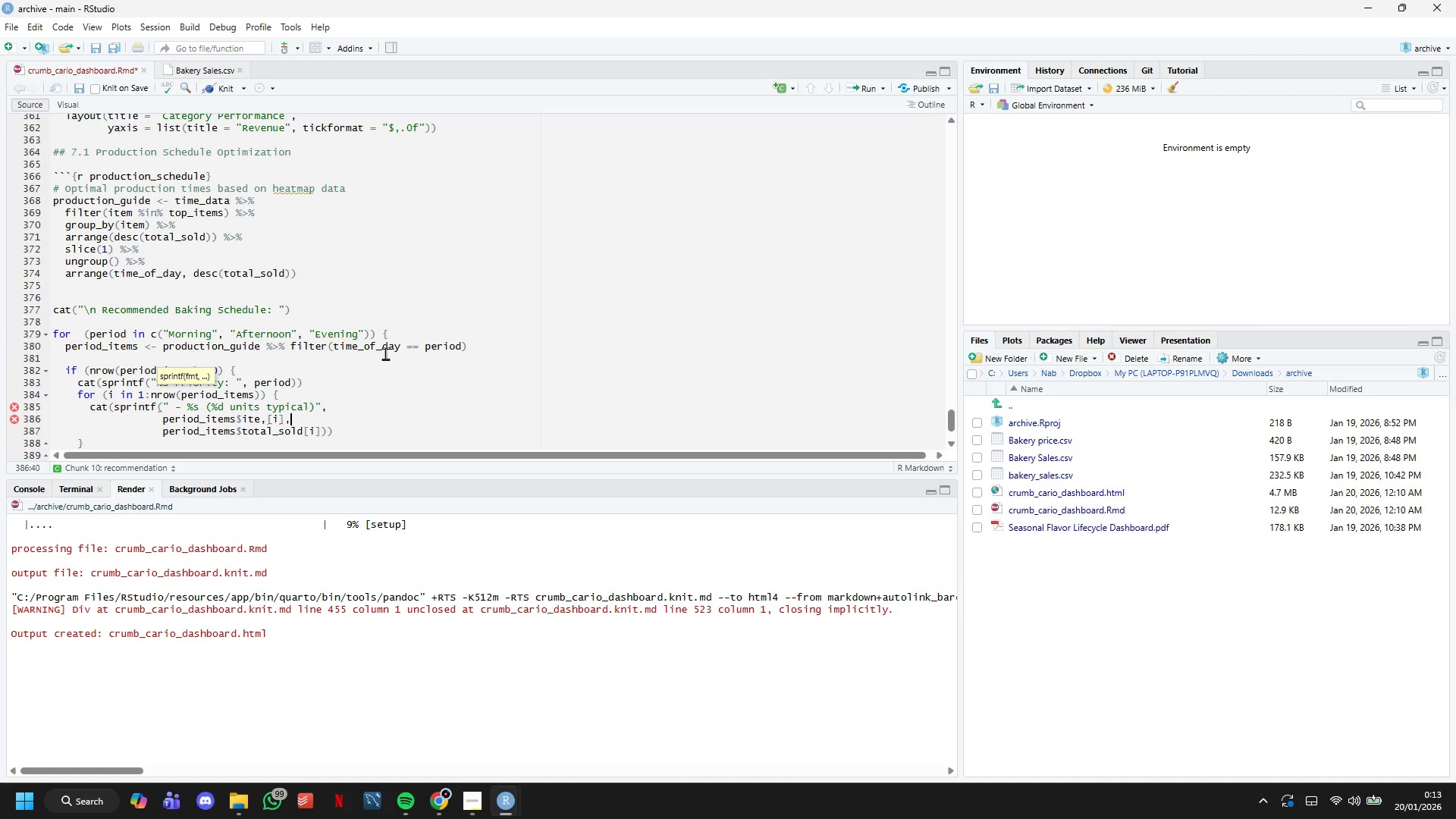 
key(ArrowUp)
 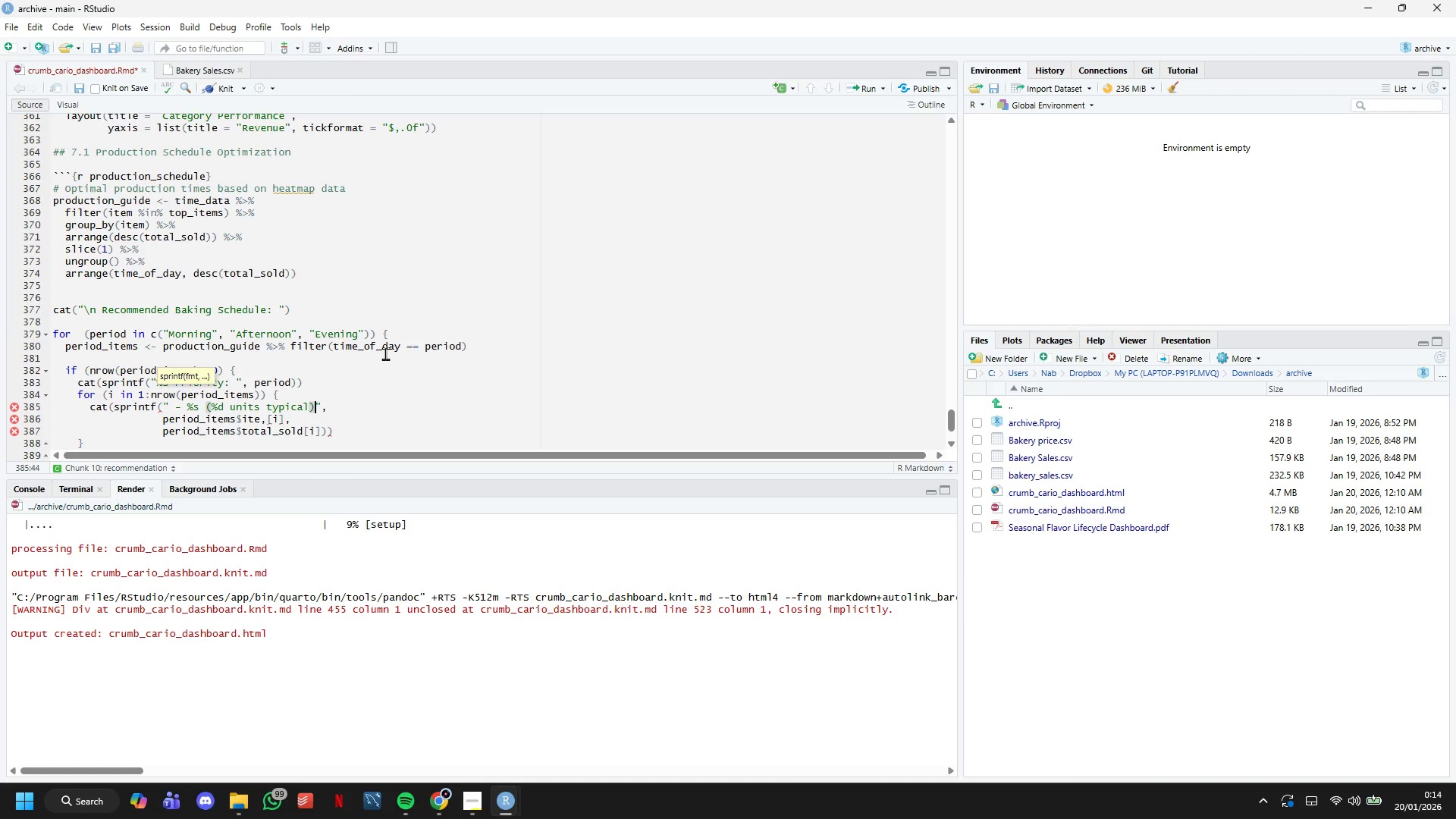 
key(ArrowRight)
 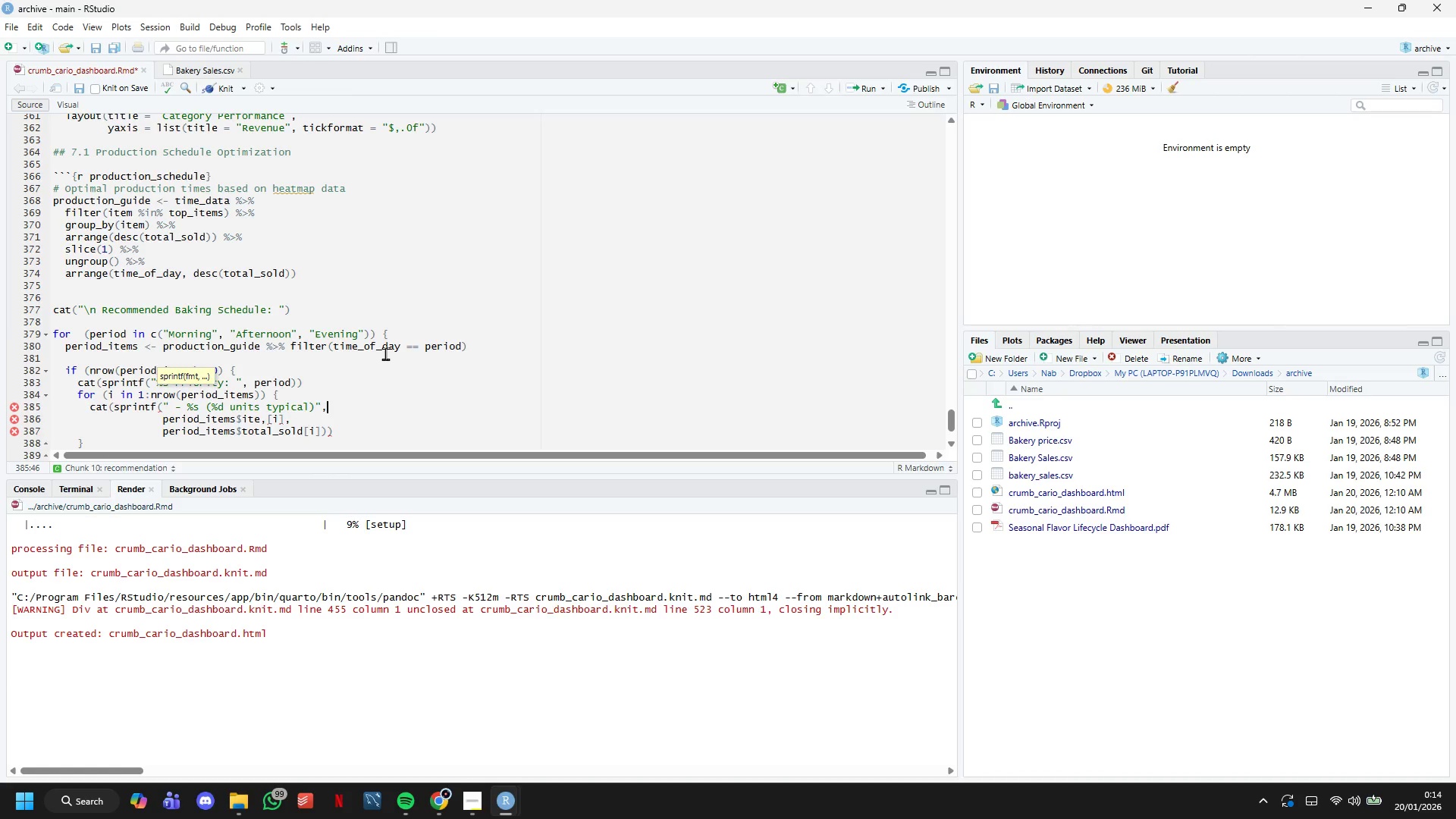 
hold_key(key=ArrowDown, duration=1.02)
 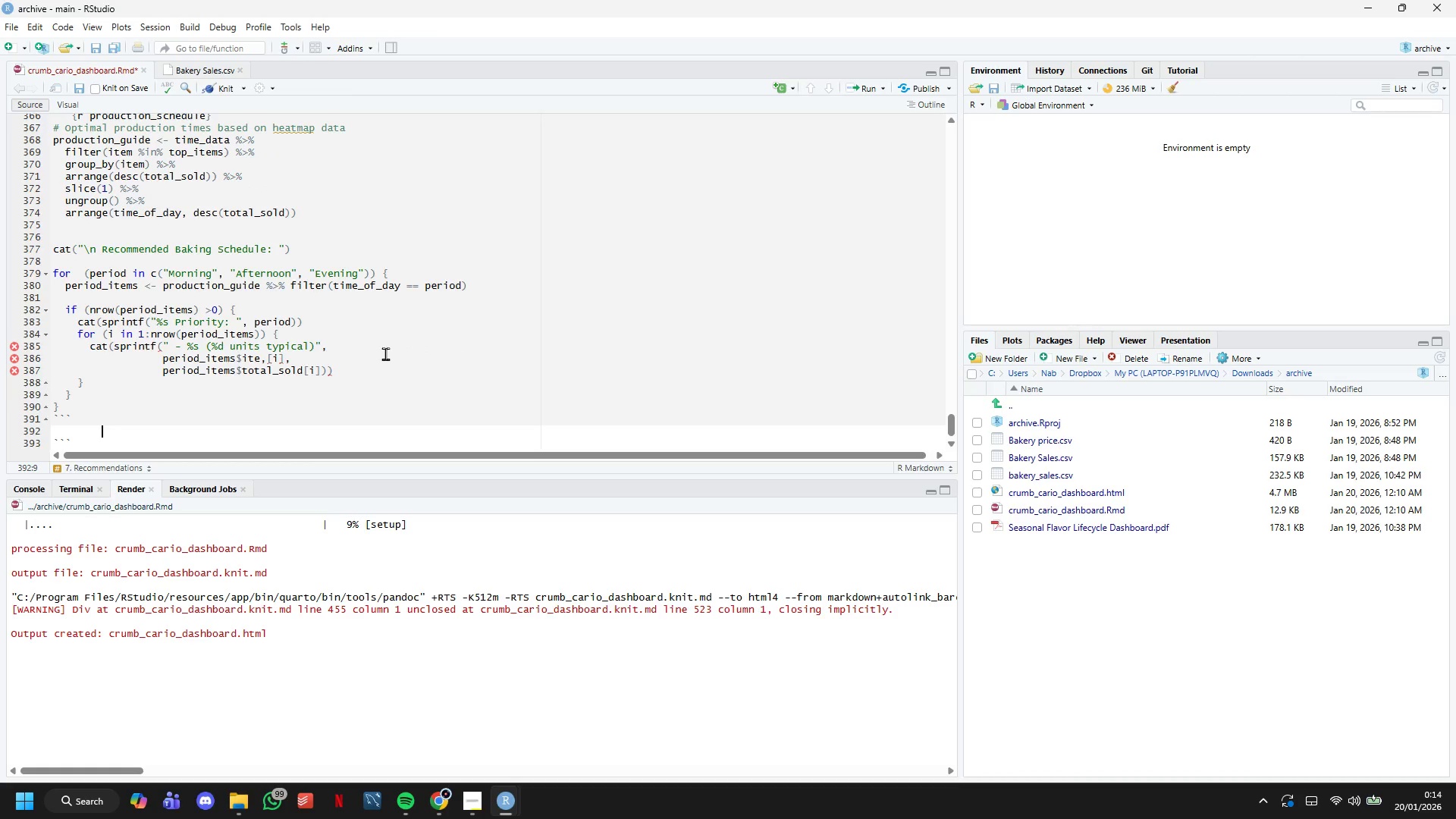 
key(ArrowUp)
 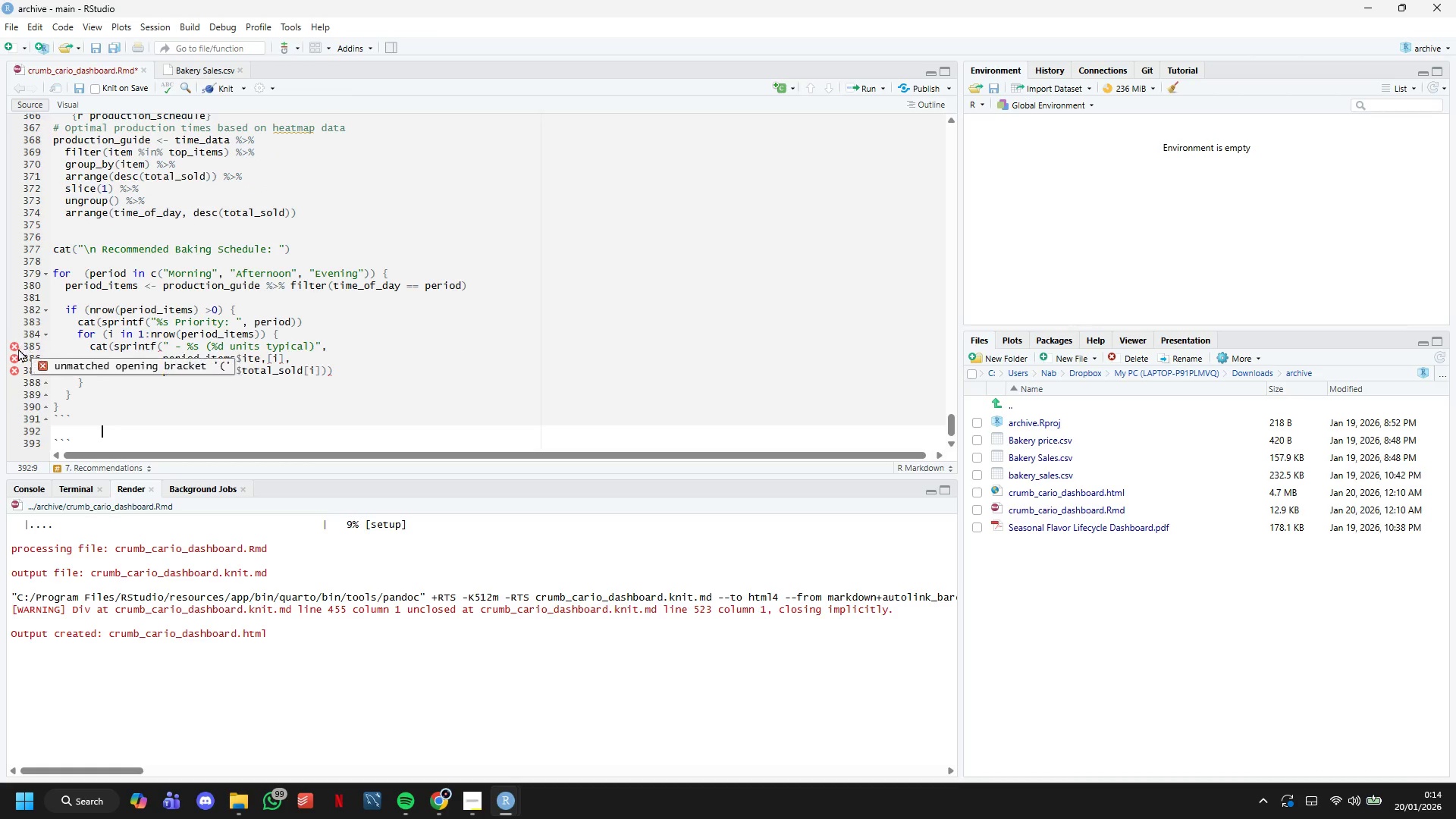 
left_click([14, 350])
 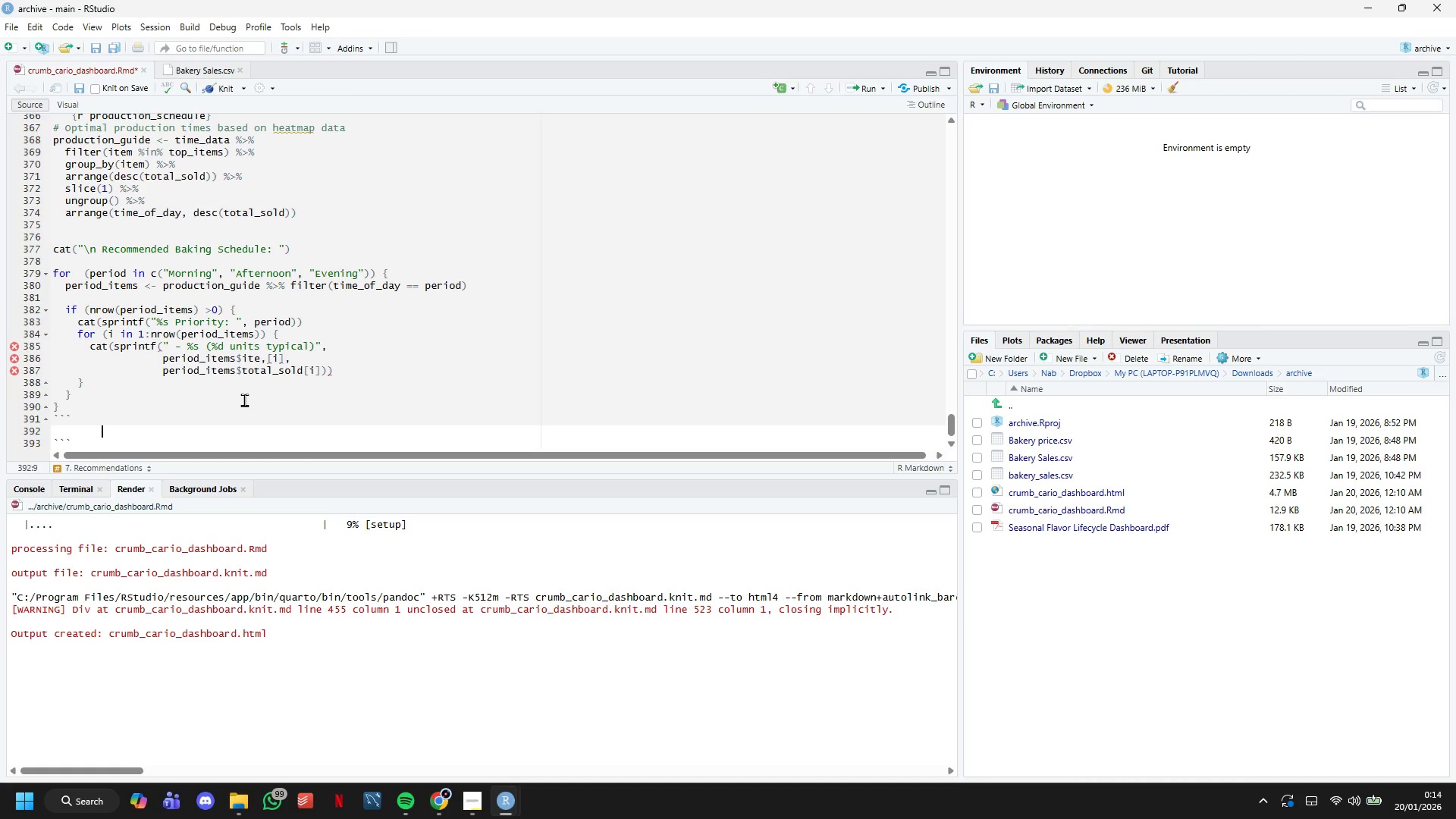 
left_click([373, 371])
 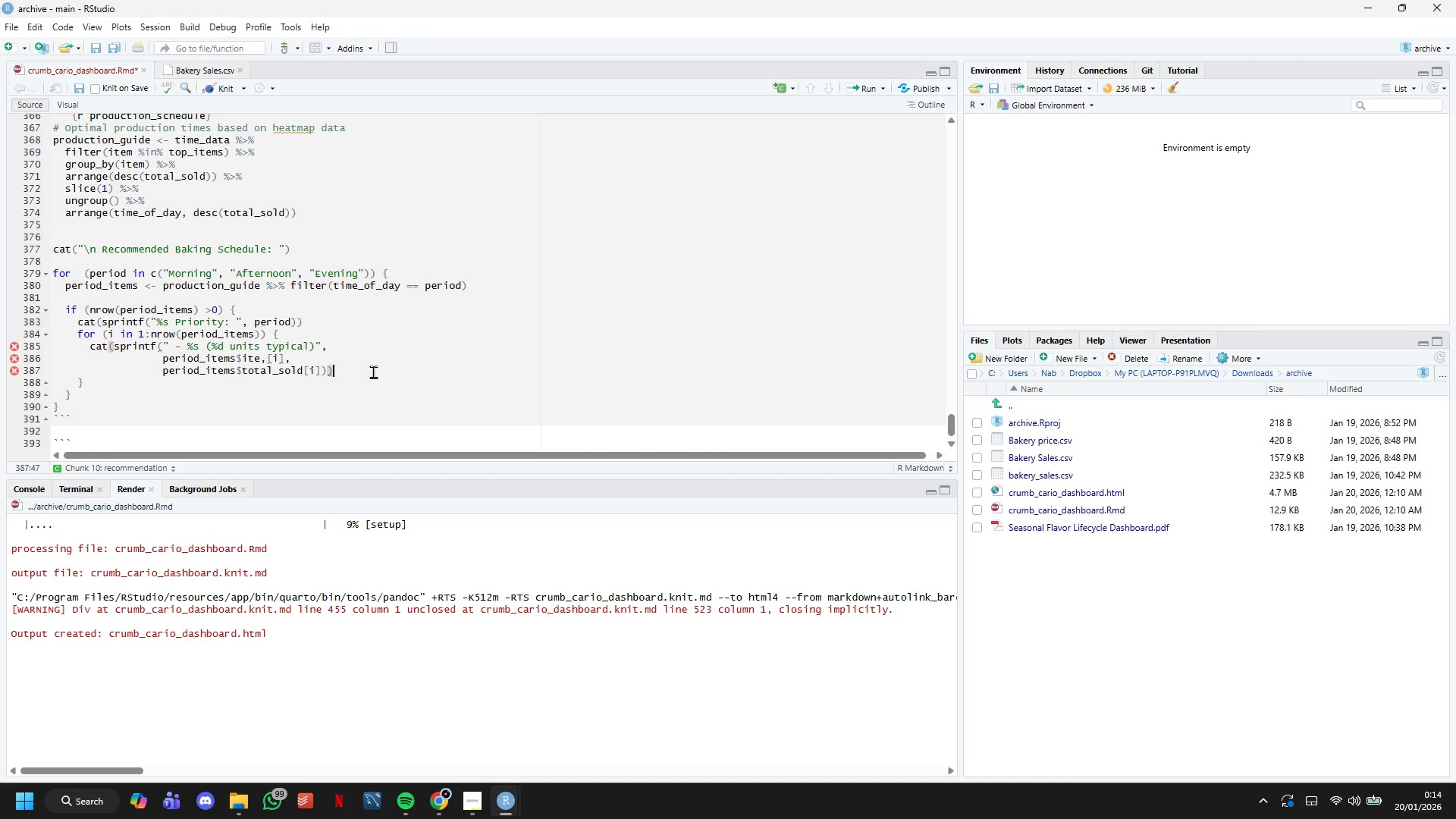 
wait(14.19)
 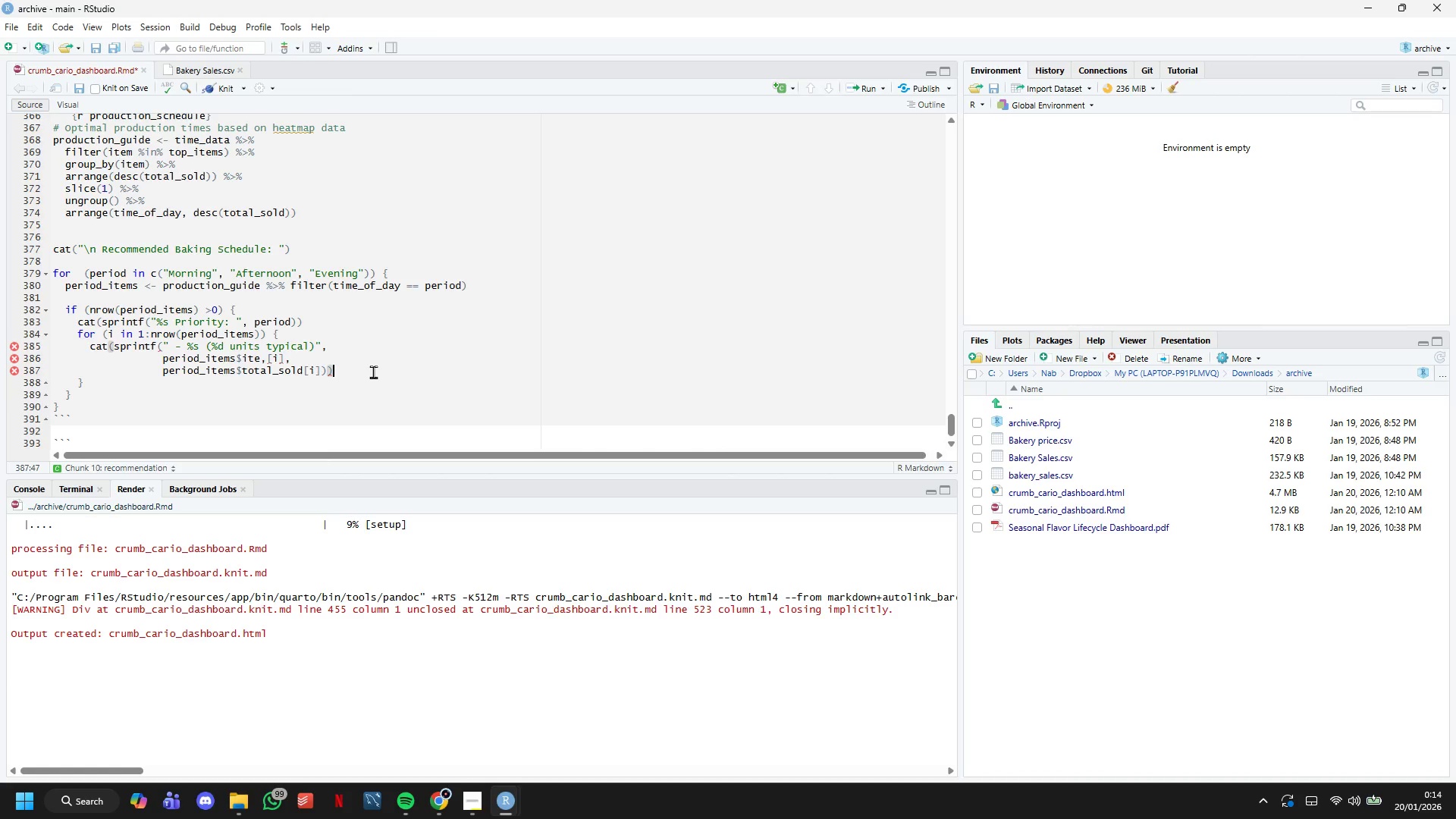 
key(Shift+ShiftRight)
 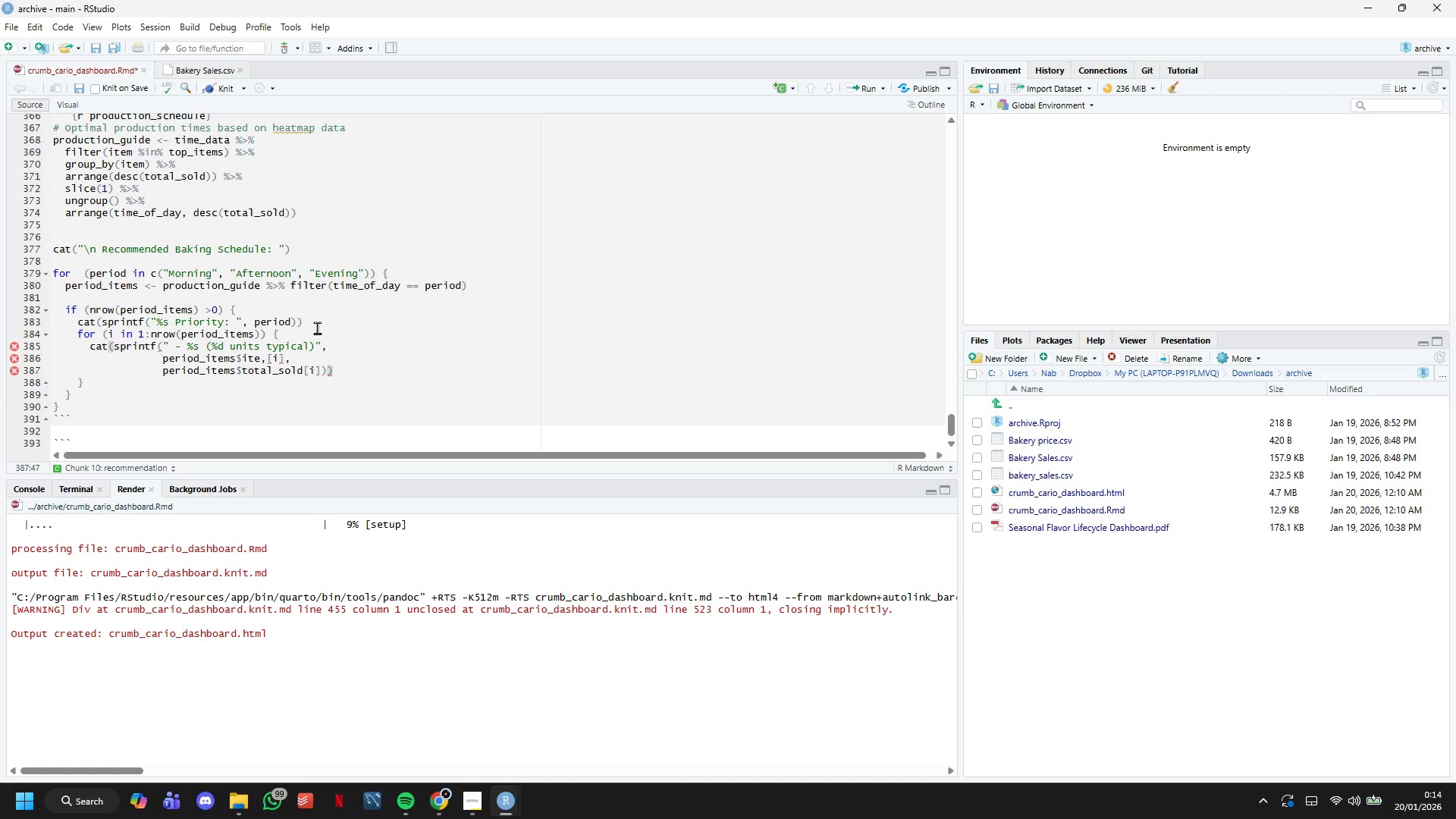 
key(ArrowUp)
 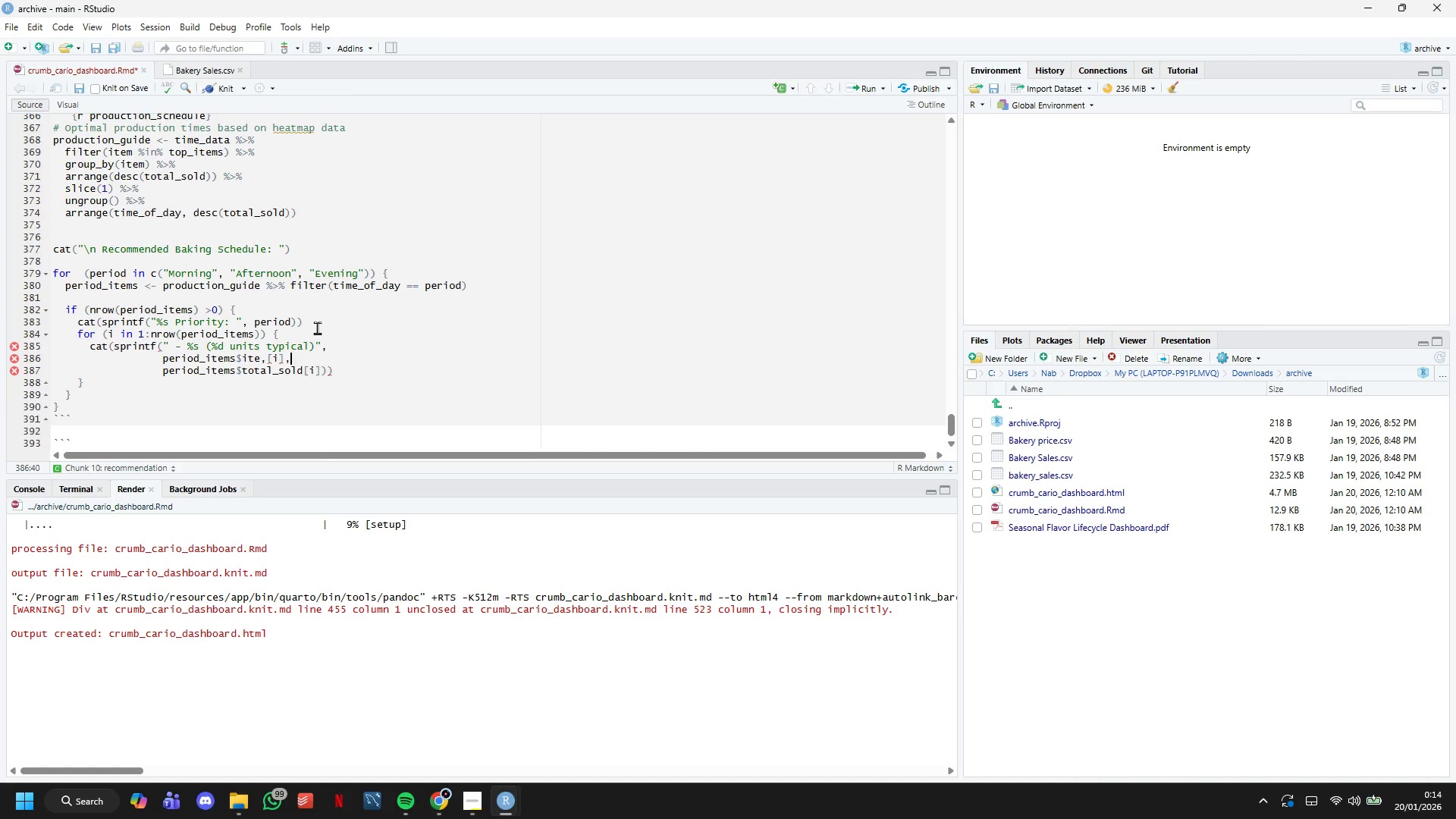 
key(ArrowLeft)
 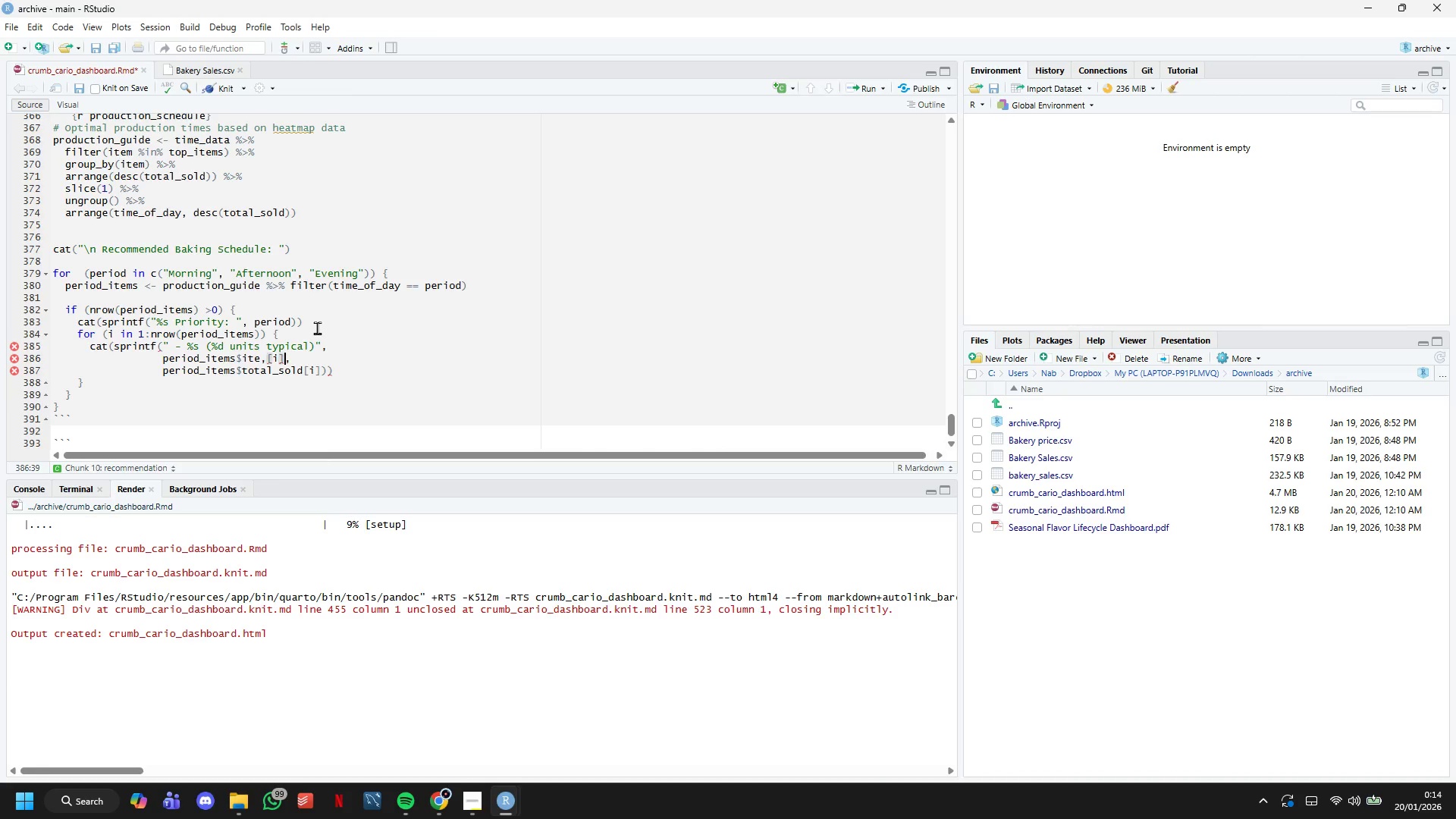 
key(ArrowLeft)
 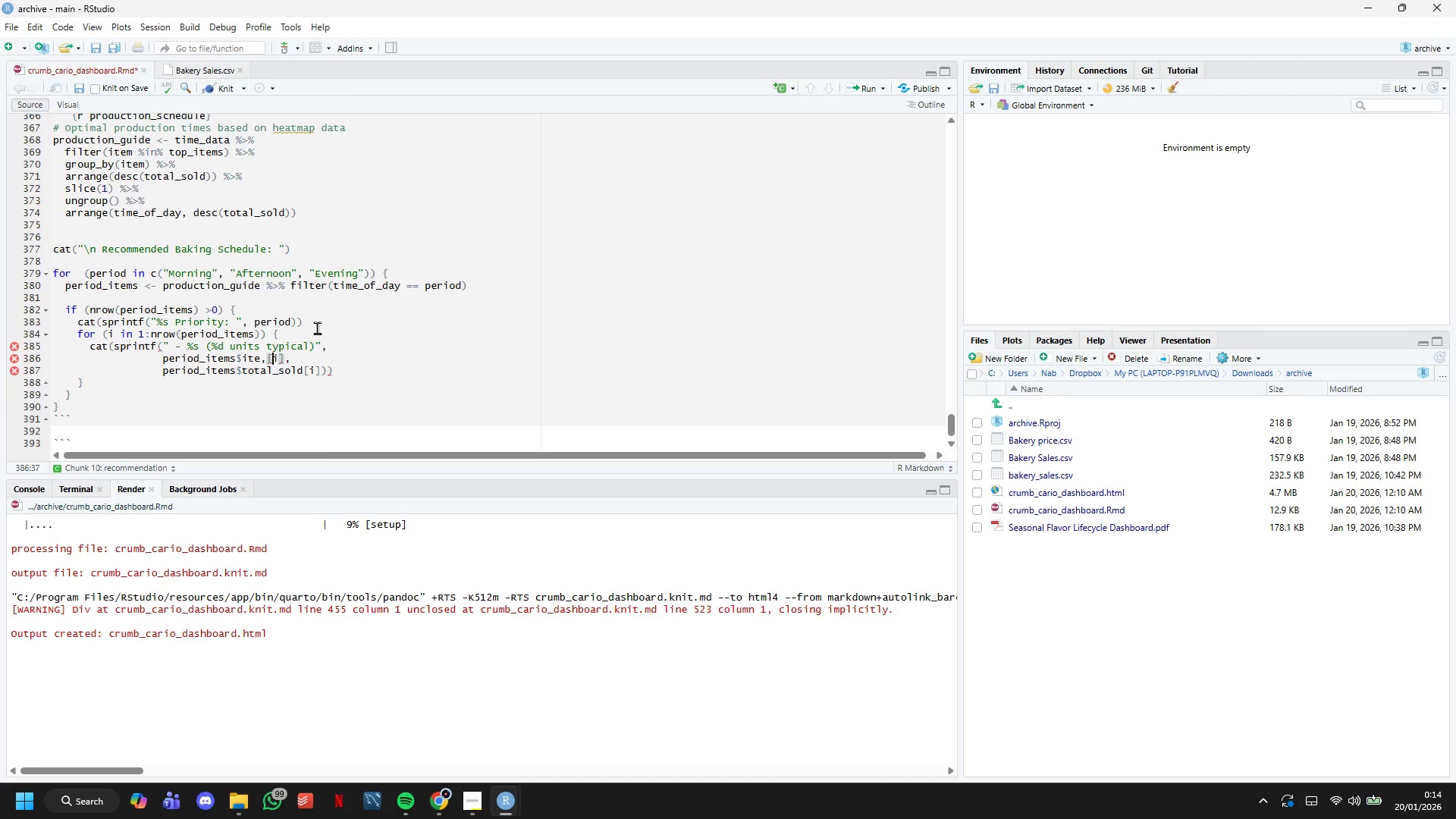 
key(ArrowLeft)
 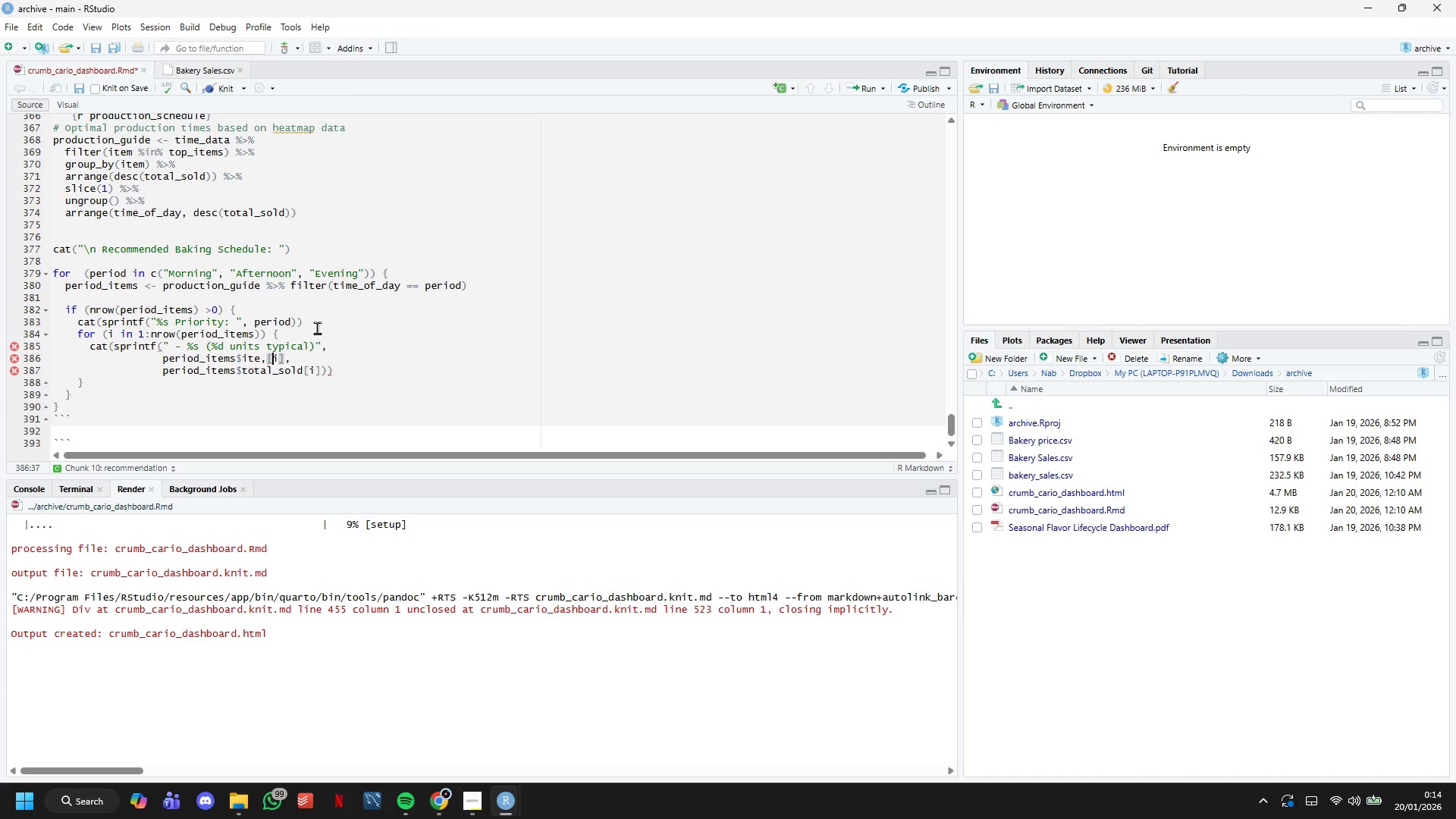 
key(ArrowLeft)
 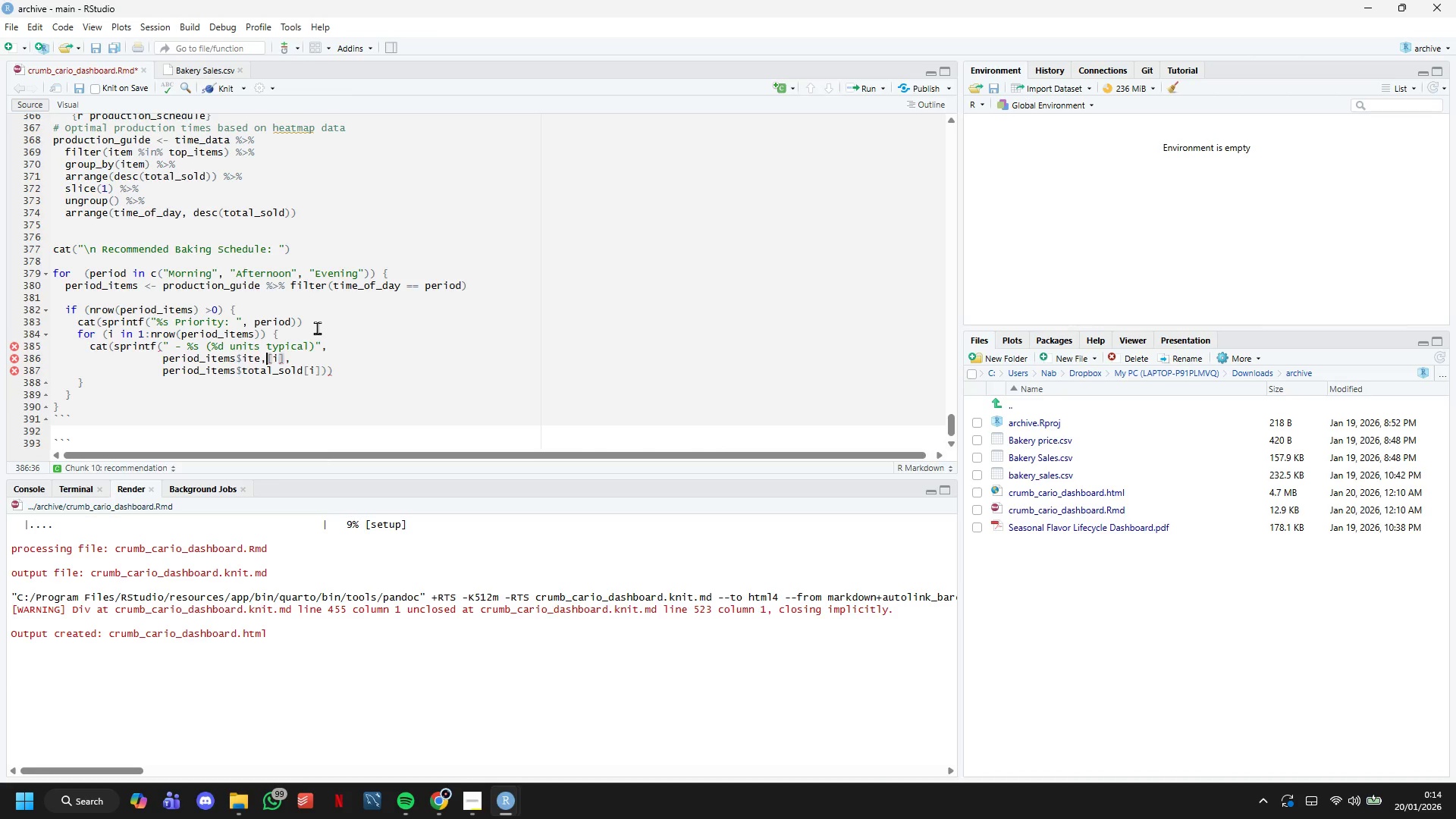 
key(Backspace)
 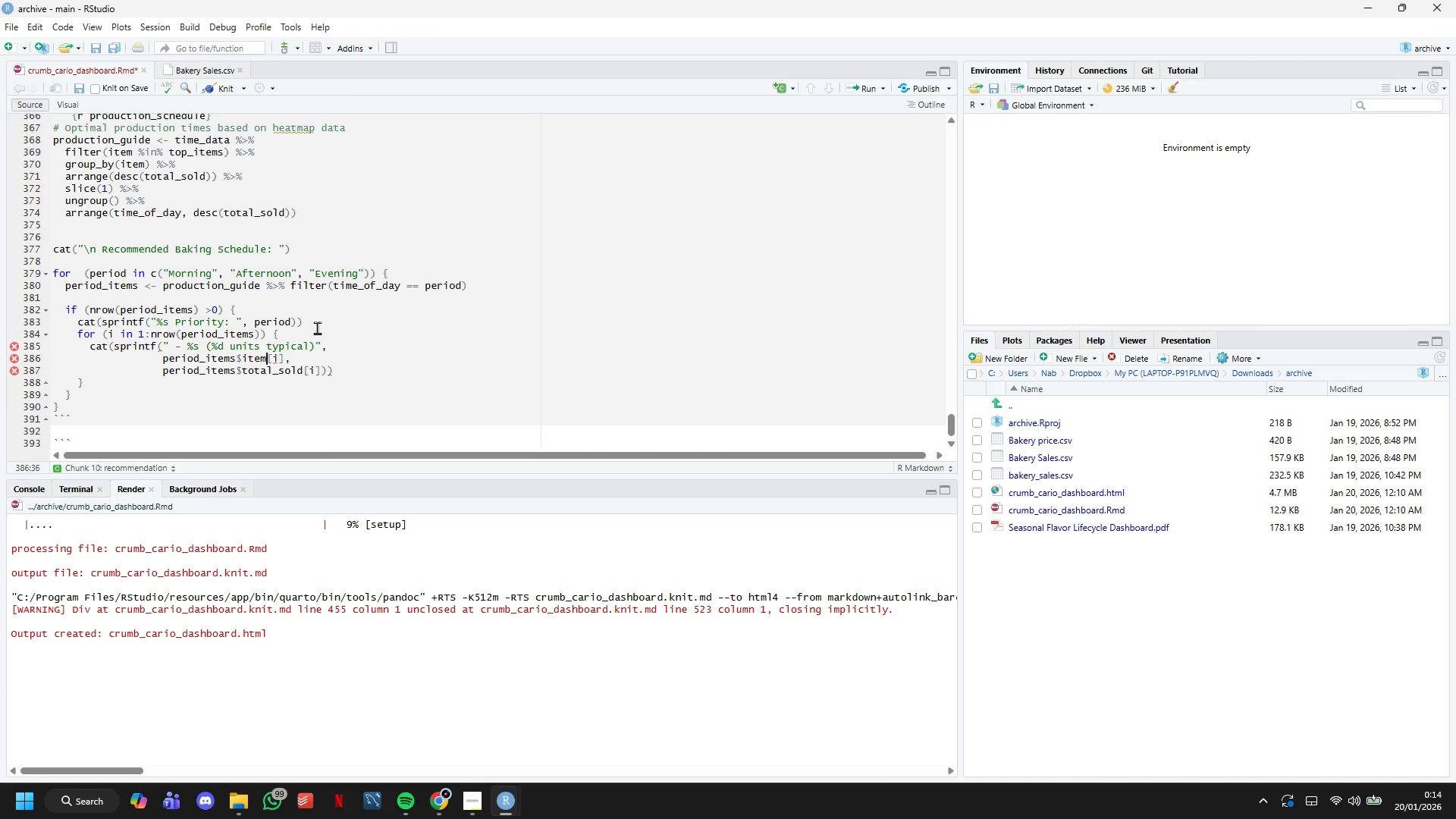 
key(M)
 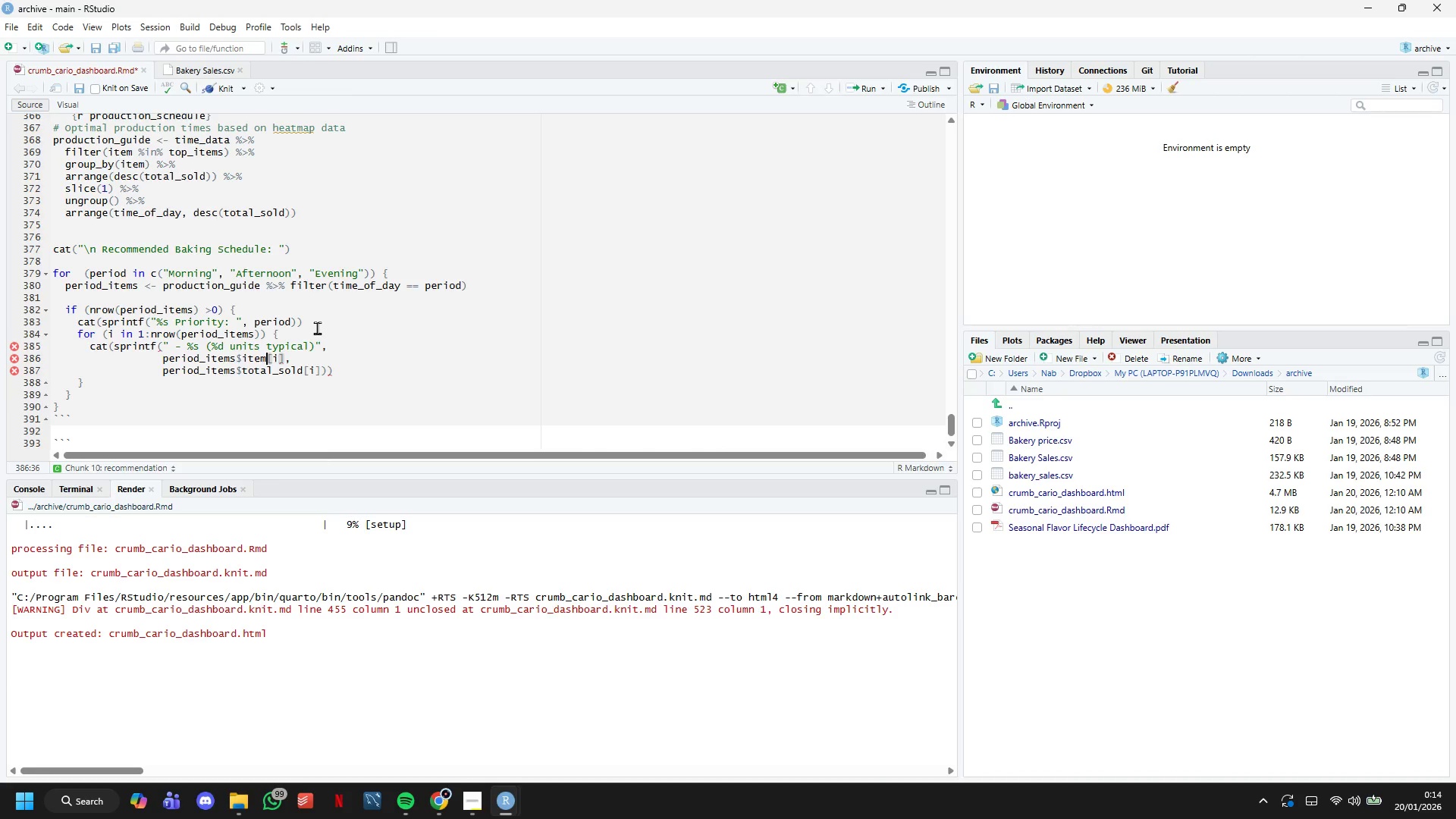 
hold_key(key=ArrowRight, duration=0.7)
 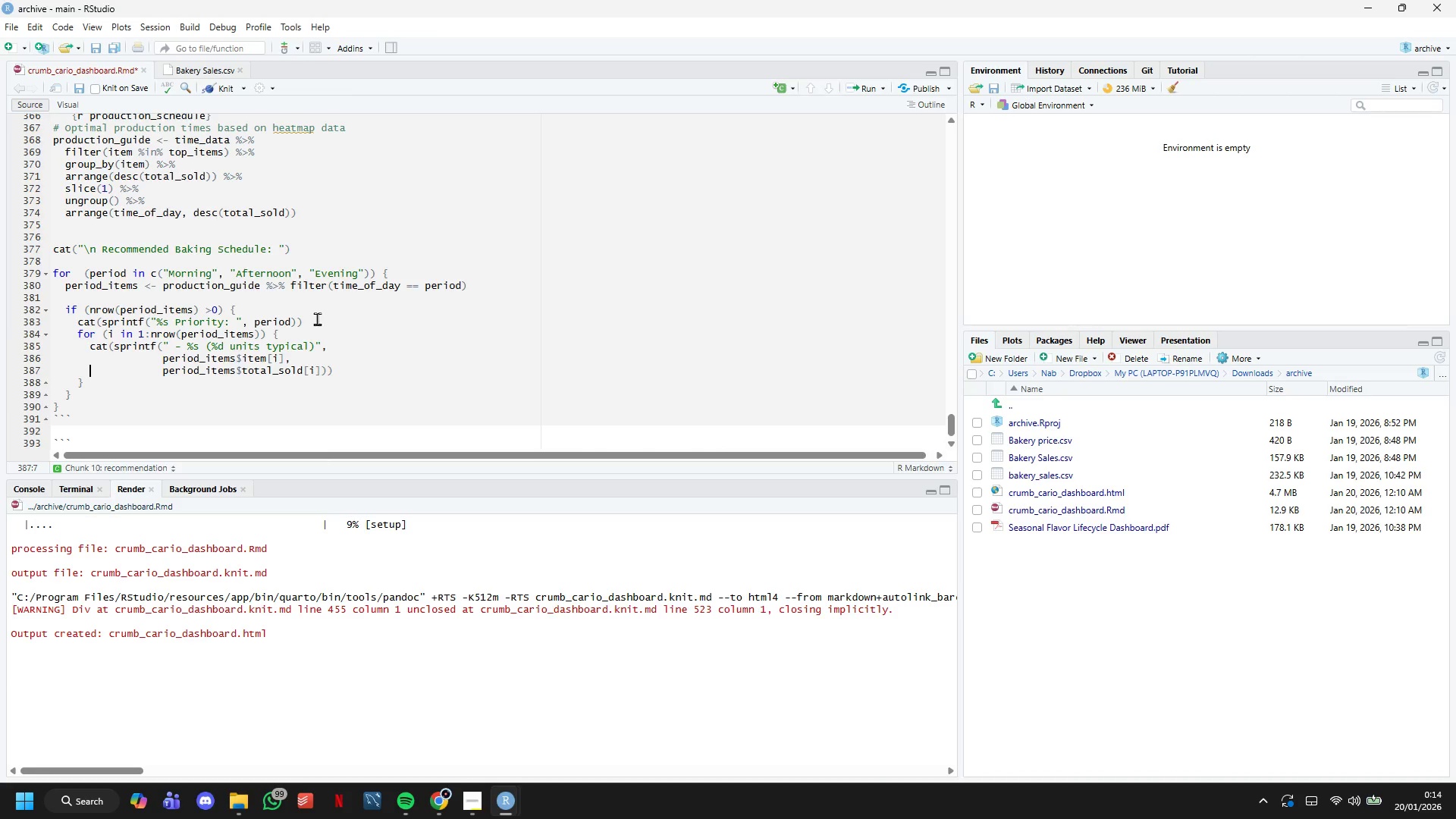 
left_click([213, 91])
 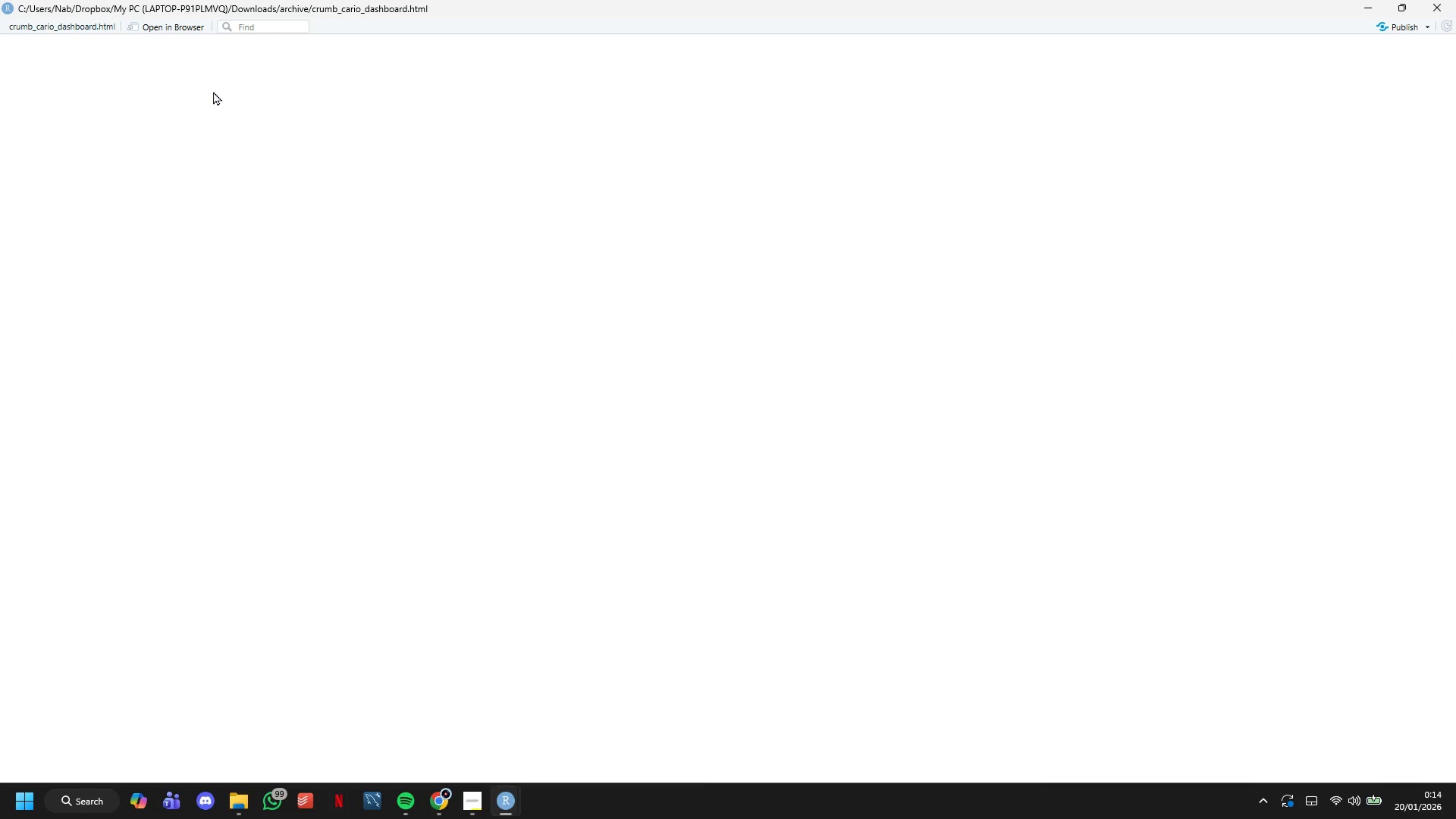 
wait(14.33)
 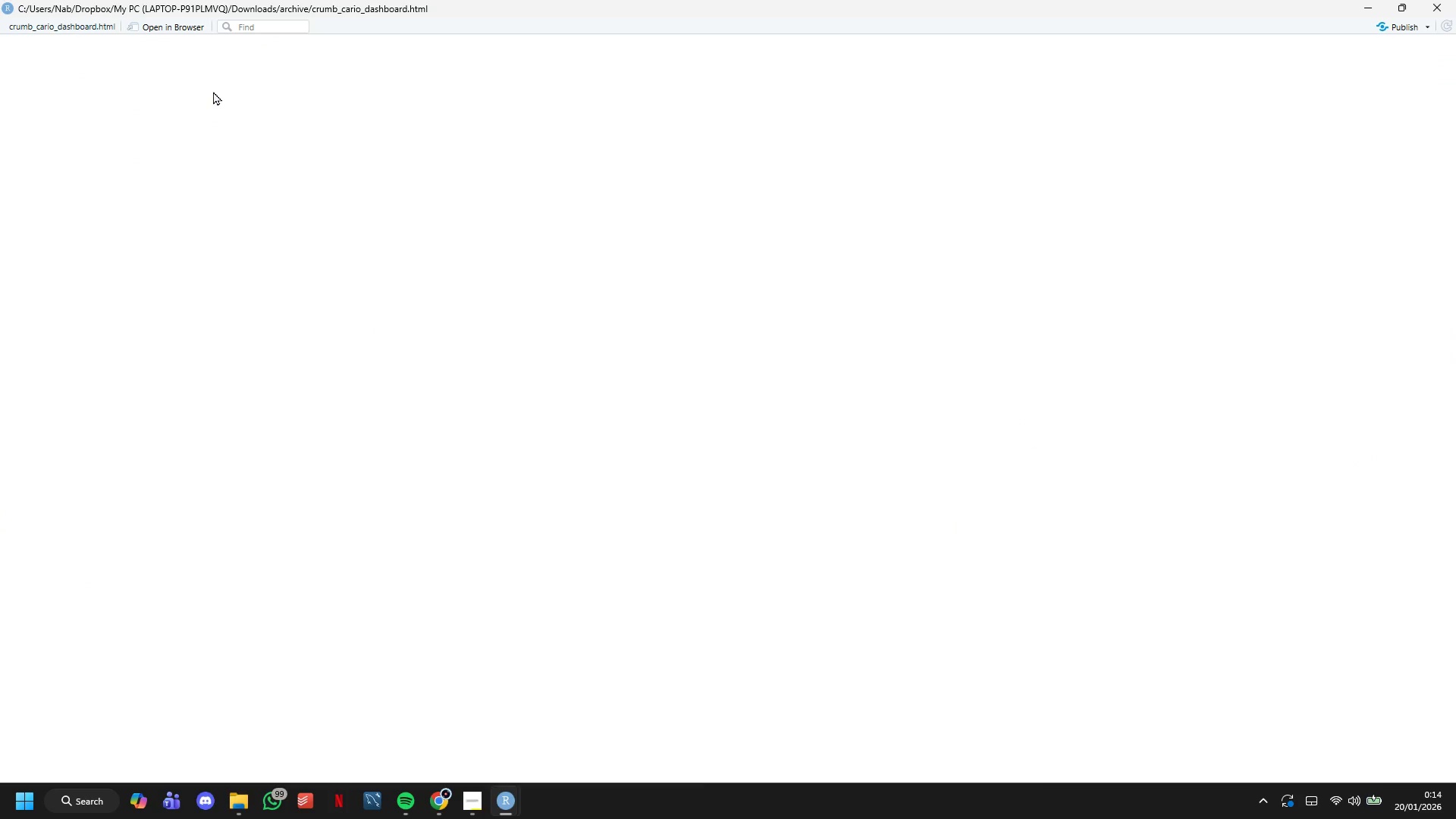 
scroll: coordinate [887, 544], scroll_direction: down, amount: 9.0
 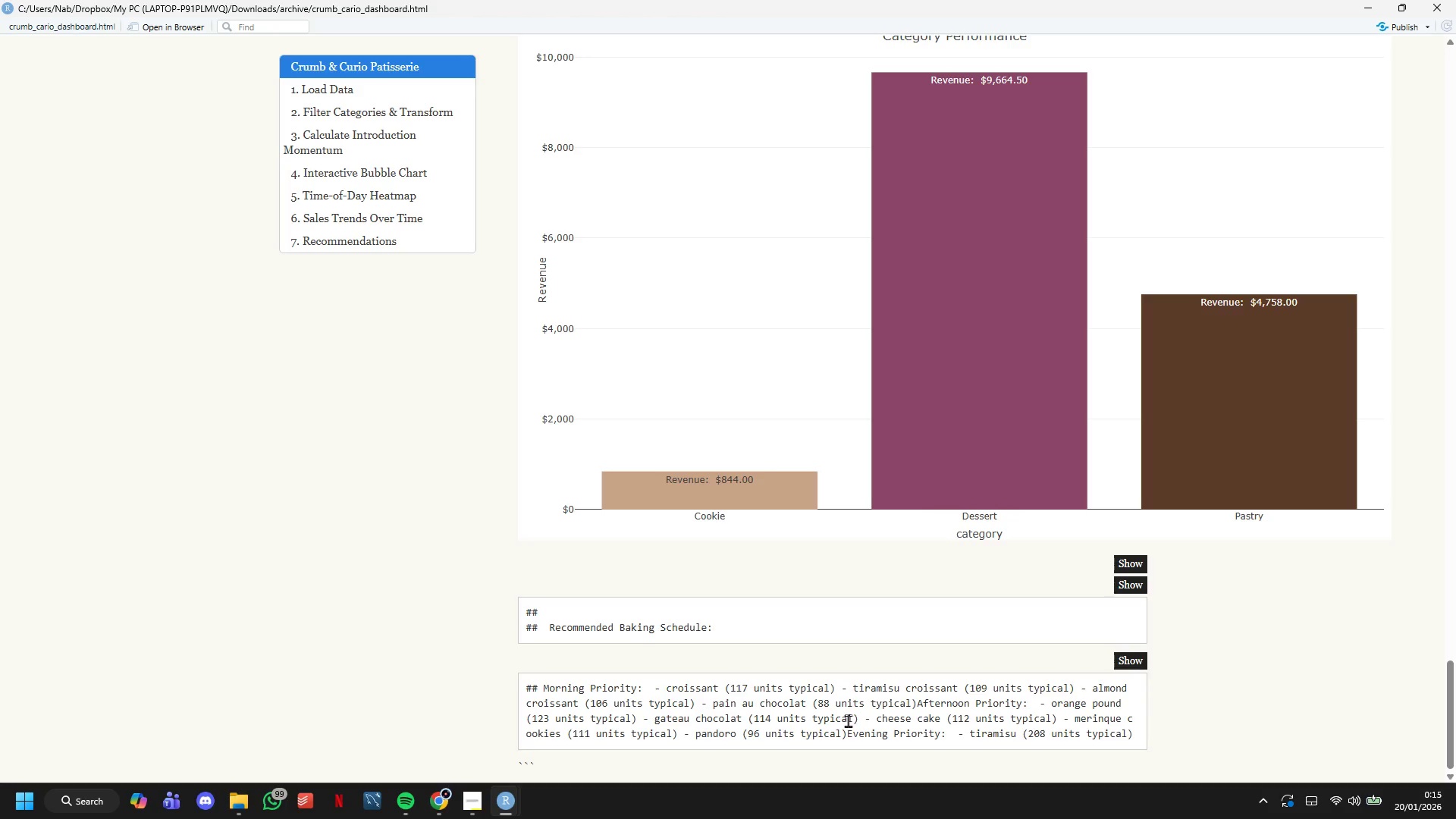 
wait(19.81)
 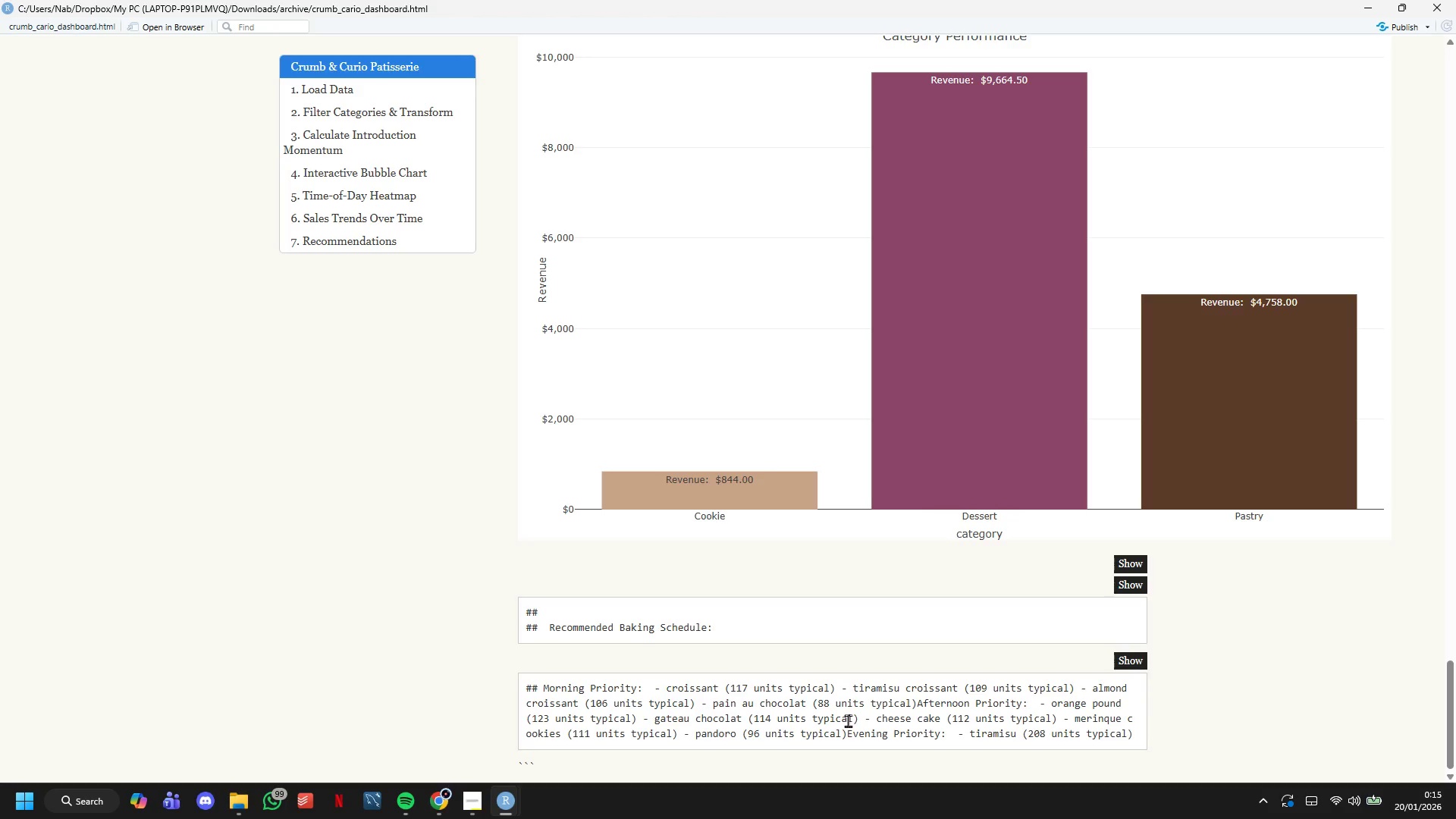 
left_click([848, 720])
 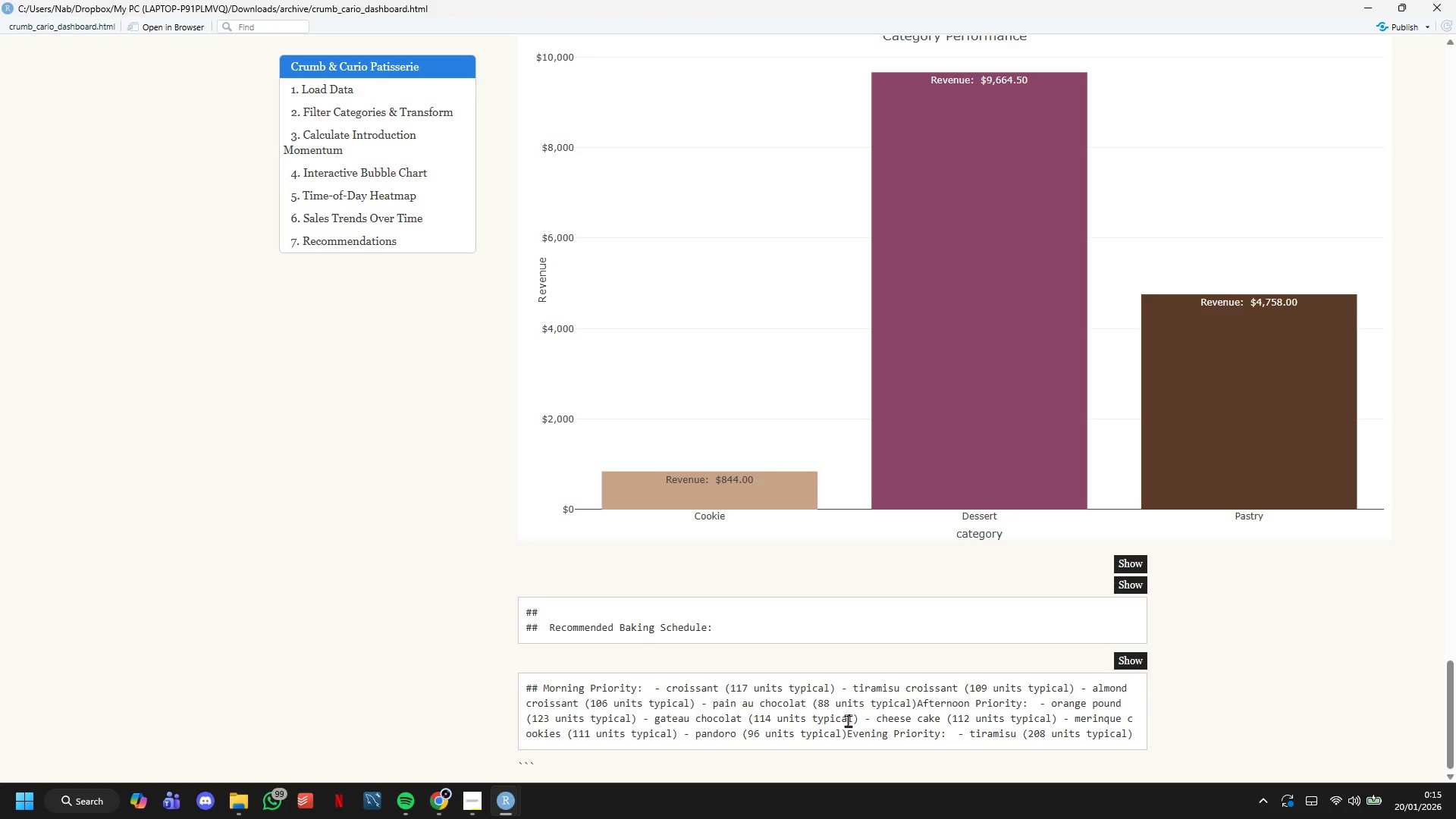 
wait(11.45)
 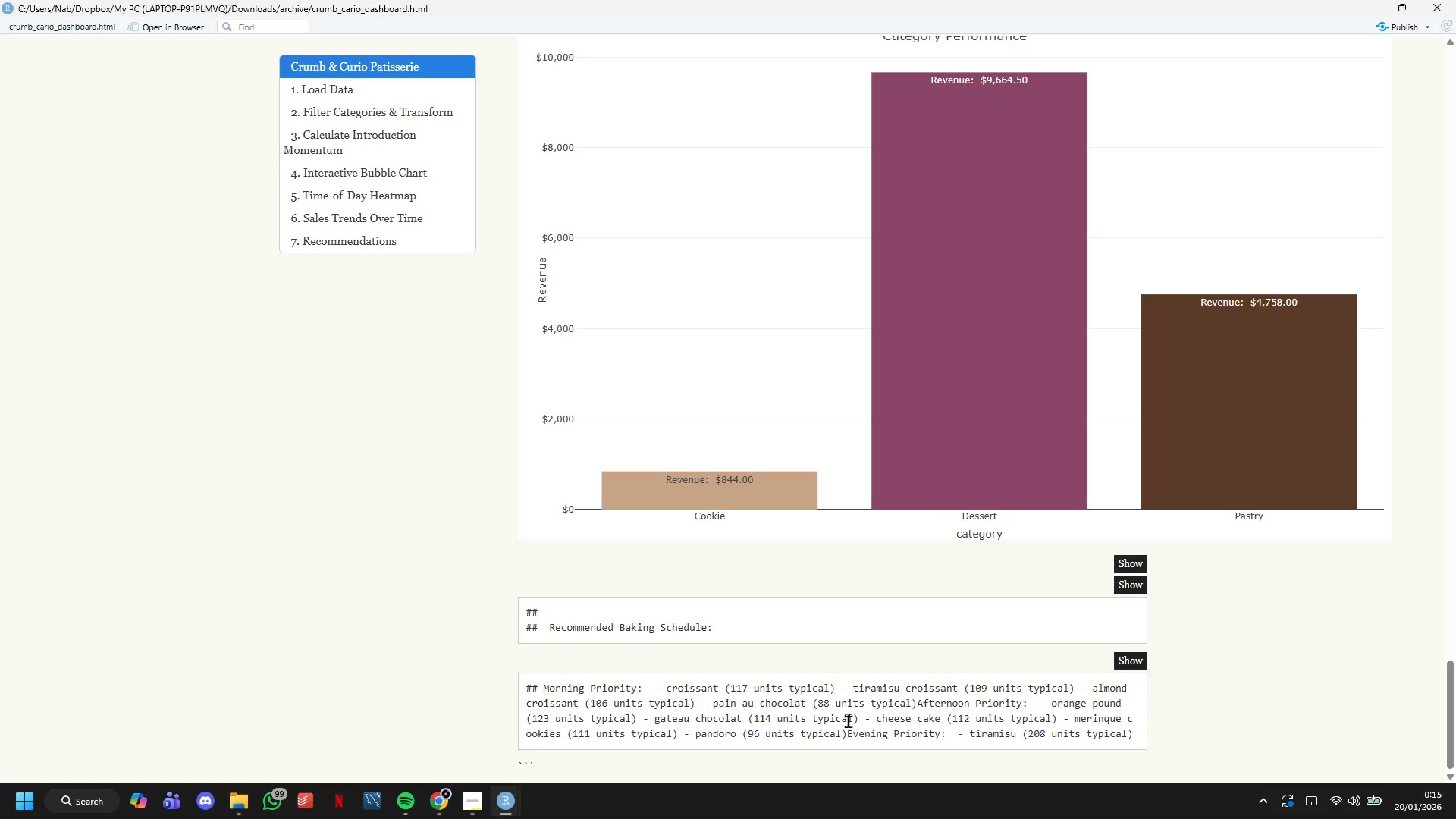 
scroll: coordinate [843, 680], scroll_direction: down, amount: 4.0
 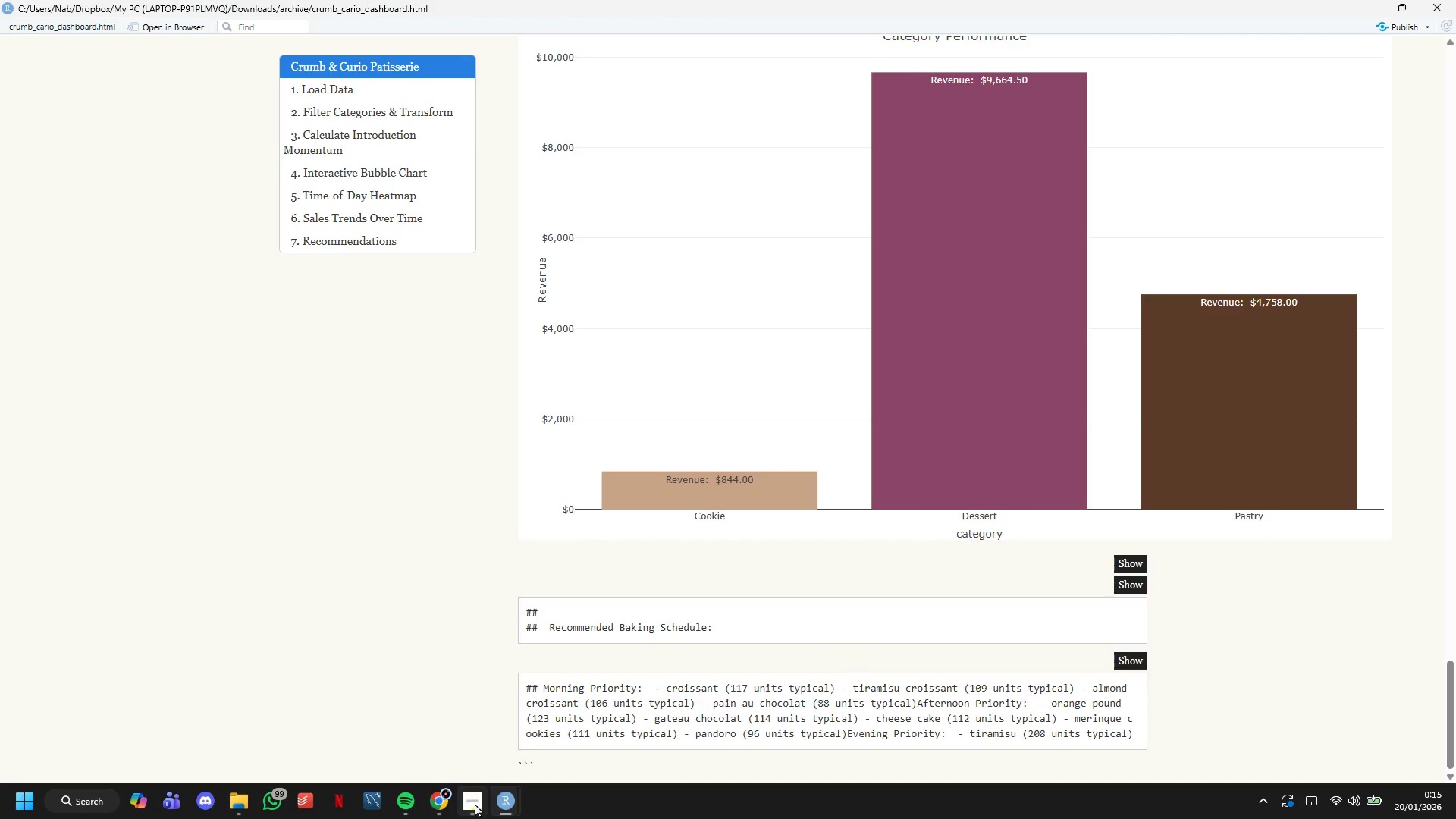 
left_click([472, 749])